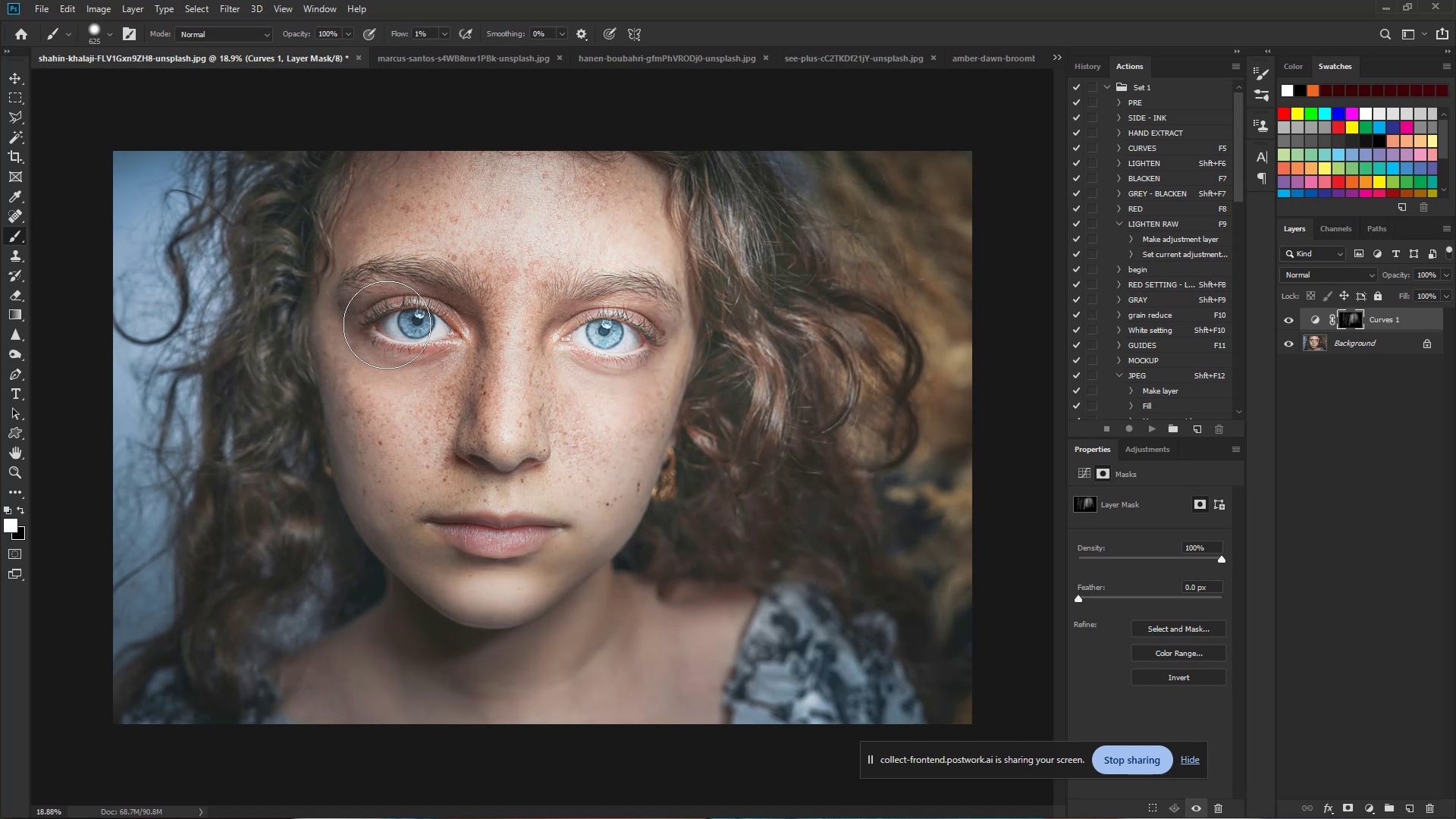 
triple_click([387, 325])
 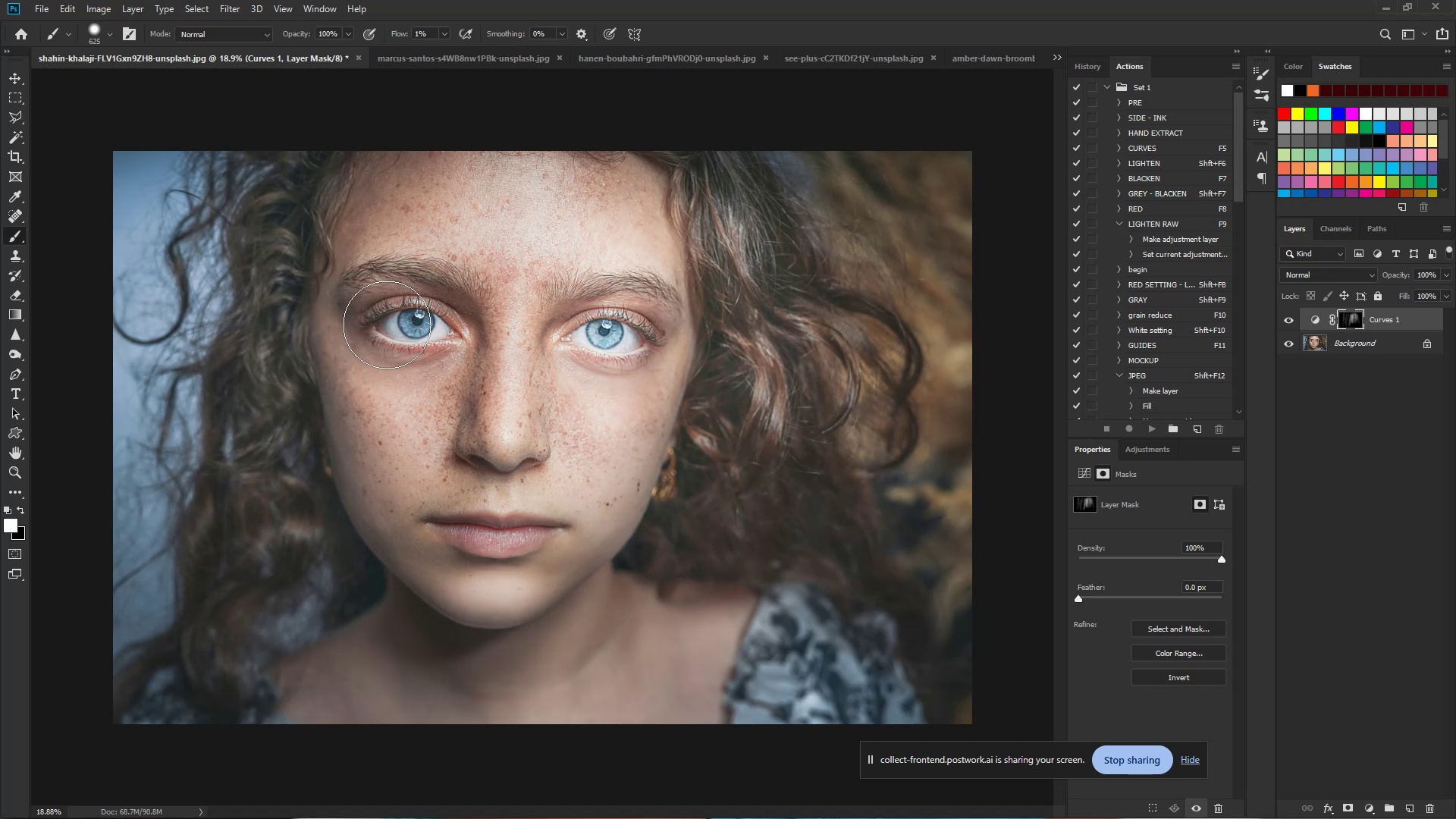 
triple_click([387, 325])
 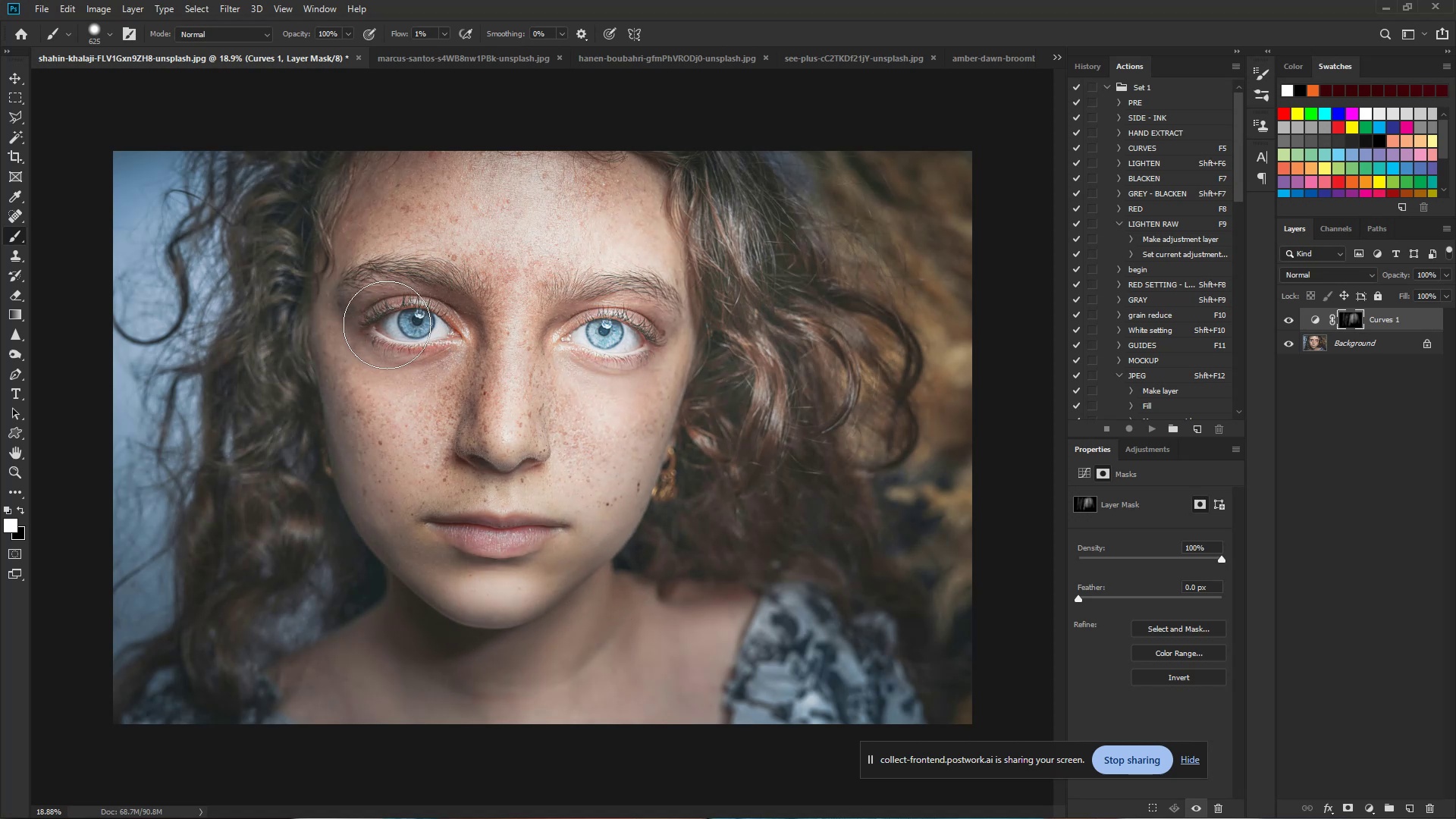 
triple_click([387, 325])
 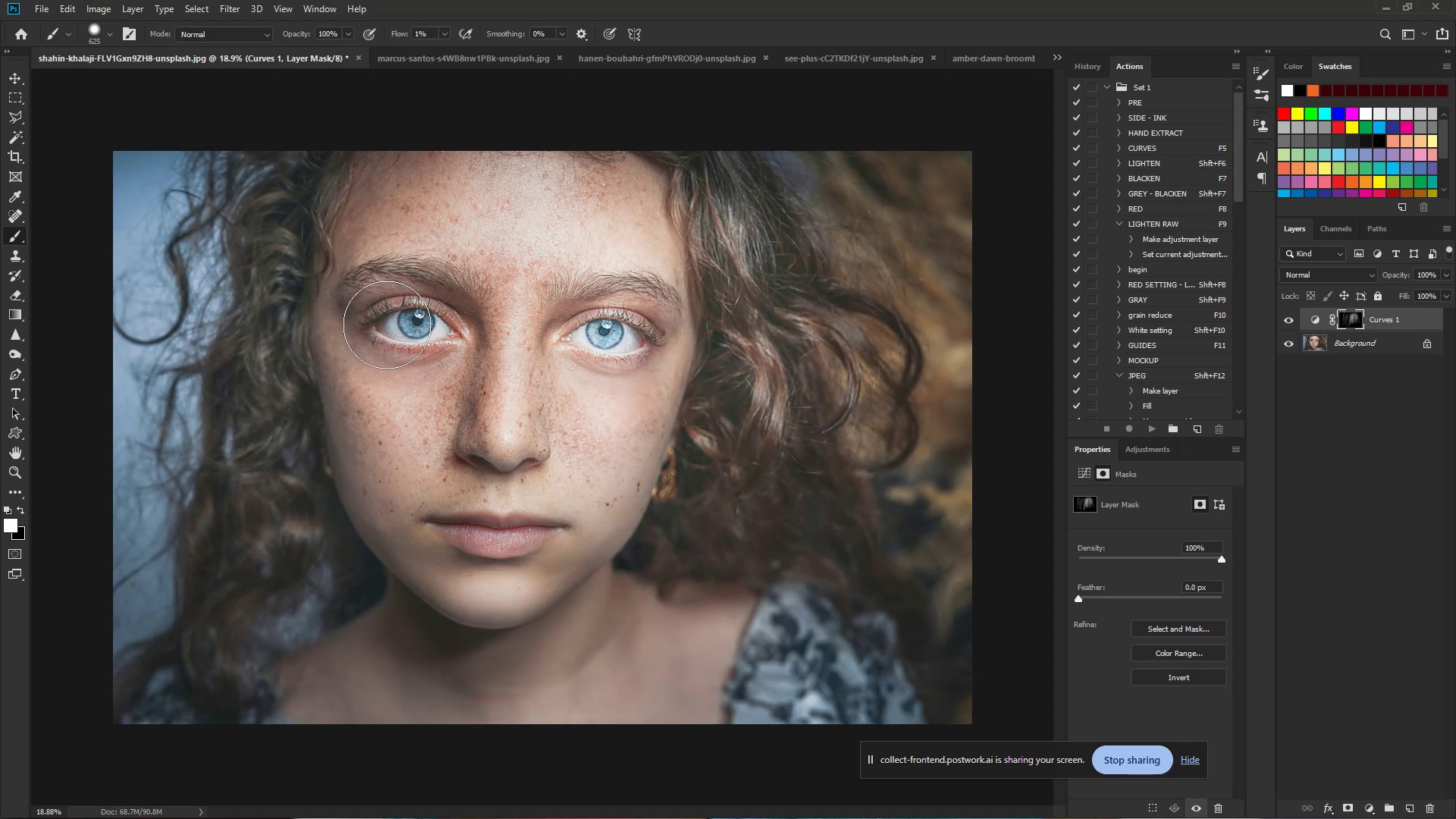 
triple_click([387, 325])
 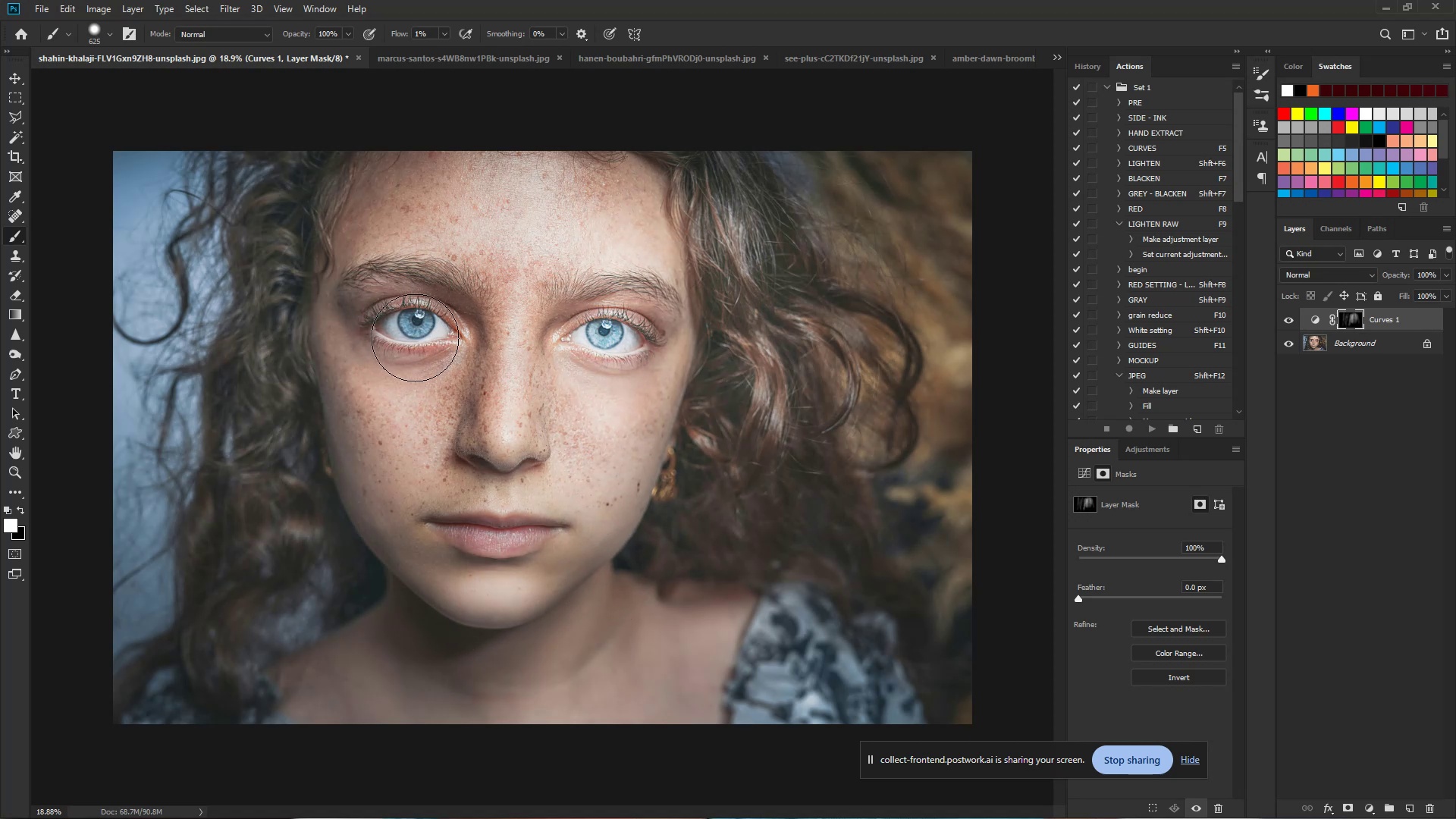 
left_click_drag(start_coordinate=[419, 339], to_coordinate=[298, 212])
 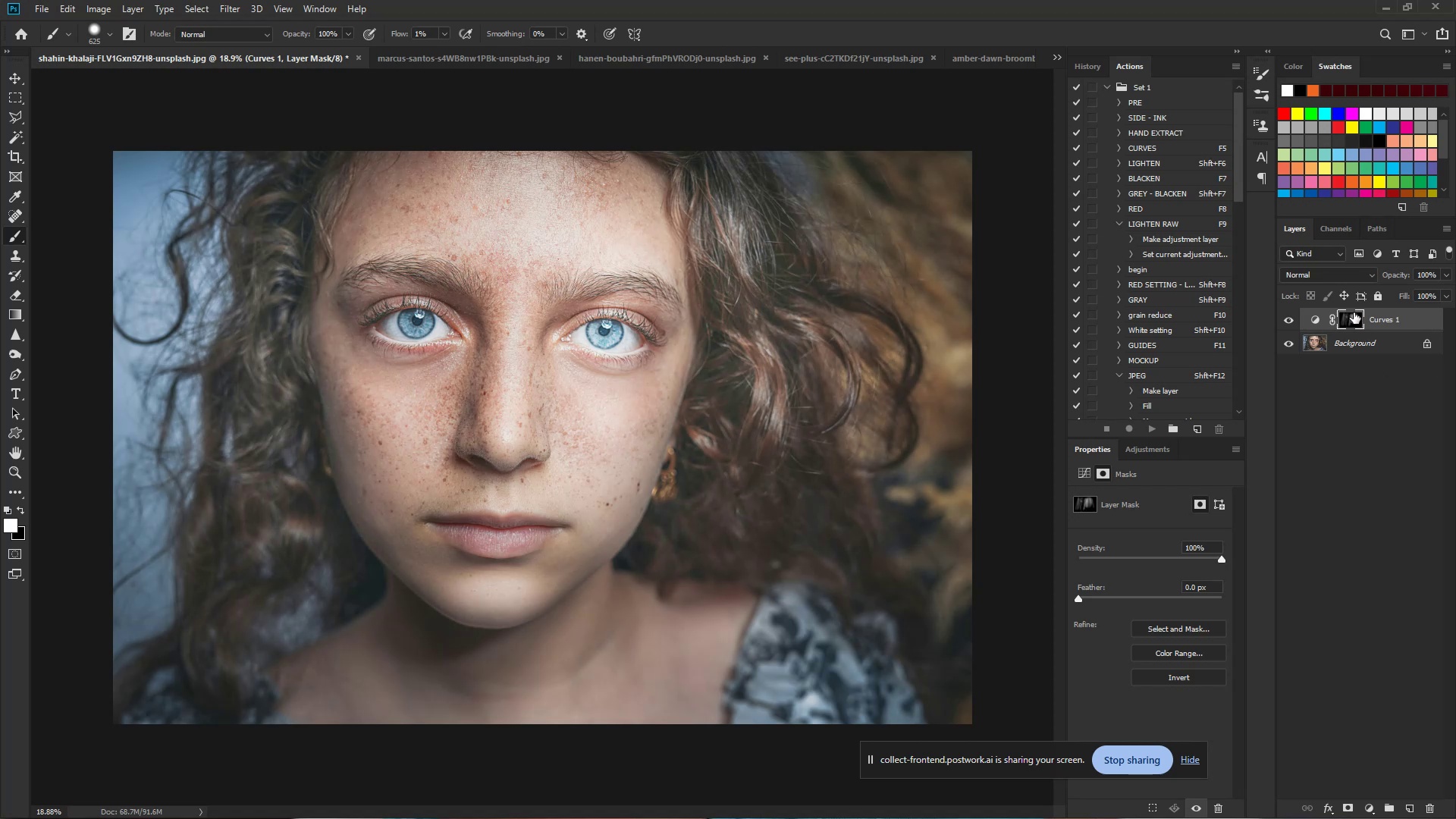 
key(Control+Backspace)
 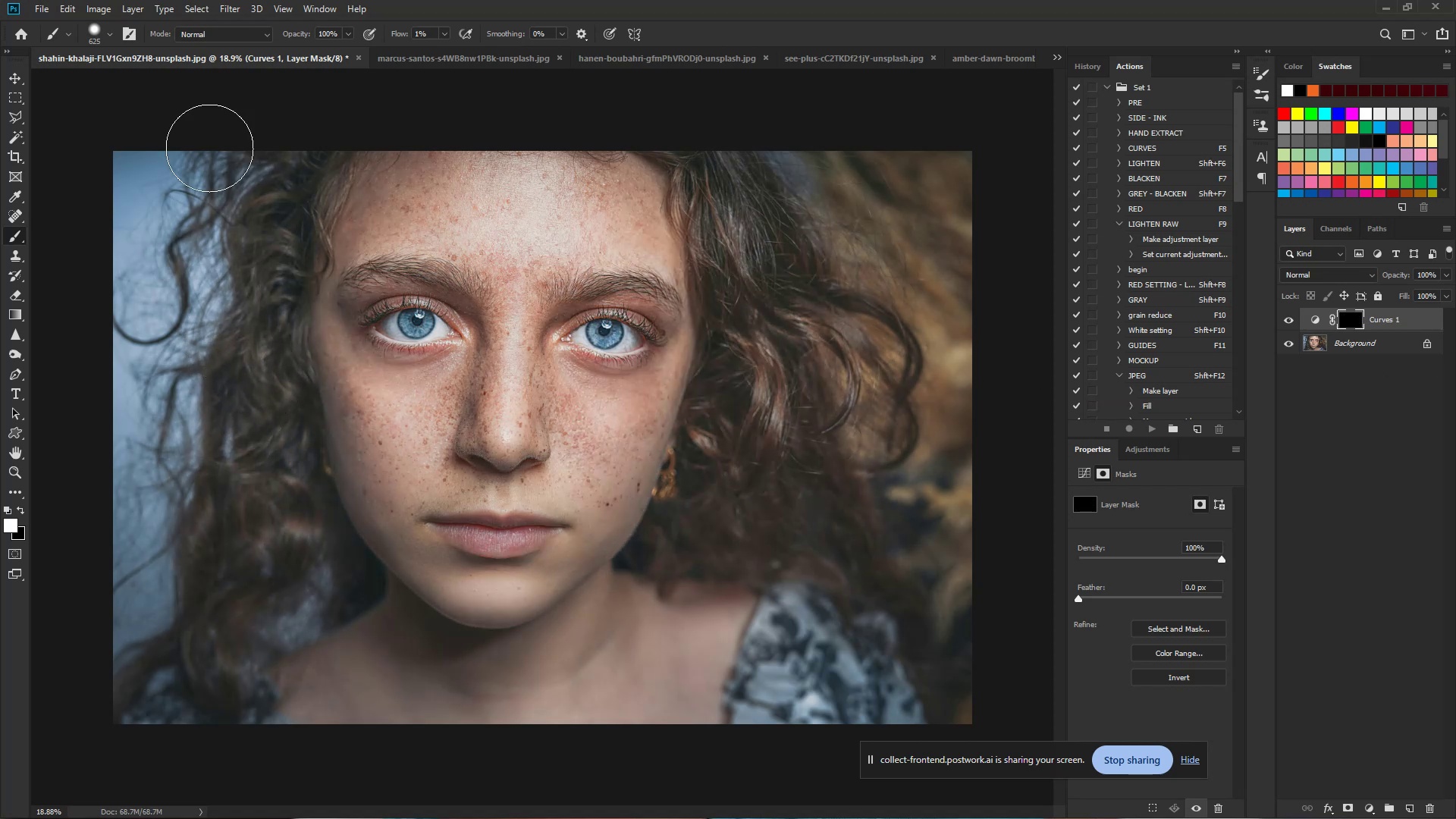 
wait(8.69)
 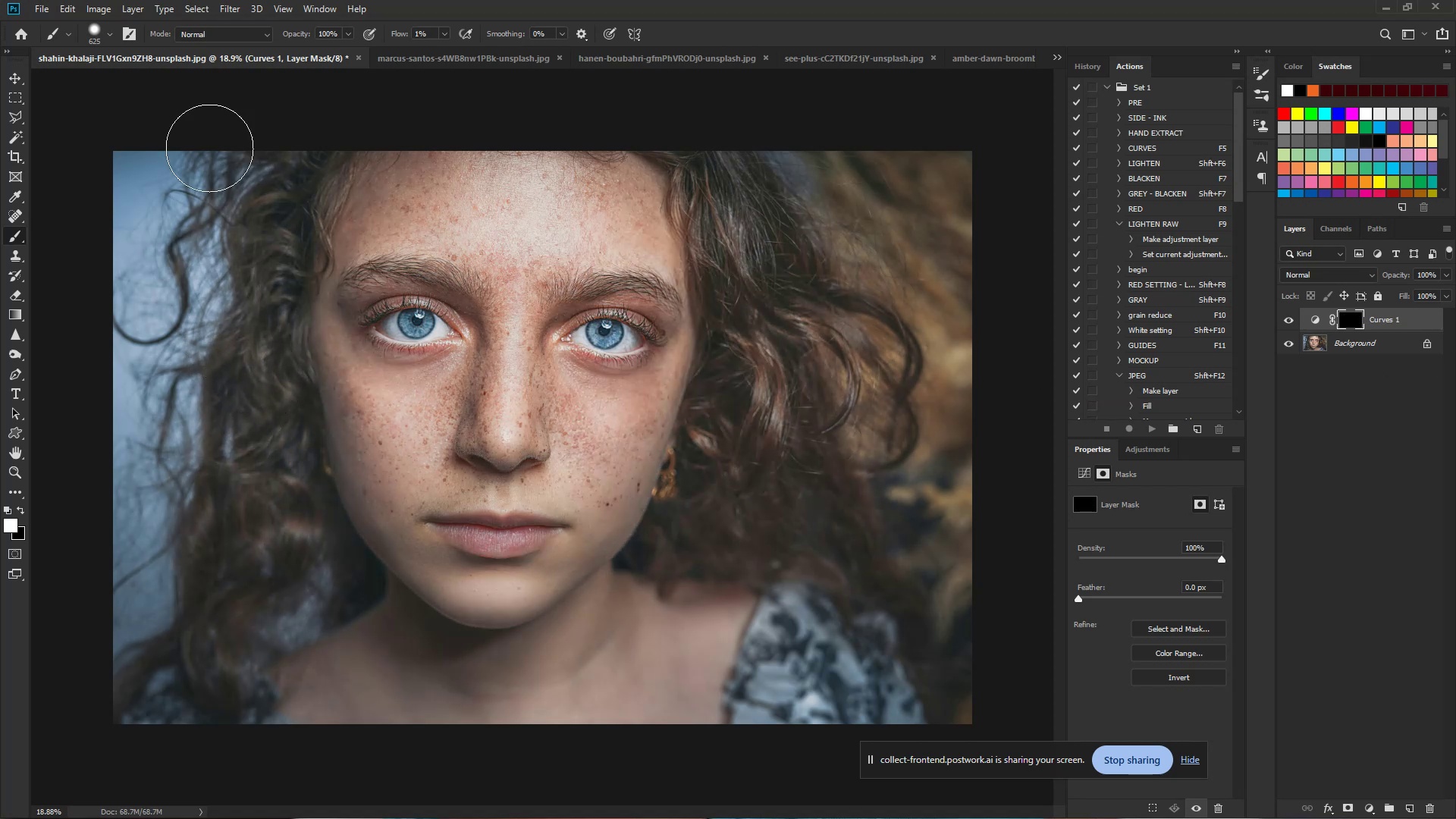 
left_click_drag(start_coordinate=[431, 32], to_coordinate=[384, 23])
 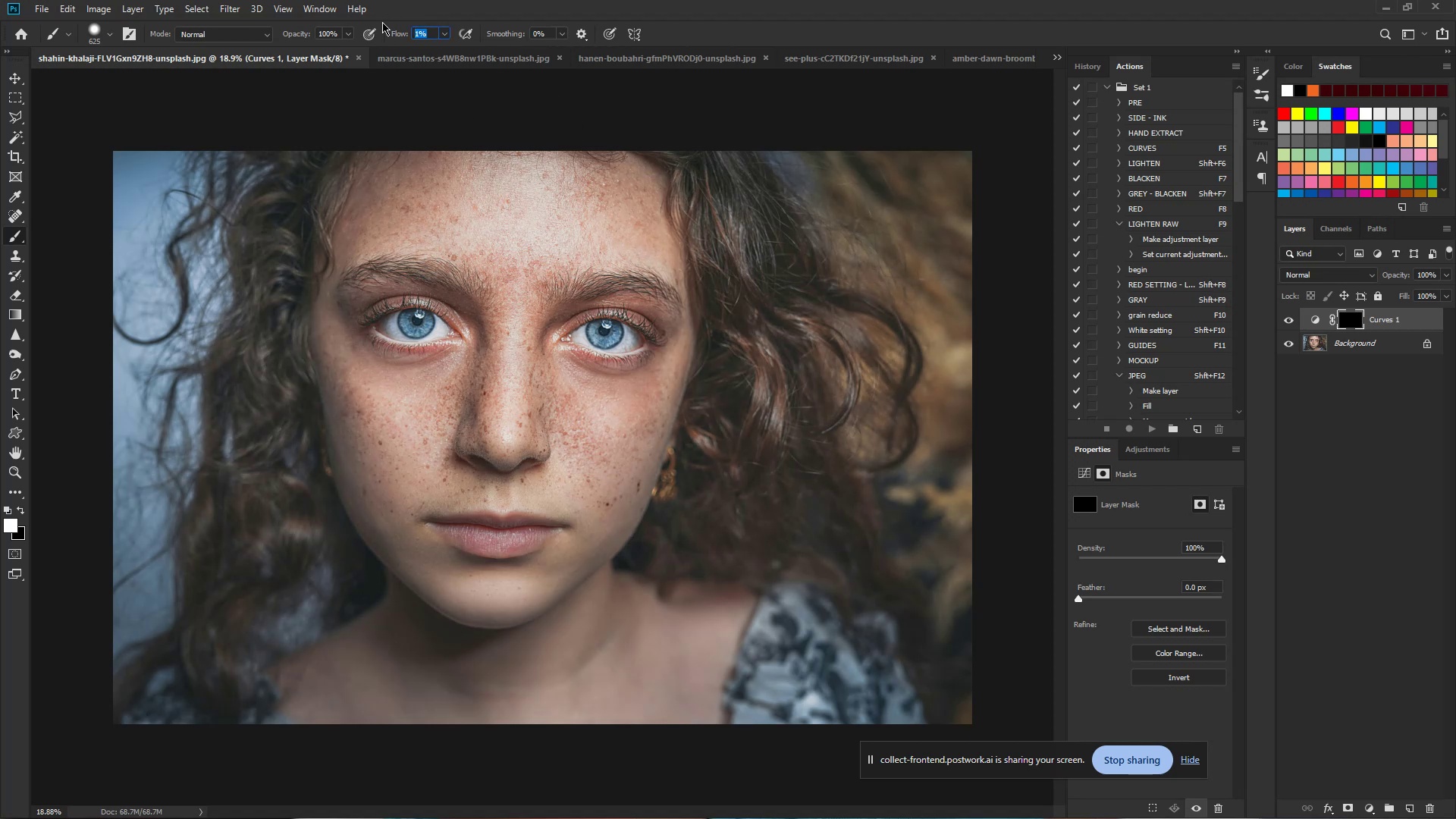 
key(Numpad1)
 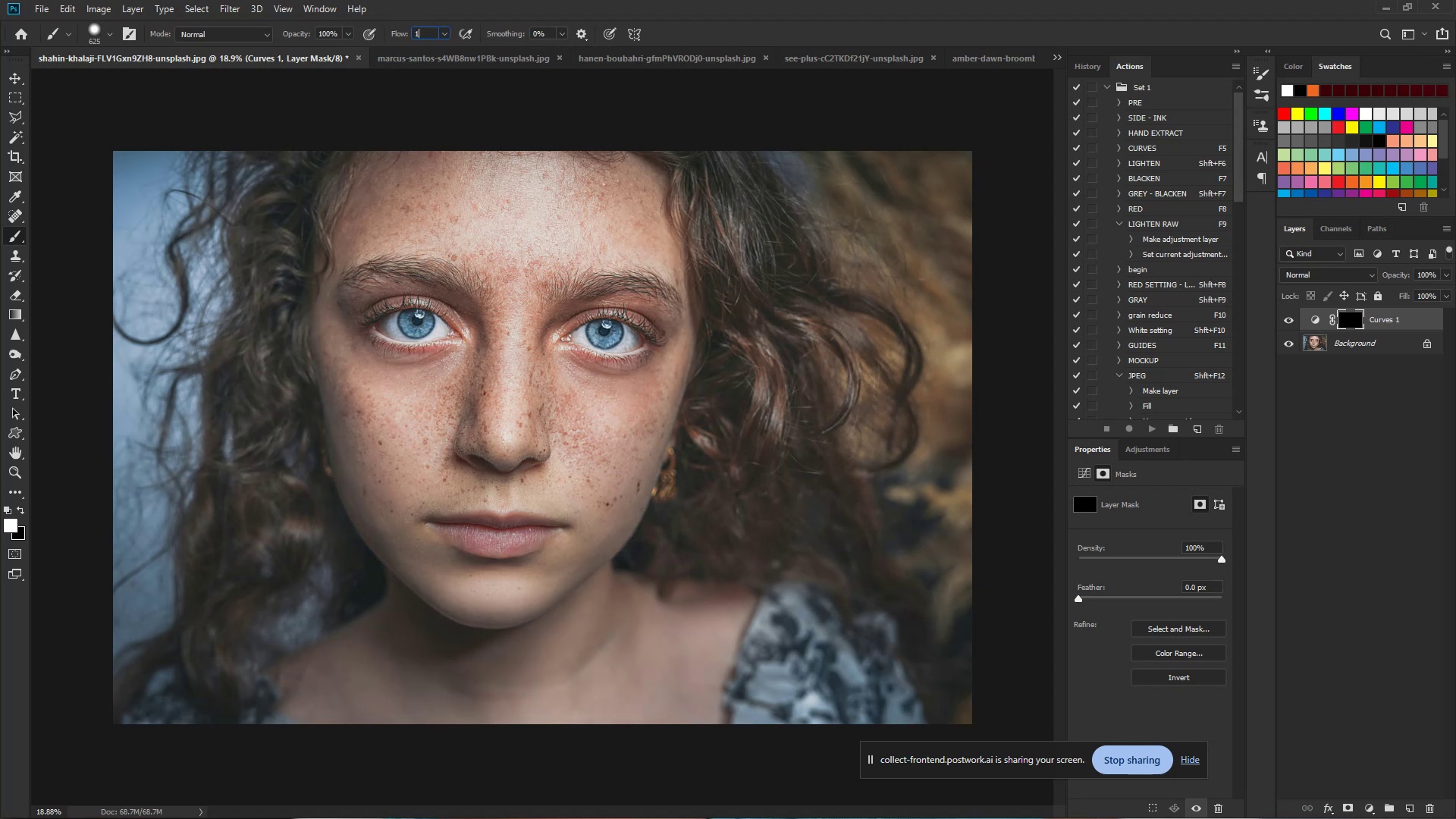 
key(Numpad0)
 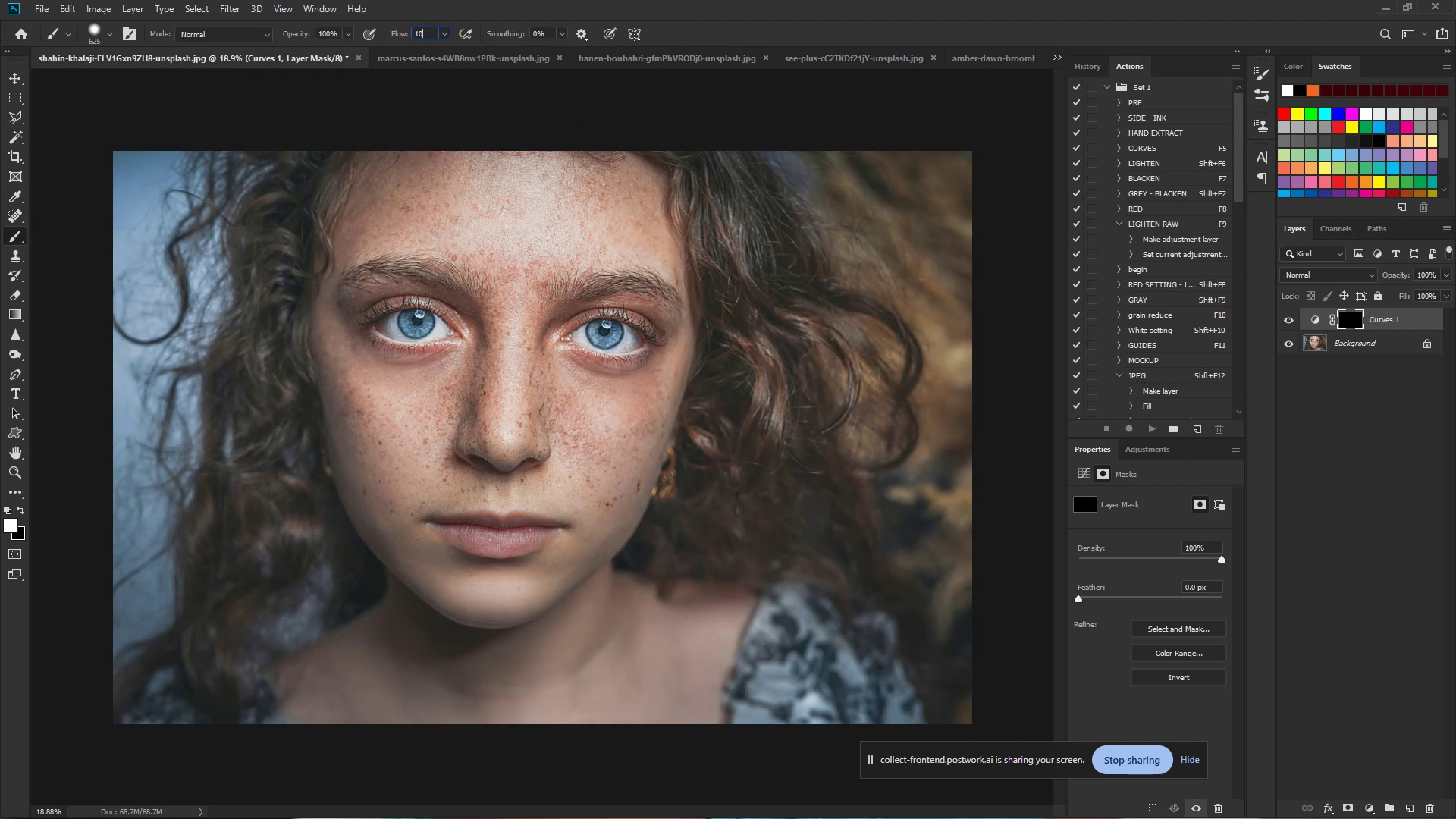 
key(Numpad0)
 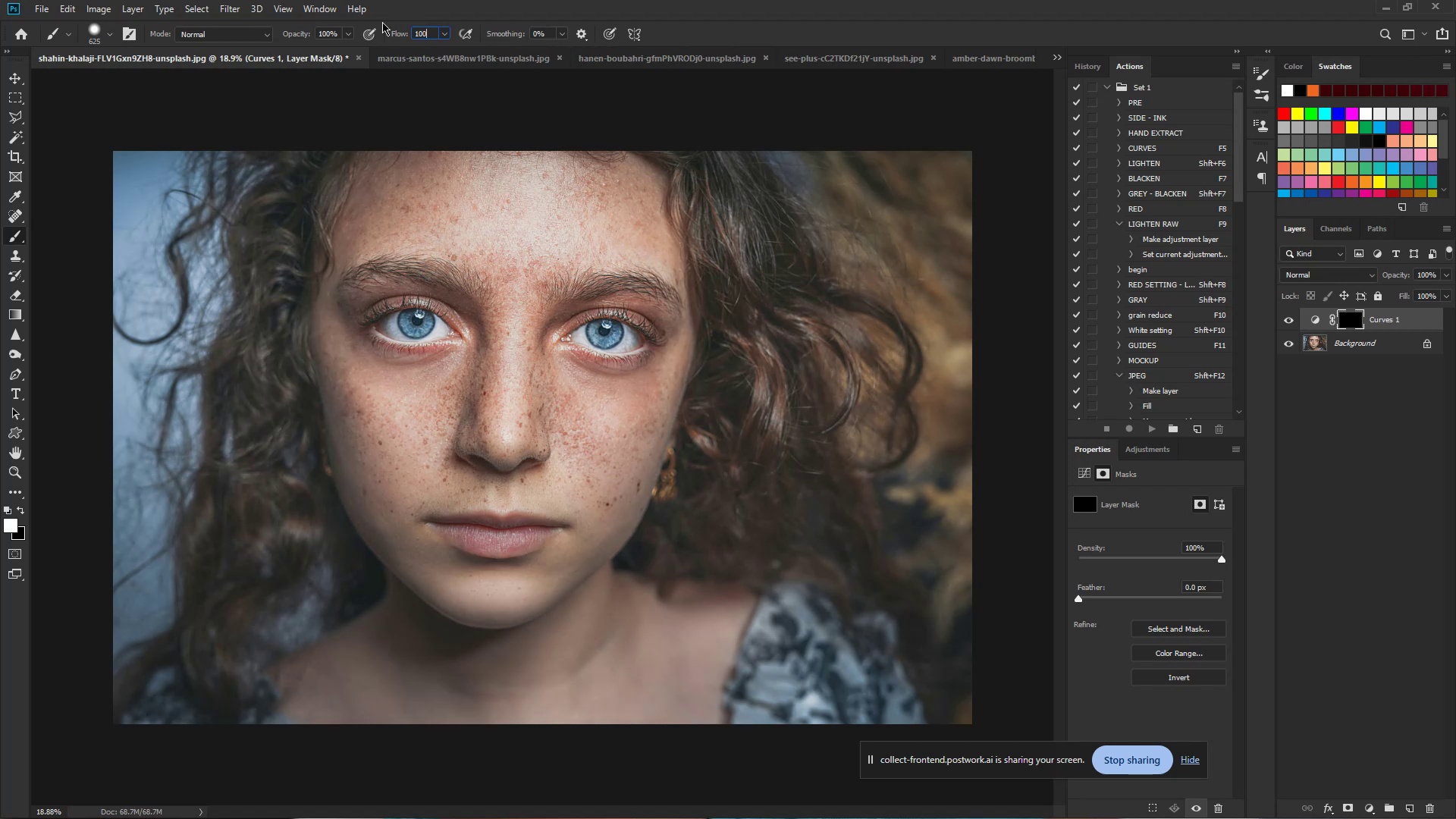 
key(NumpadEnter)
 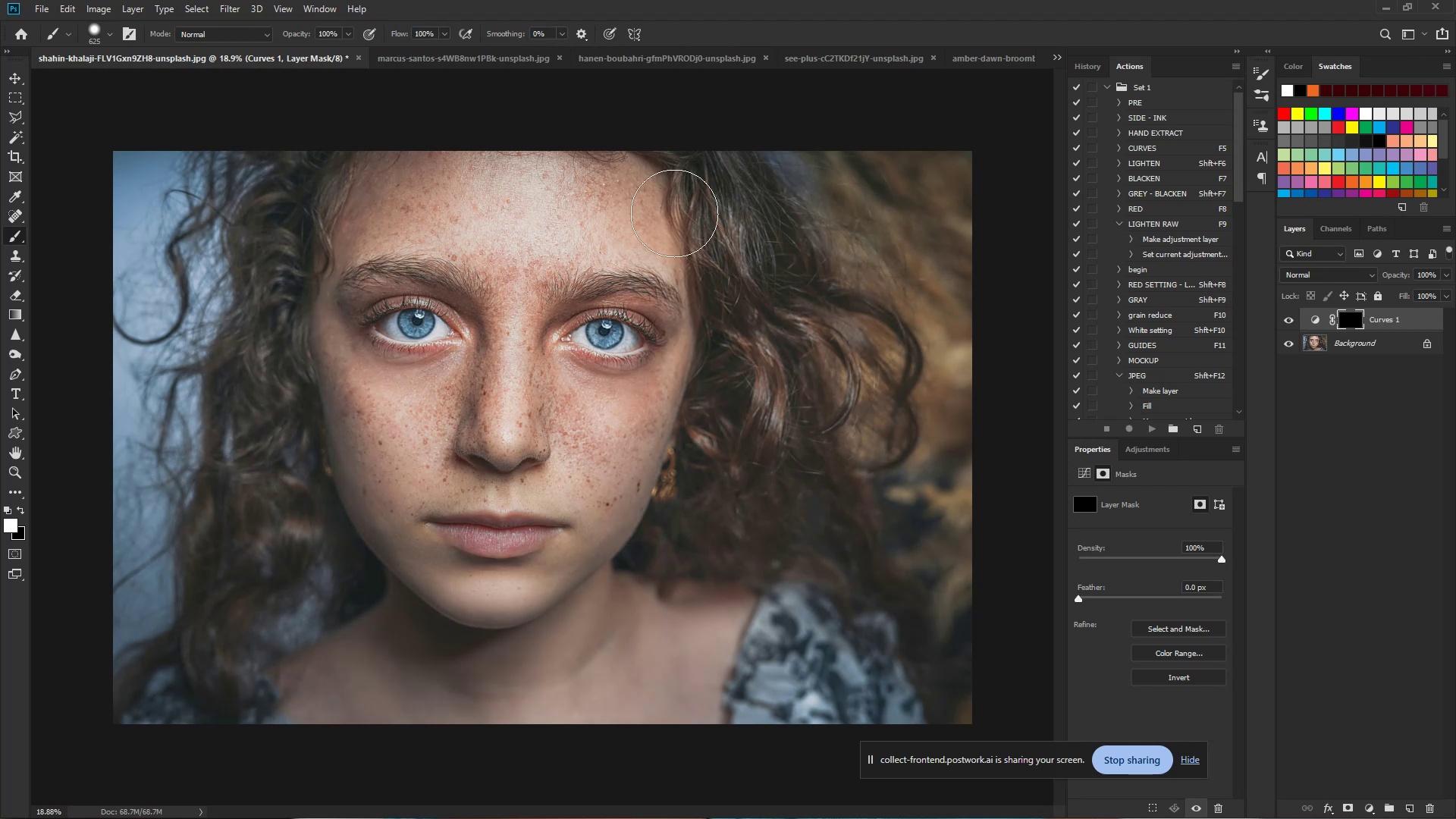 
hold_key(key=ControlLeft, duration=0.69)
 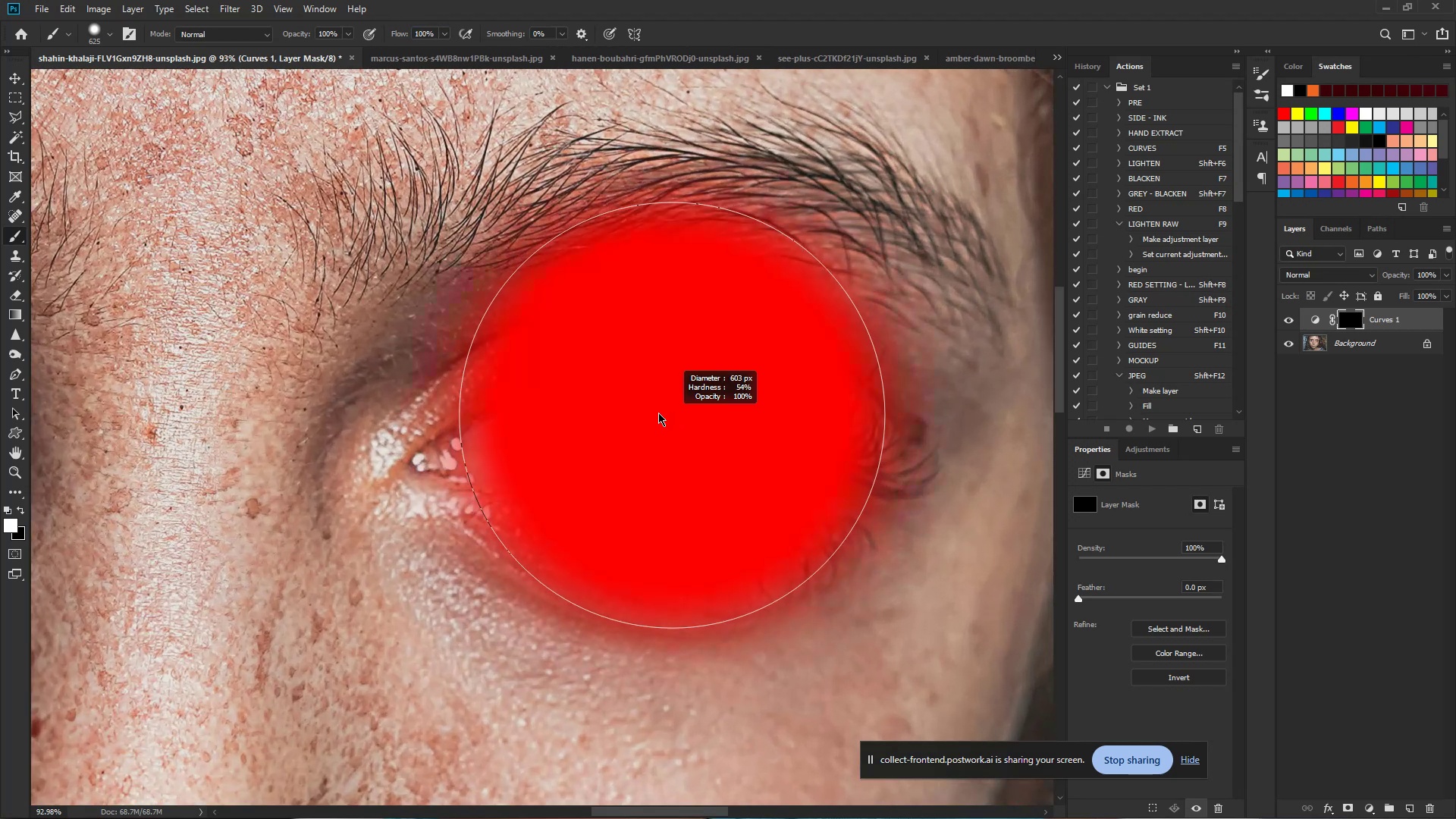 
hold_key(key=Space, duration=0.53)
 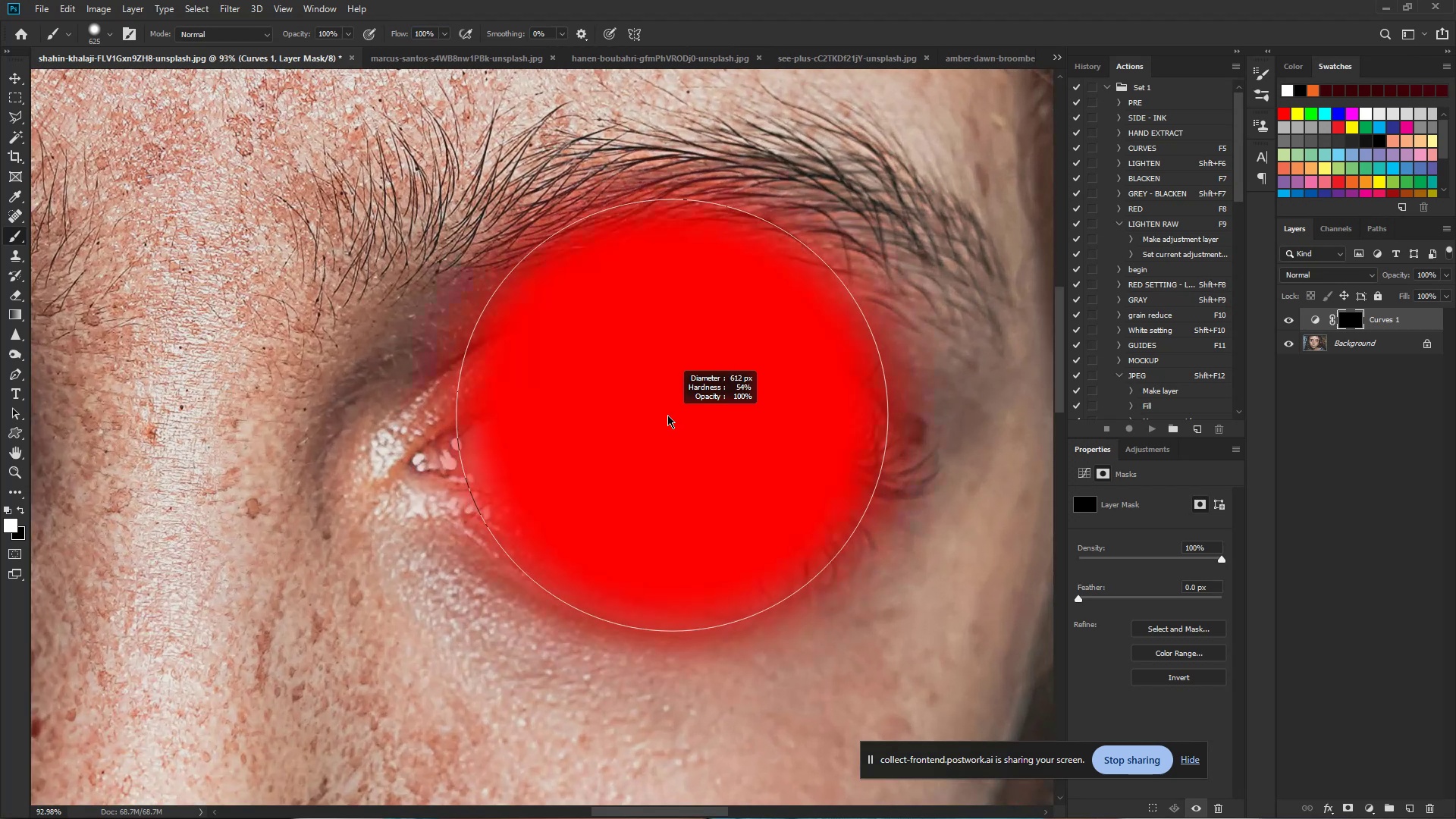 
left_click_drag(start_coordinate=[599, 308], to_coordinate=[695, 333])
 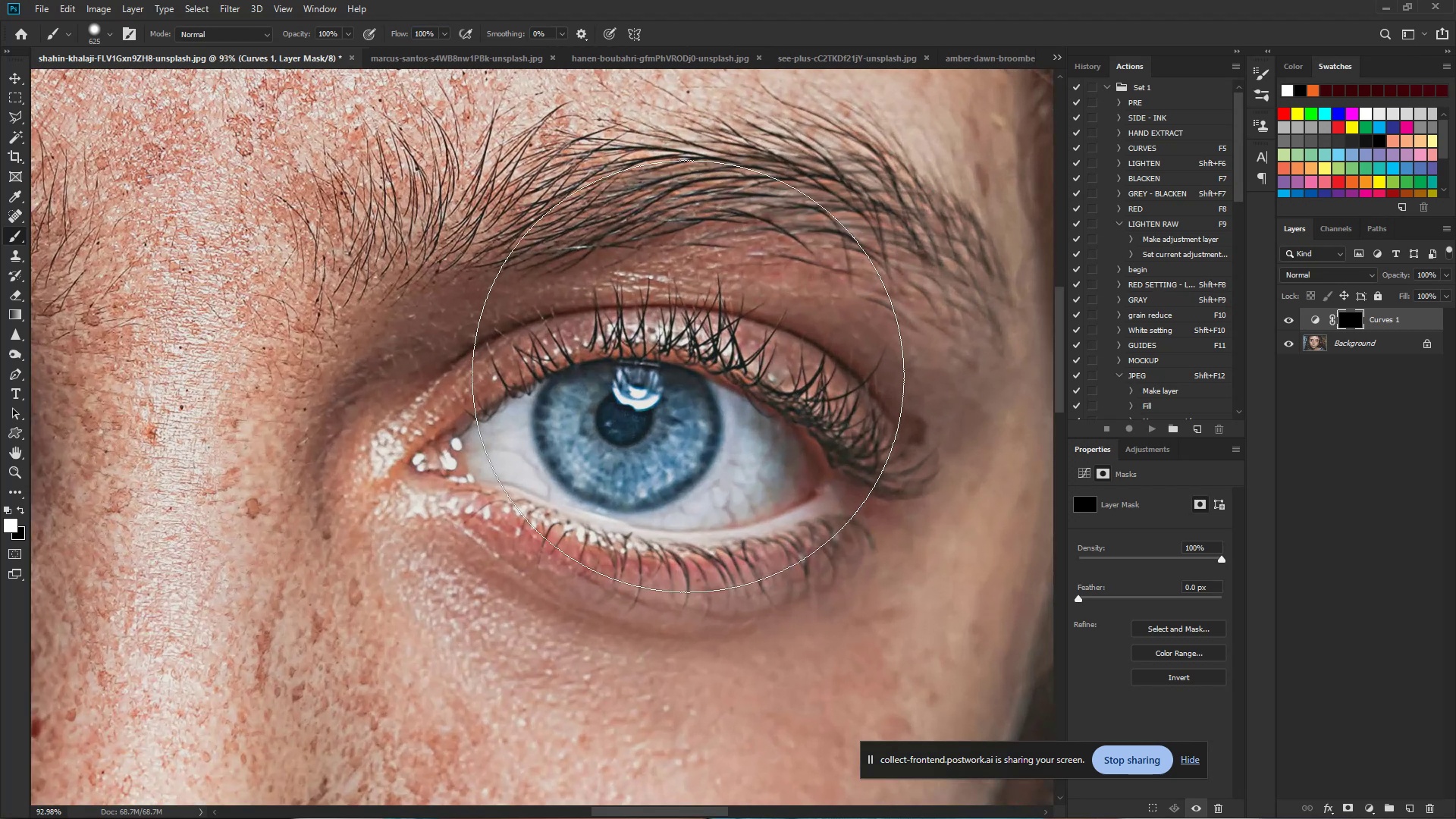 
hold_key(key=AltLeft, duration=0.99)
 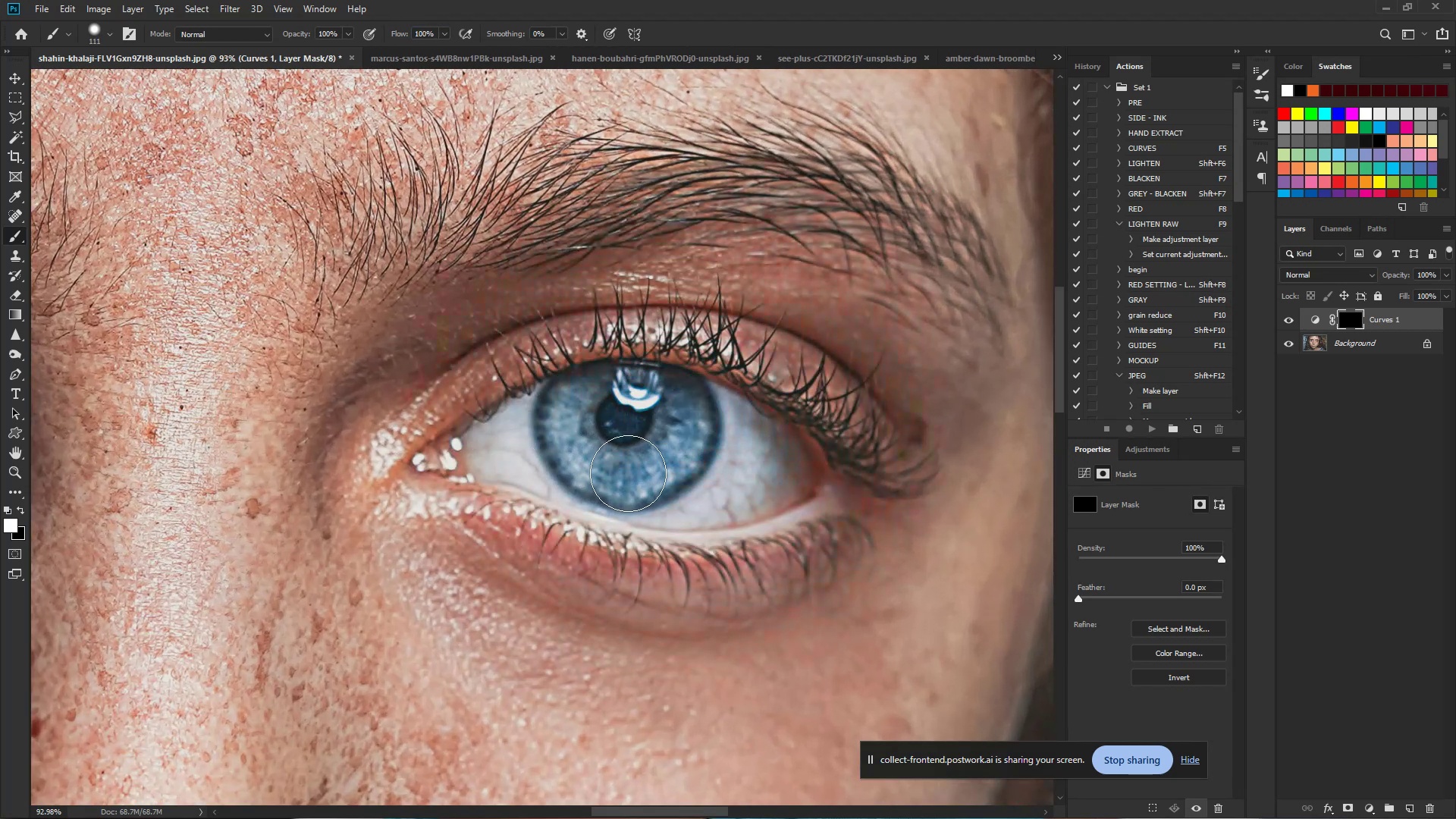 
left_click([628, 473])
 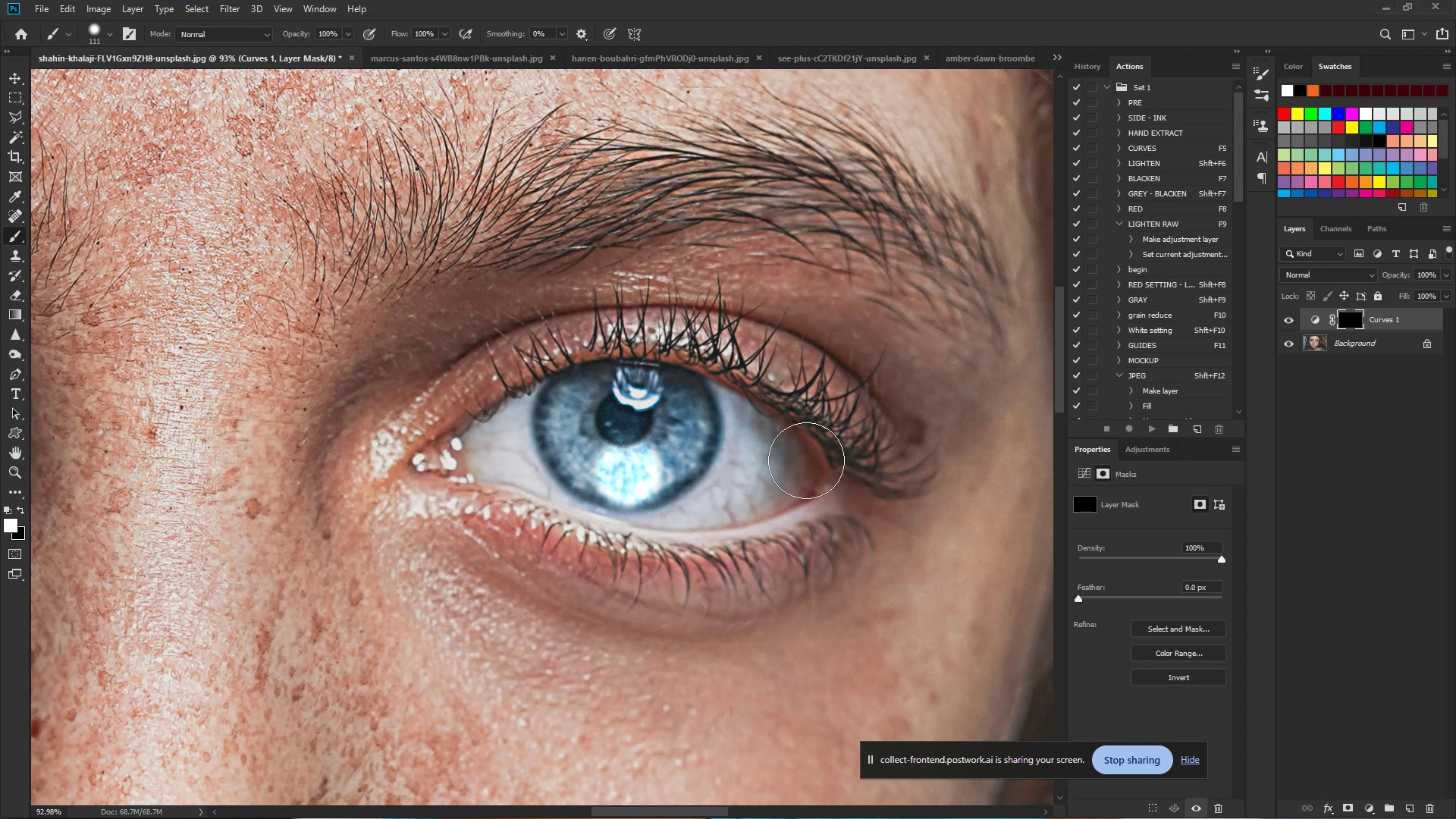 
hold_key(key=ControlLeft, duration=0.76)
 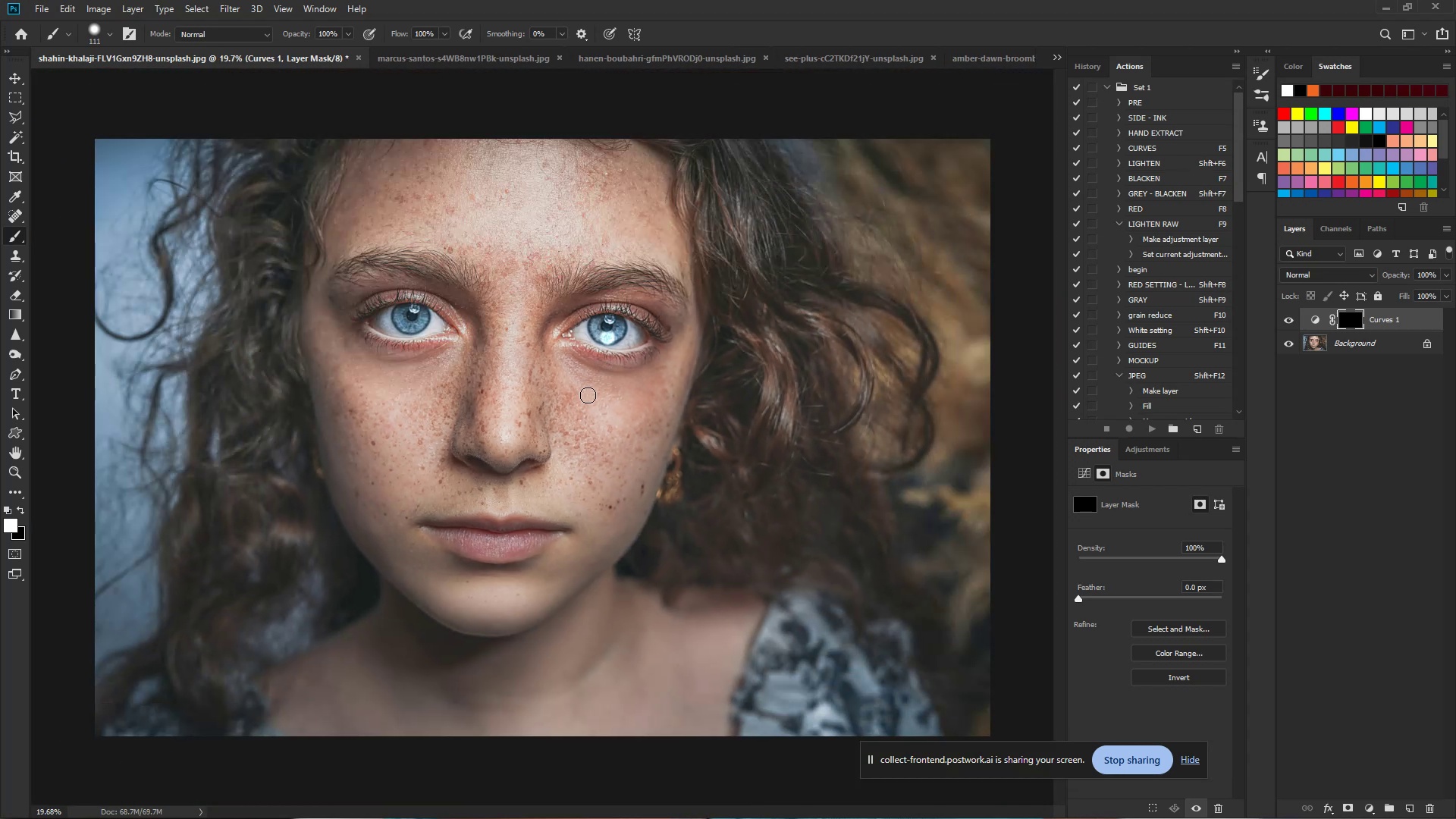 
hold_key(key=Space, duration=0.62)
 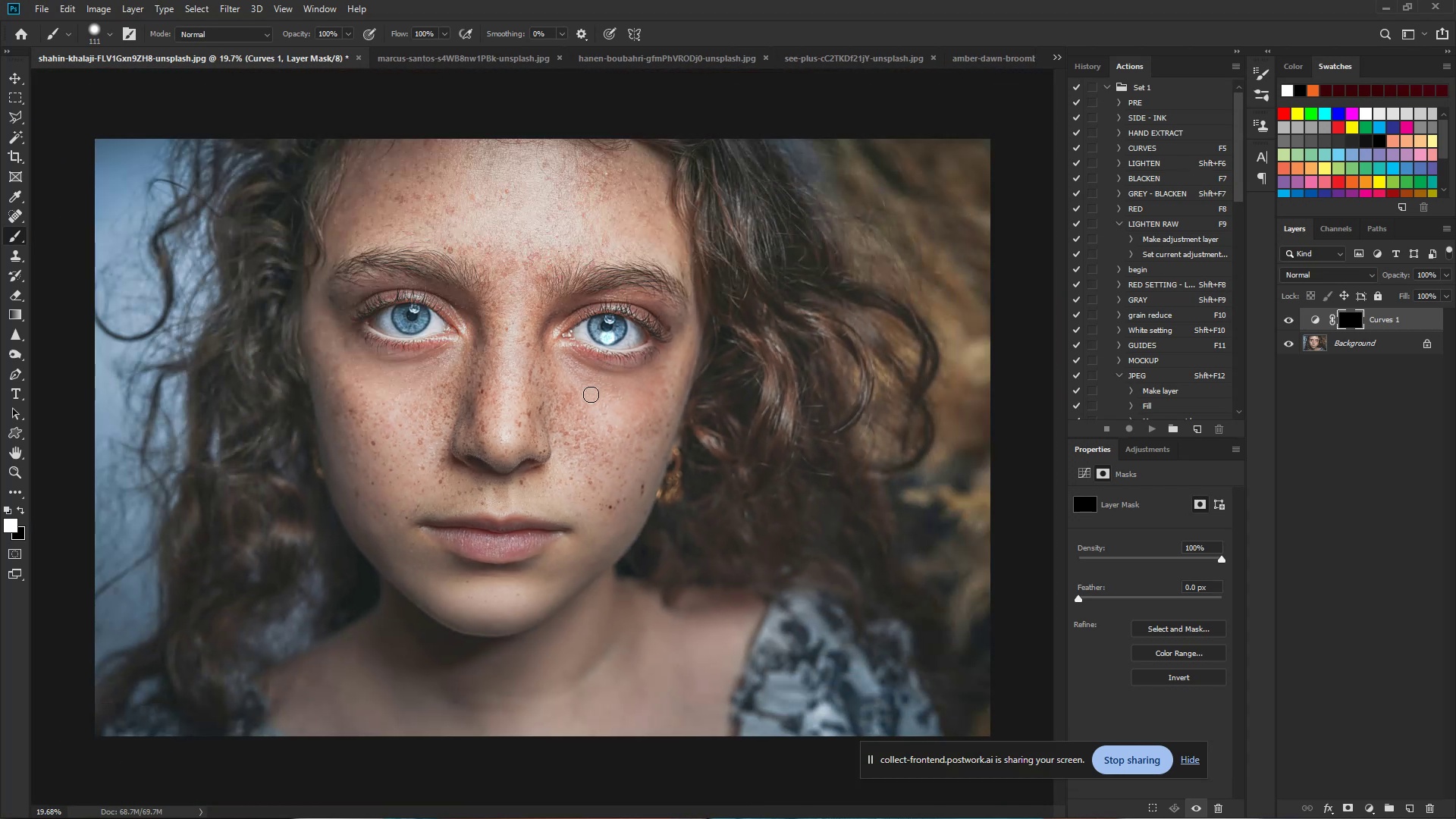 
left_click_drag(start_coordinate=[720, 378], to_coordinate=[622, 376])
 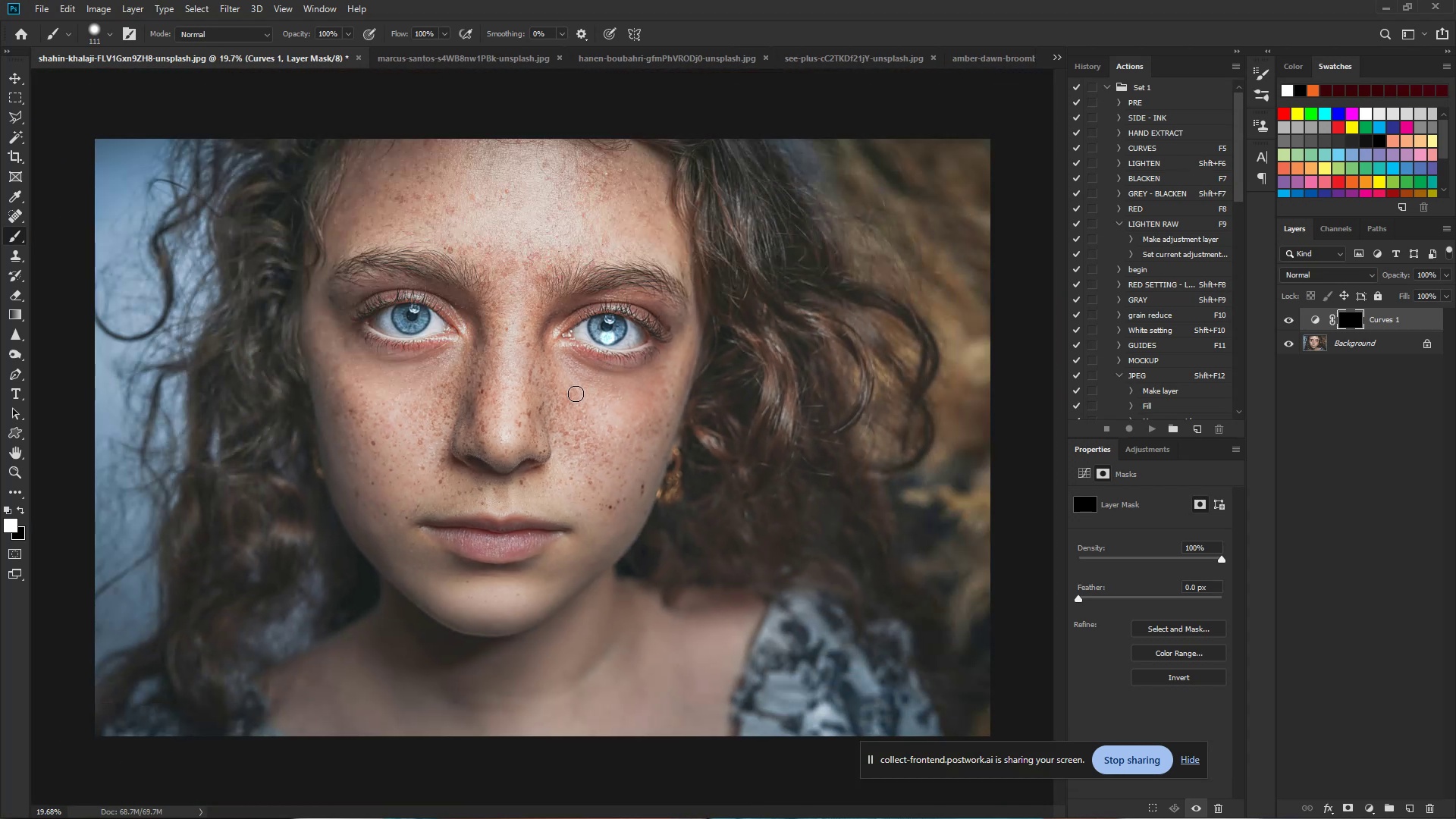 
key(Control+Z)
 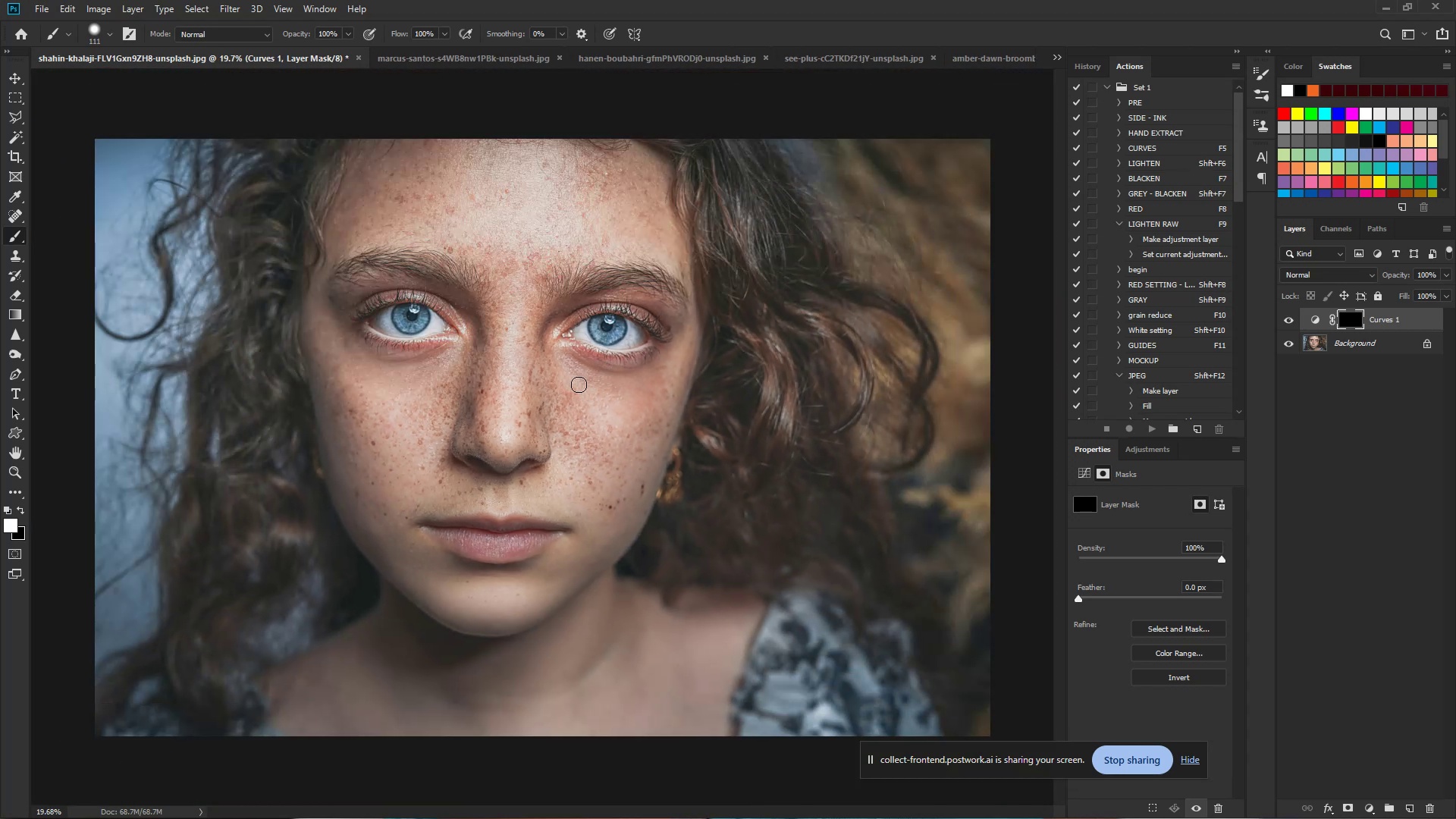 
hold_key(key=ControlLeft, duration=0.59)
 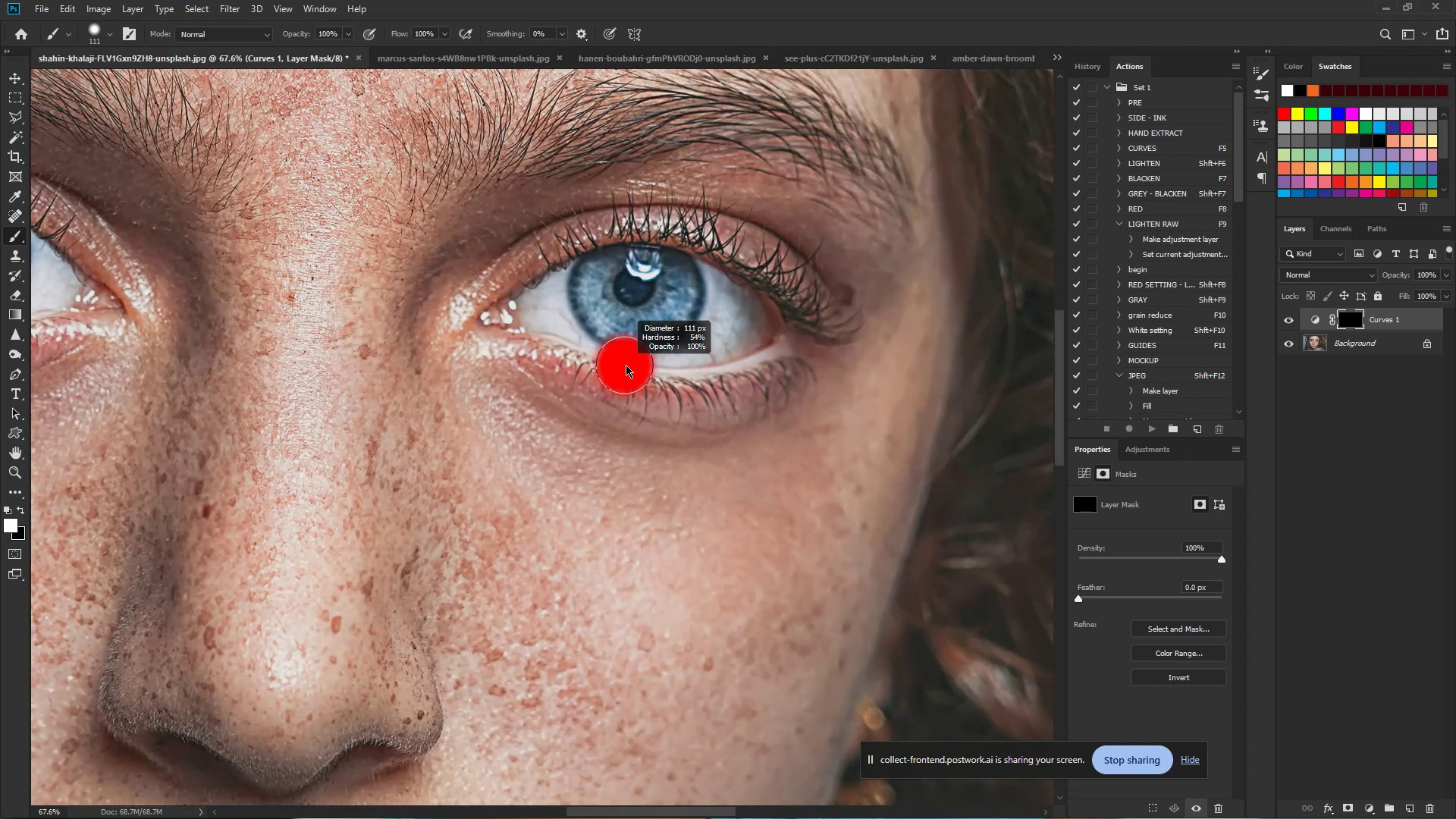 
hold_key(key=Space, duration=0.43)
 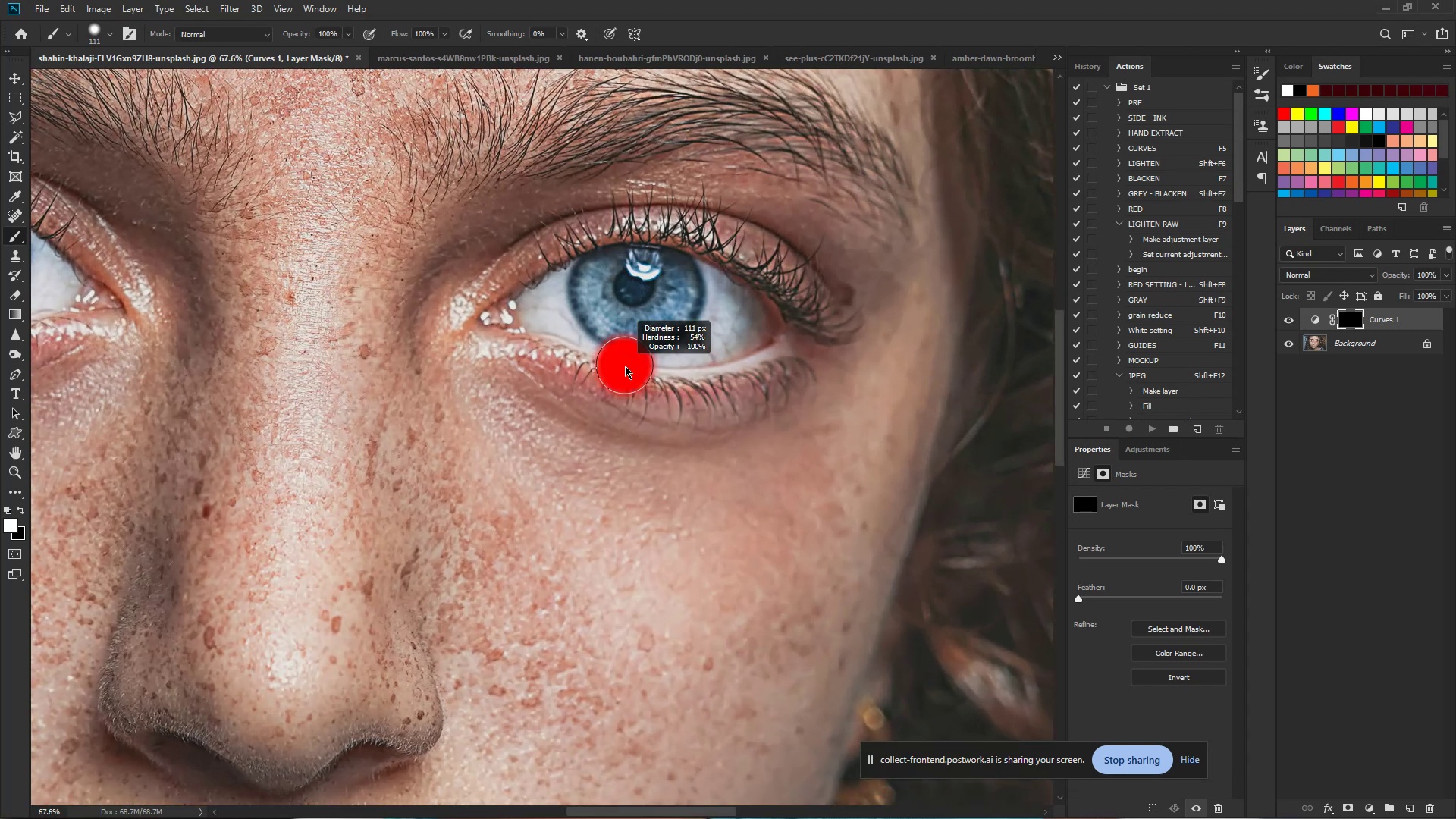 
left_click_drag(start_coordinate=[595, 342], to_coordinate=[673, 367])
 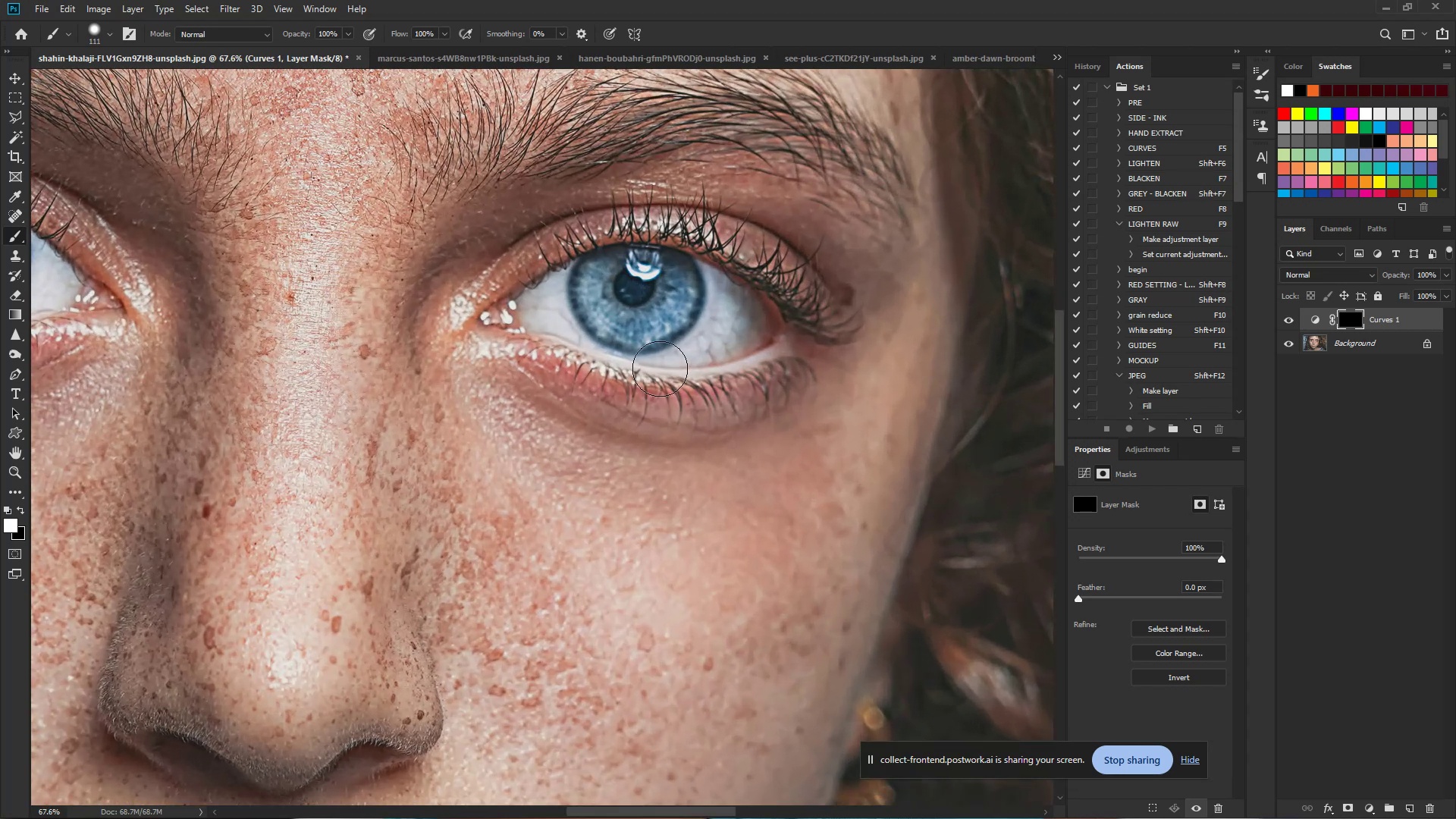 
hold_key(key=AltLeft, duration=0.89)
 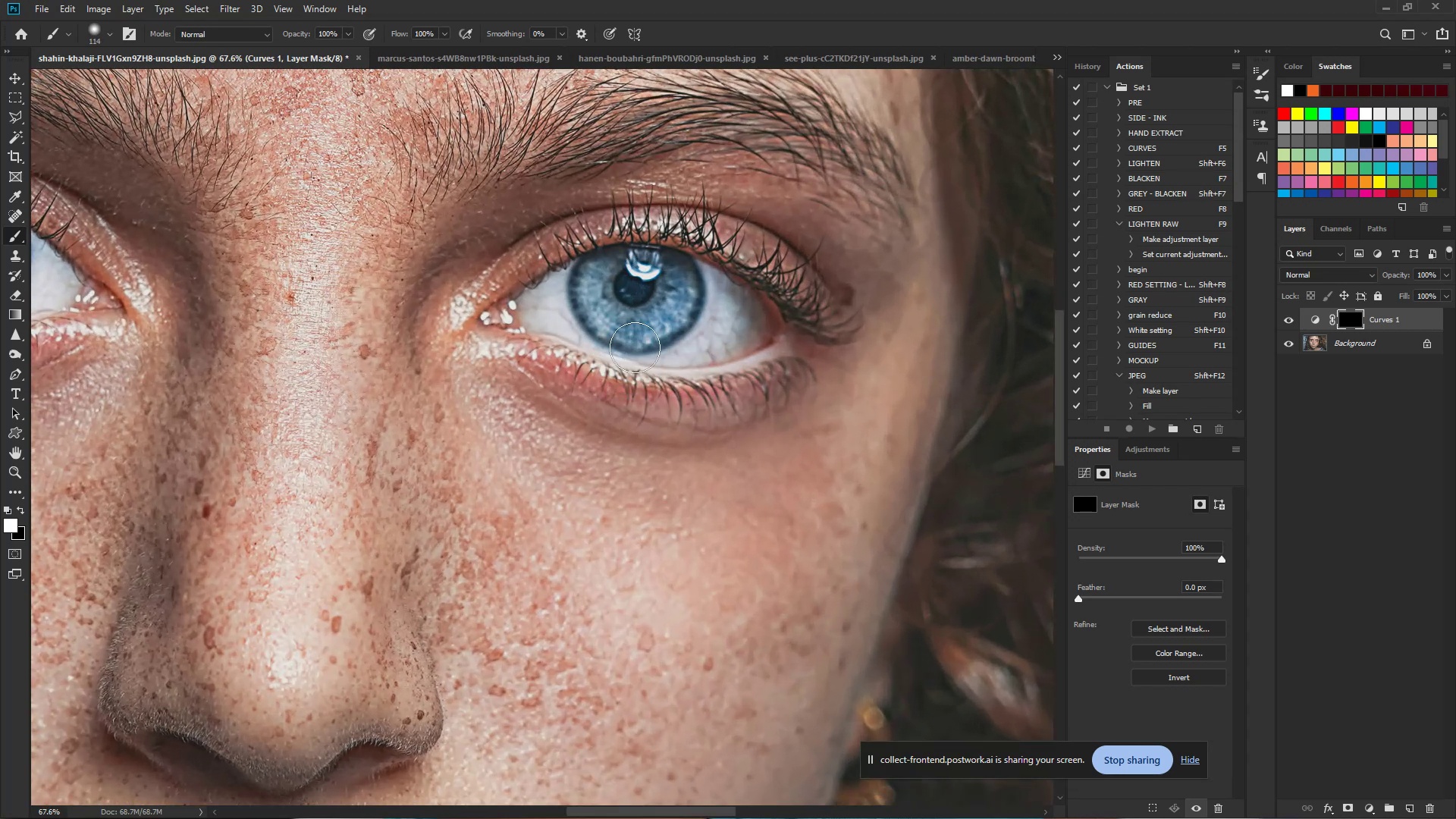 
hold_key(key=AltLeft, duration=0.7)
 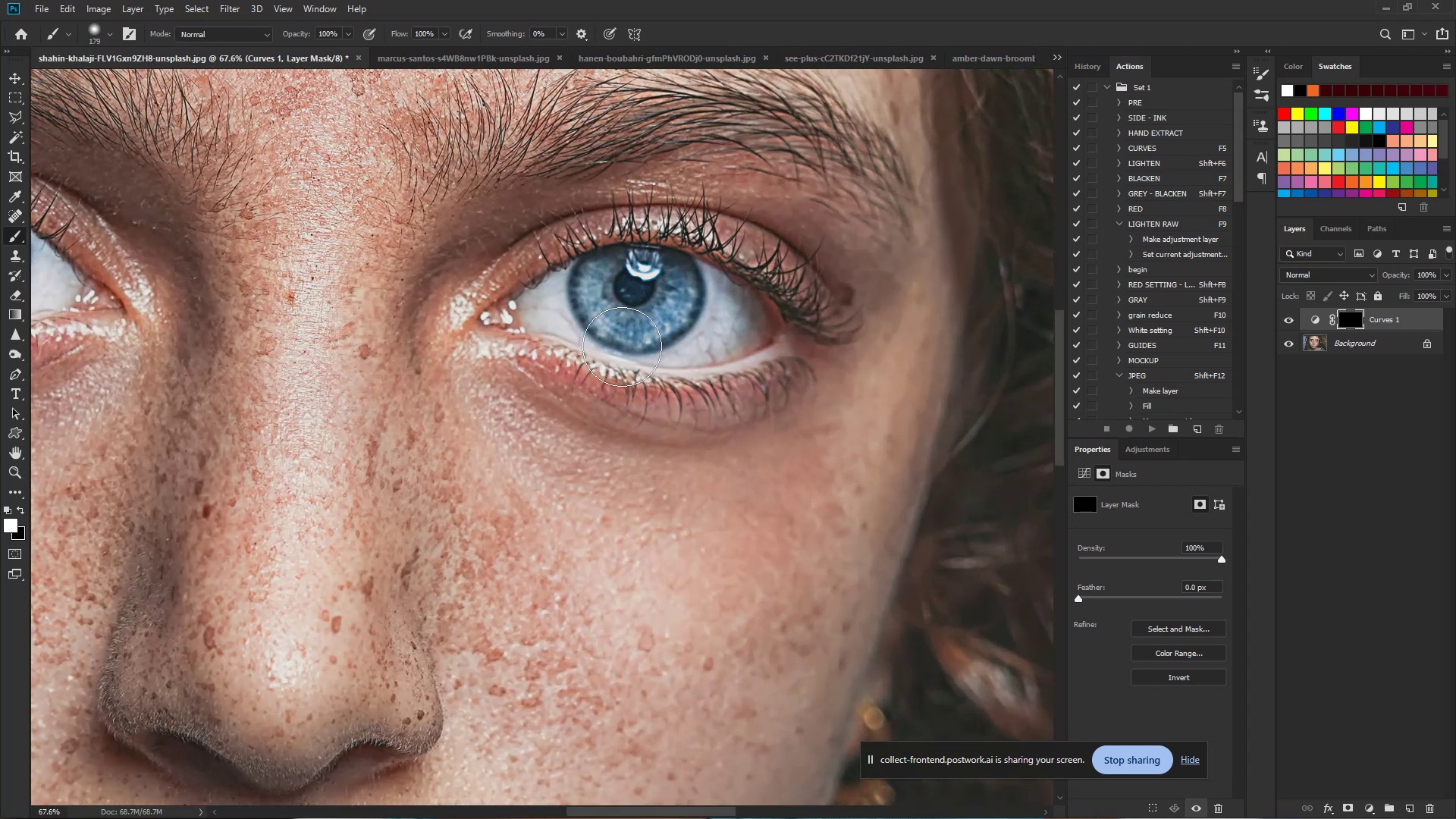 
left_click([619, 347])
 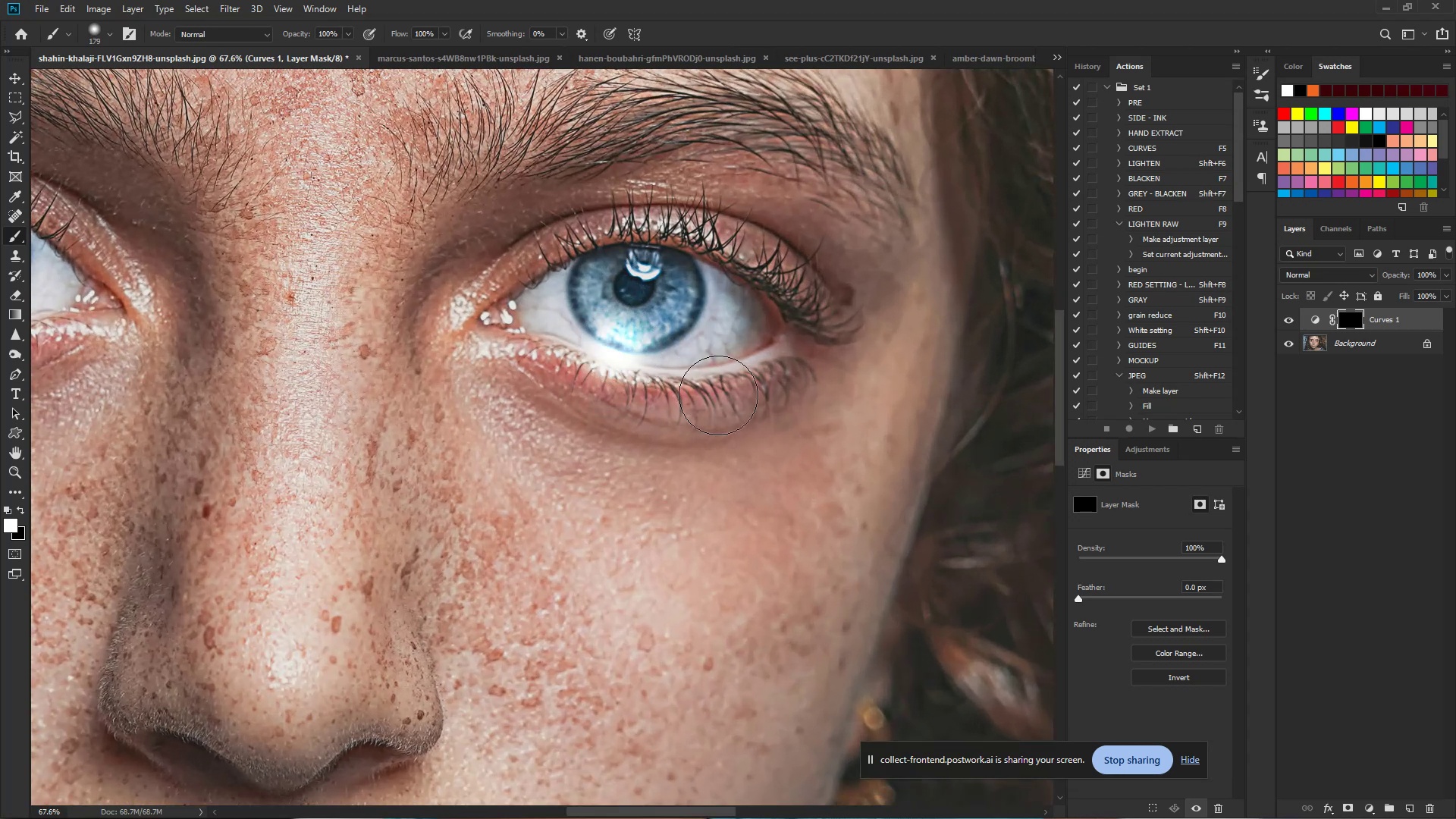 
hold_key(key=ControlLeft, duration=0.76)
 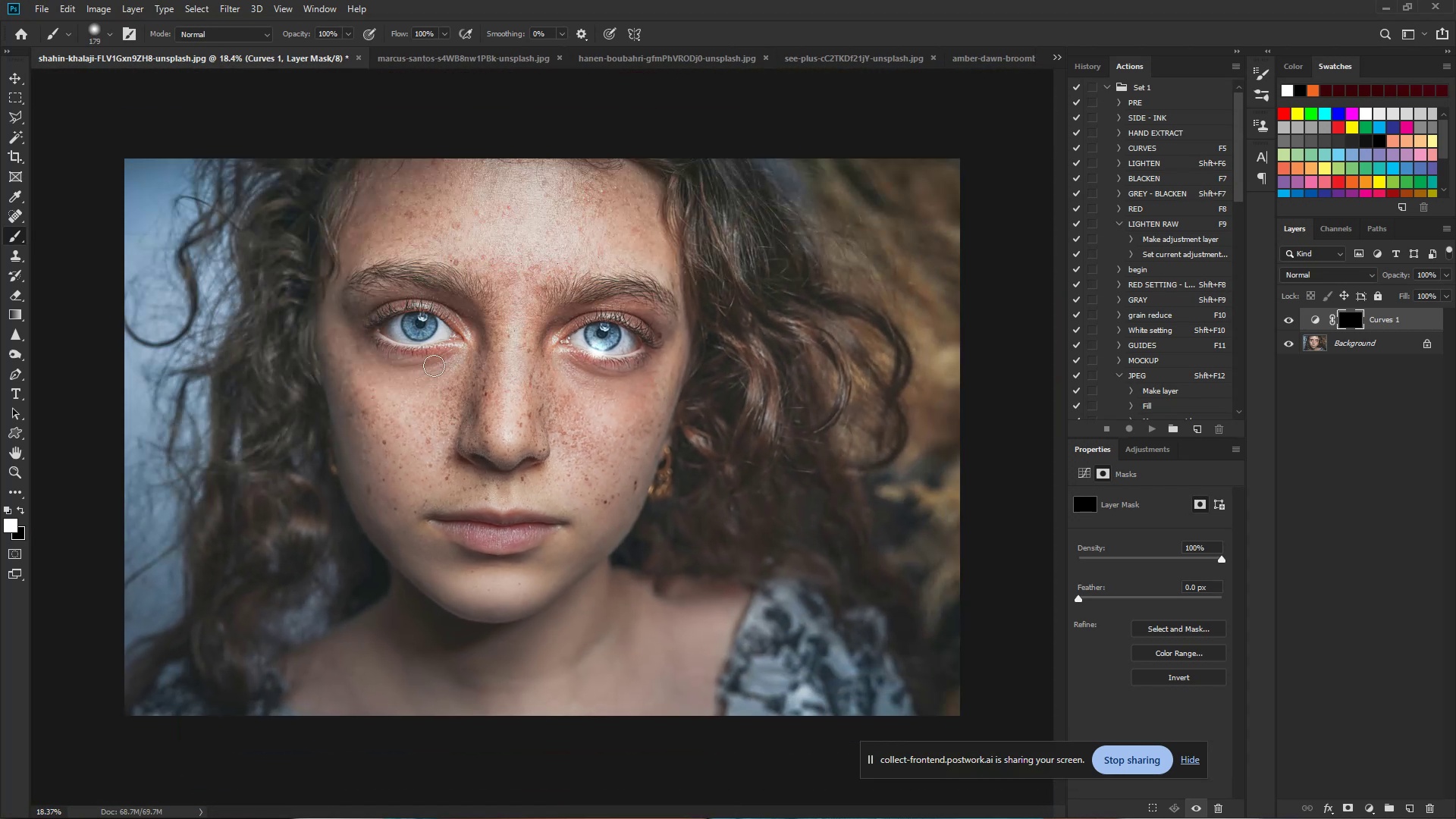 
hold_key(key=Space, duration=0.62)
 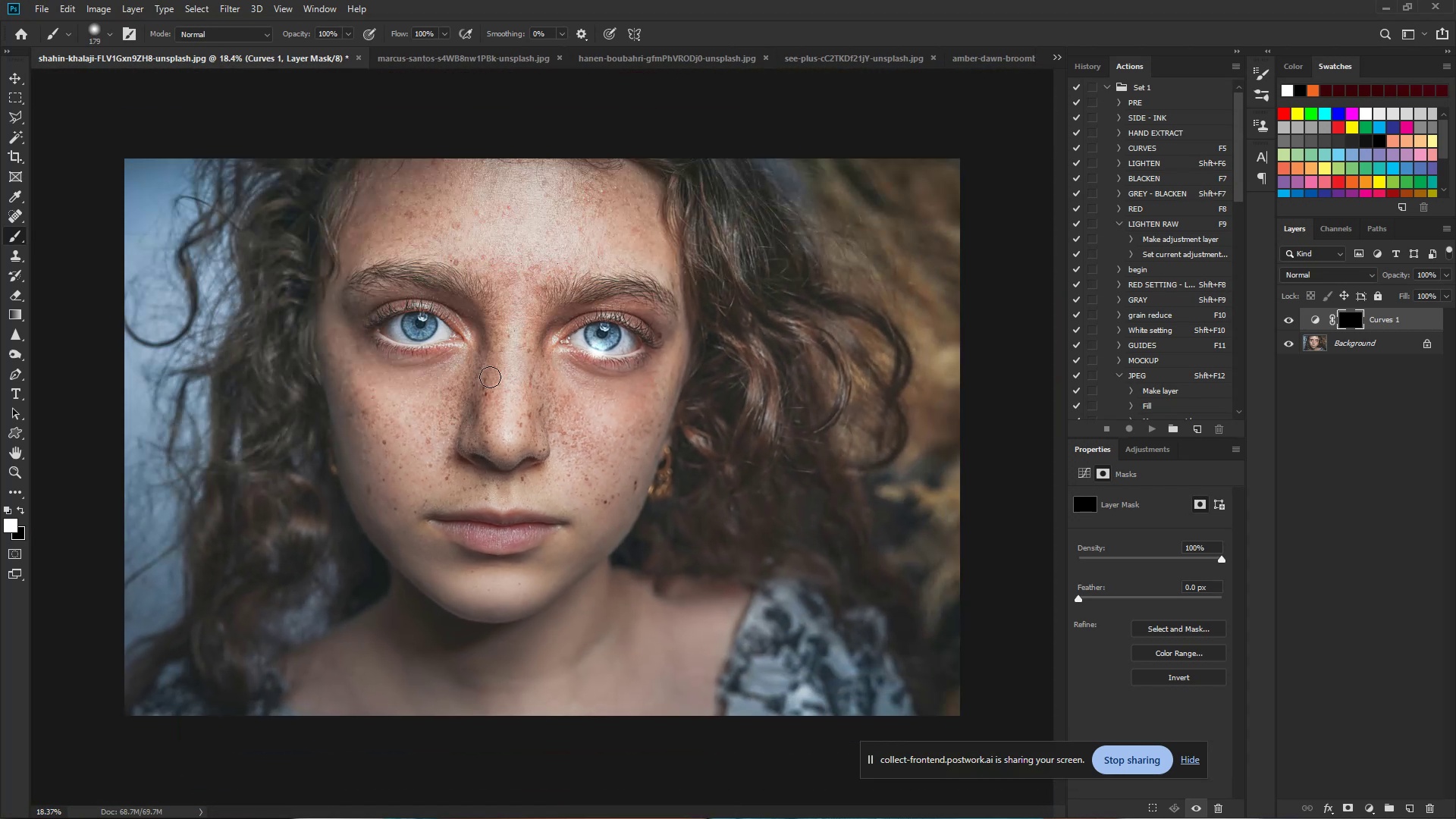 
left_click_drag(start_coordinate=[741, 399], to_coordinate=[660, 391])
 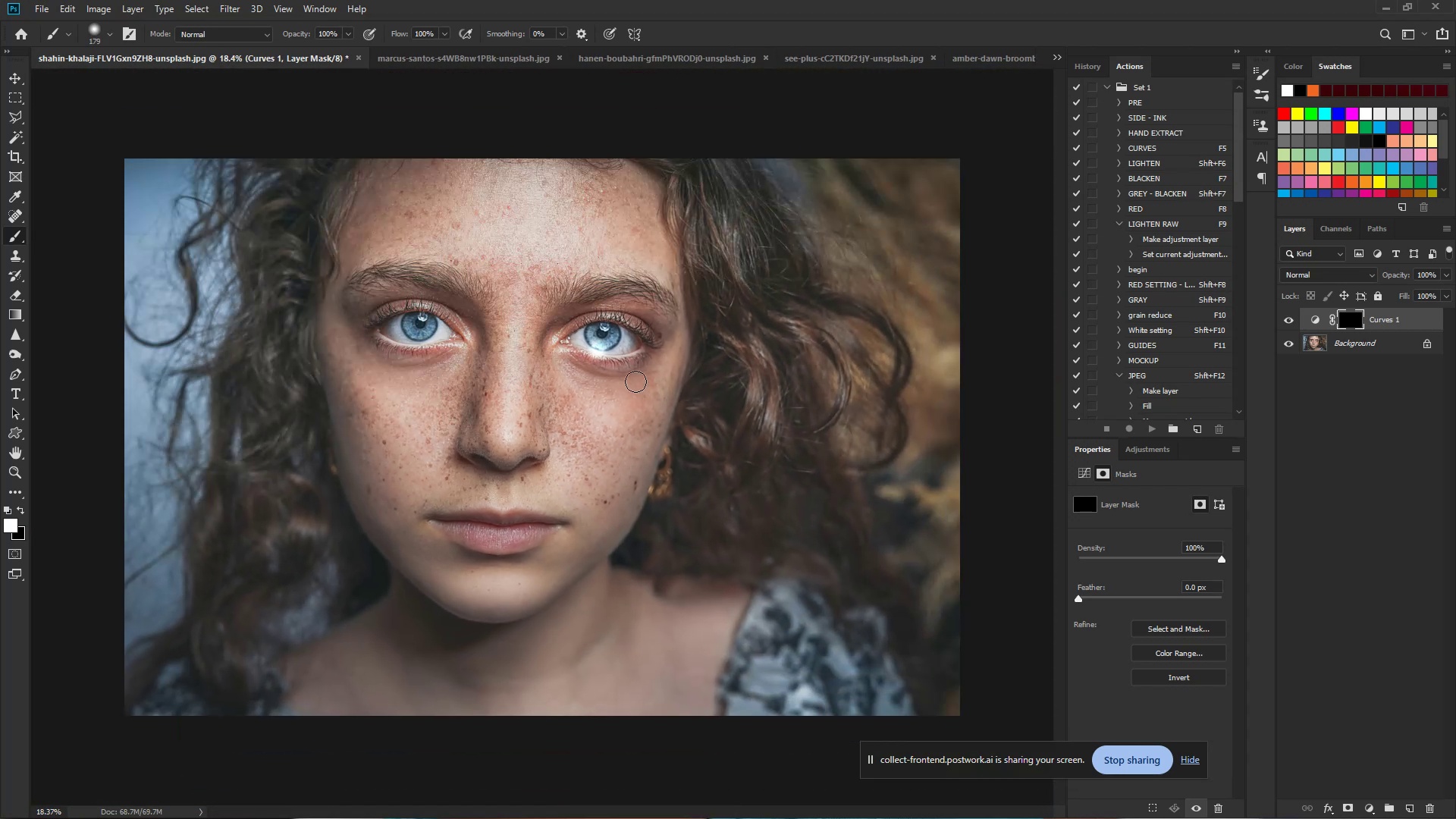 
hold_key(key=ControlLeft, duration=1.18)
 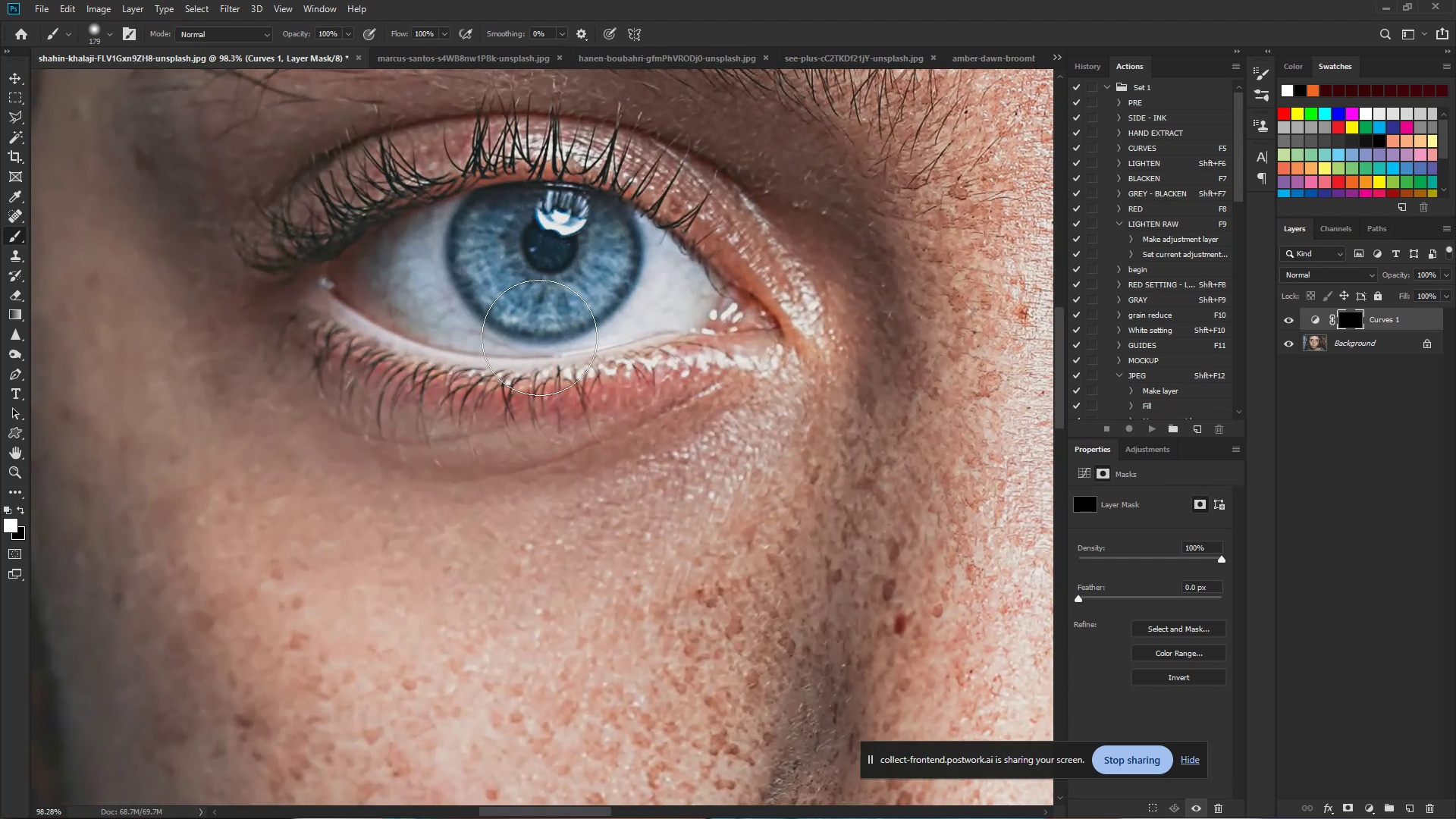 
hold_key(key=Space, duration=0.95)
 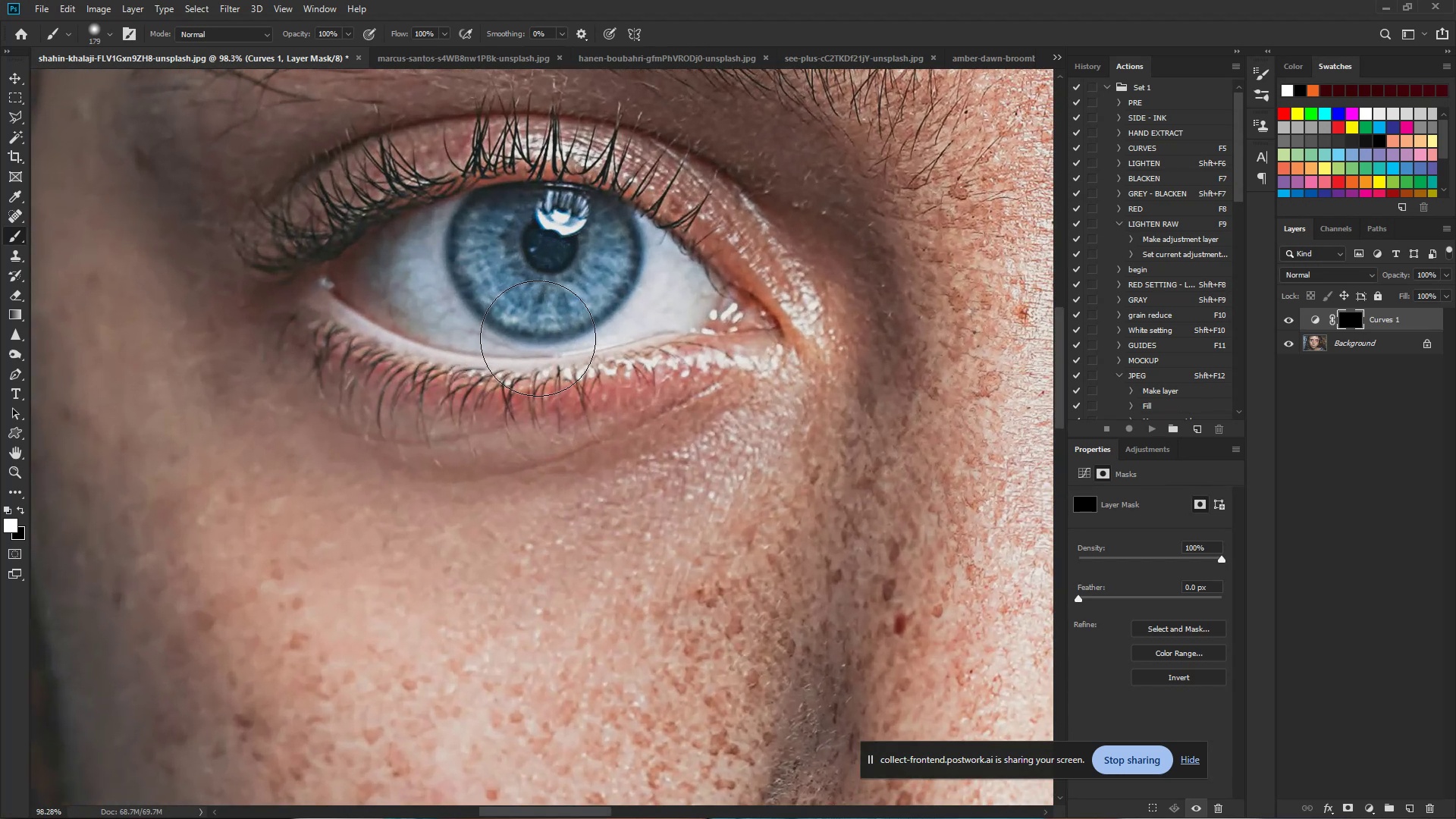 
left_click_drag(start_coordinate=[391, 341], to_coordinate=[491, 359])
 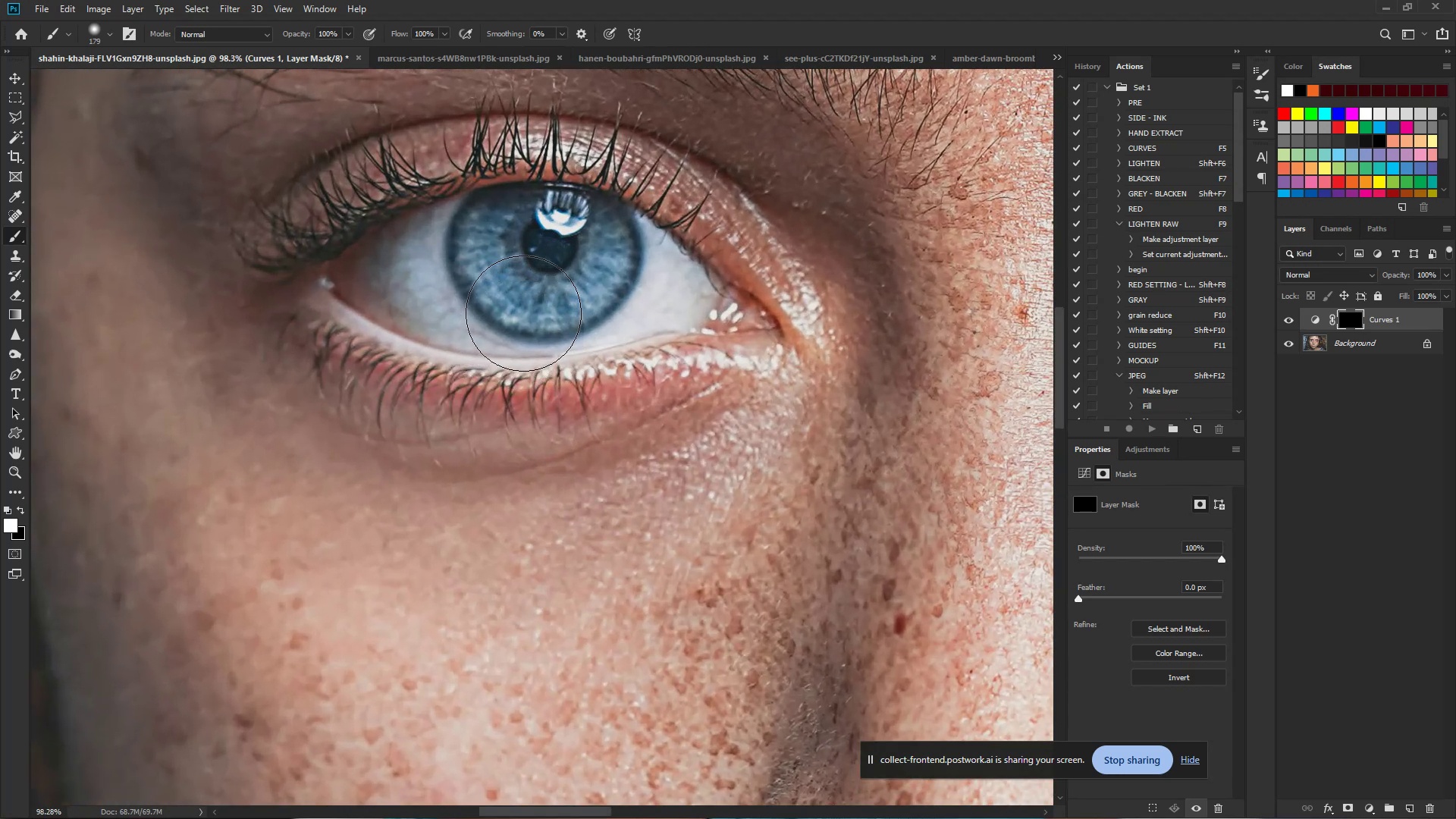 
hold_key(key=ControlLeft, duration=0.7)
 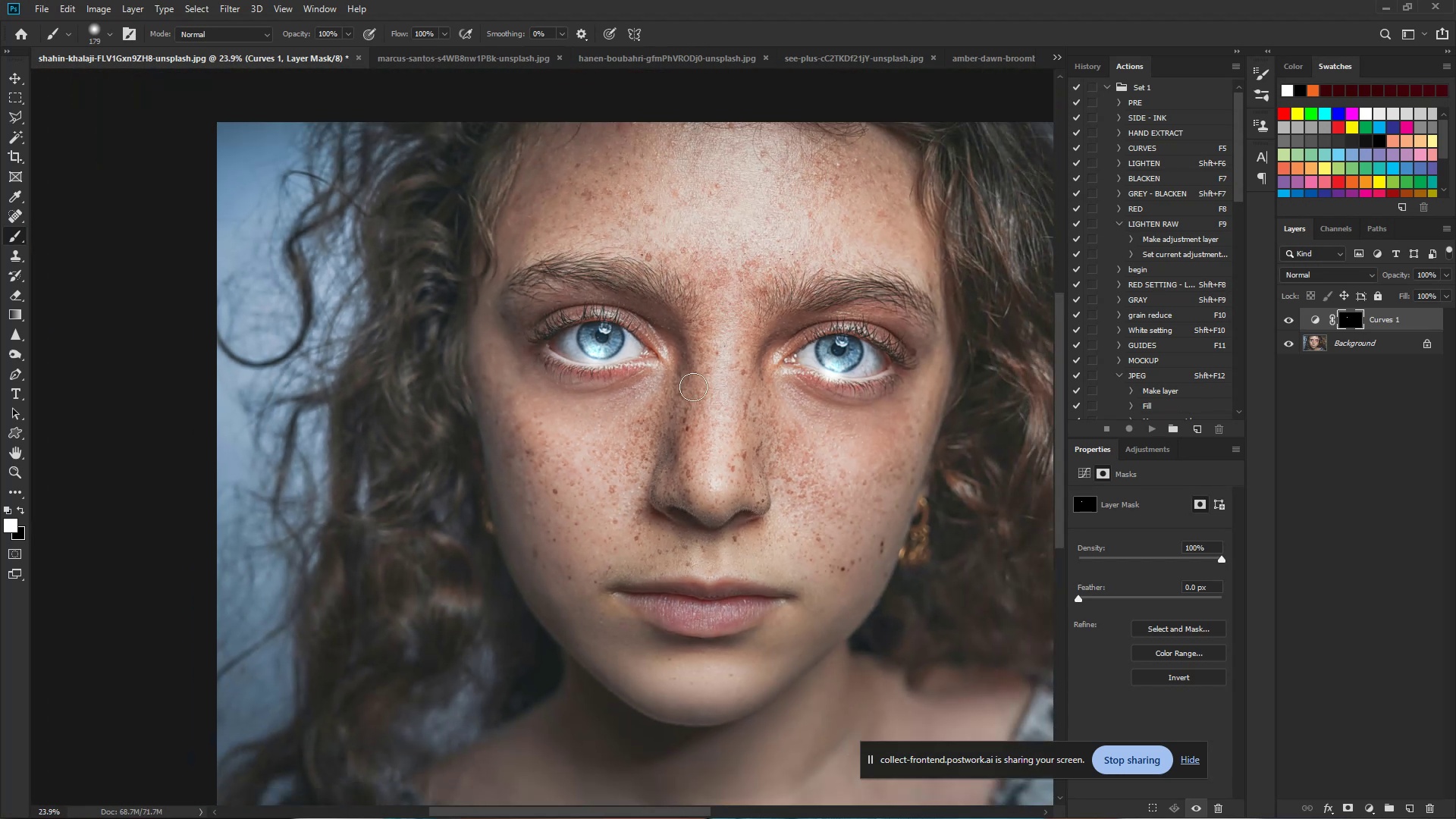 
hold_key(key=Space, duration=0.53)
 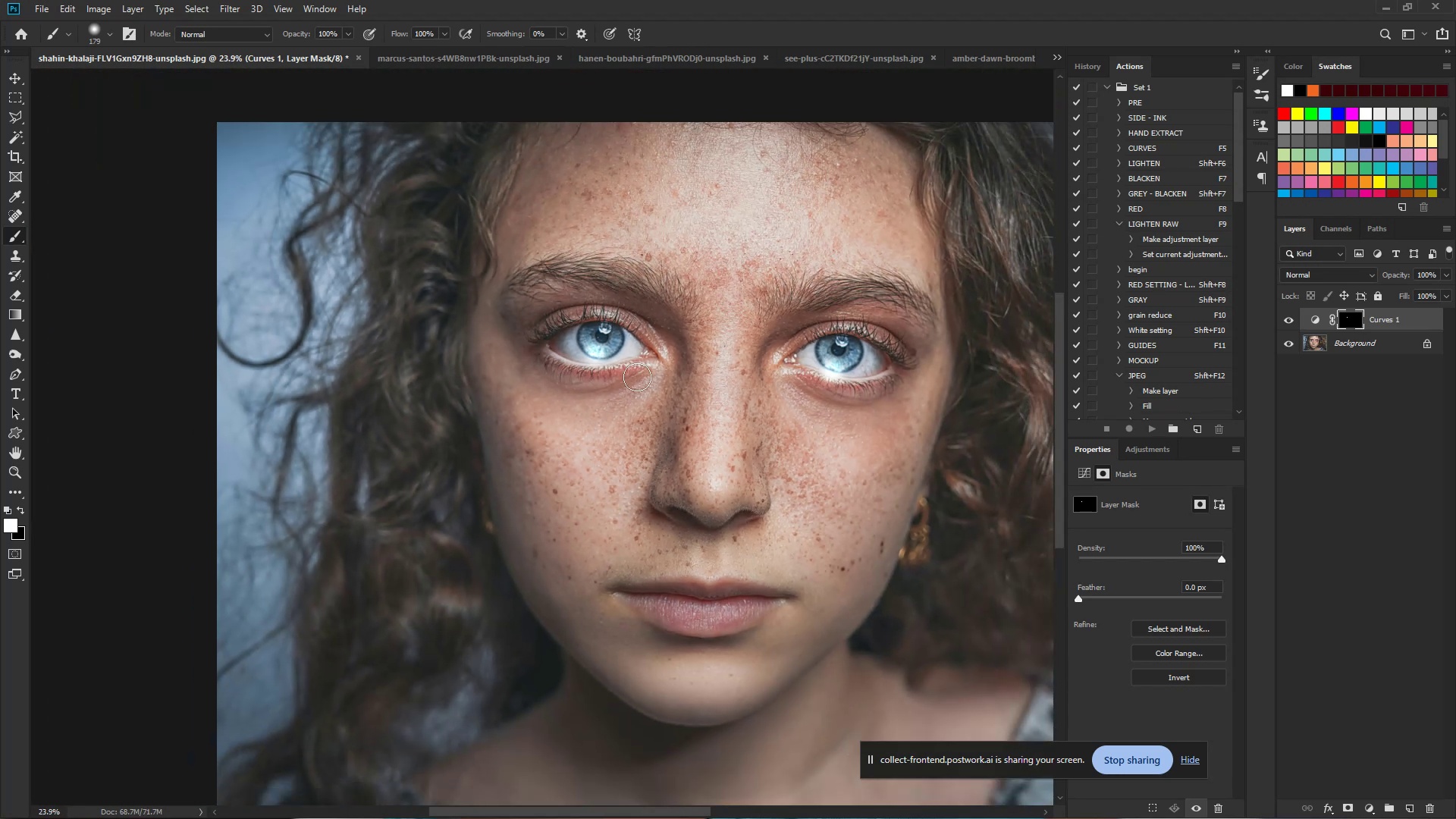 
left_click_drag(start_coordinate=[619, 366], to_coordinate=[532, 352])
 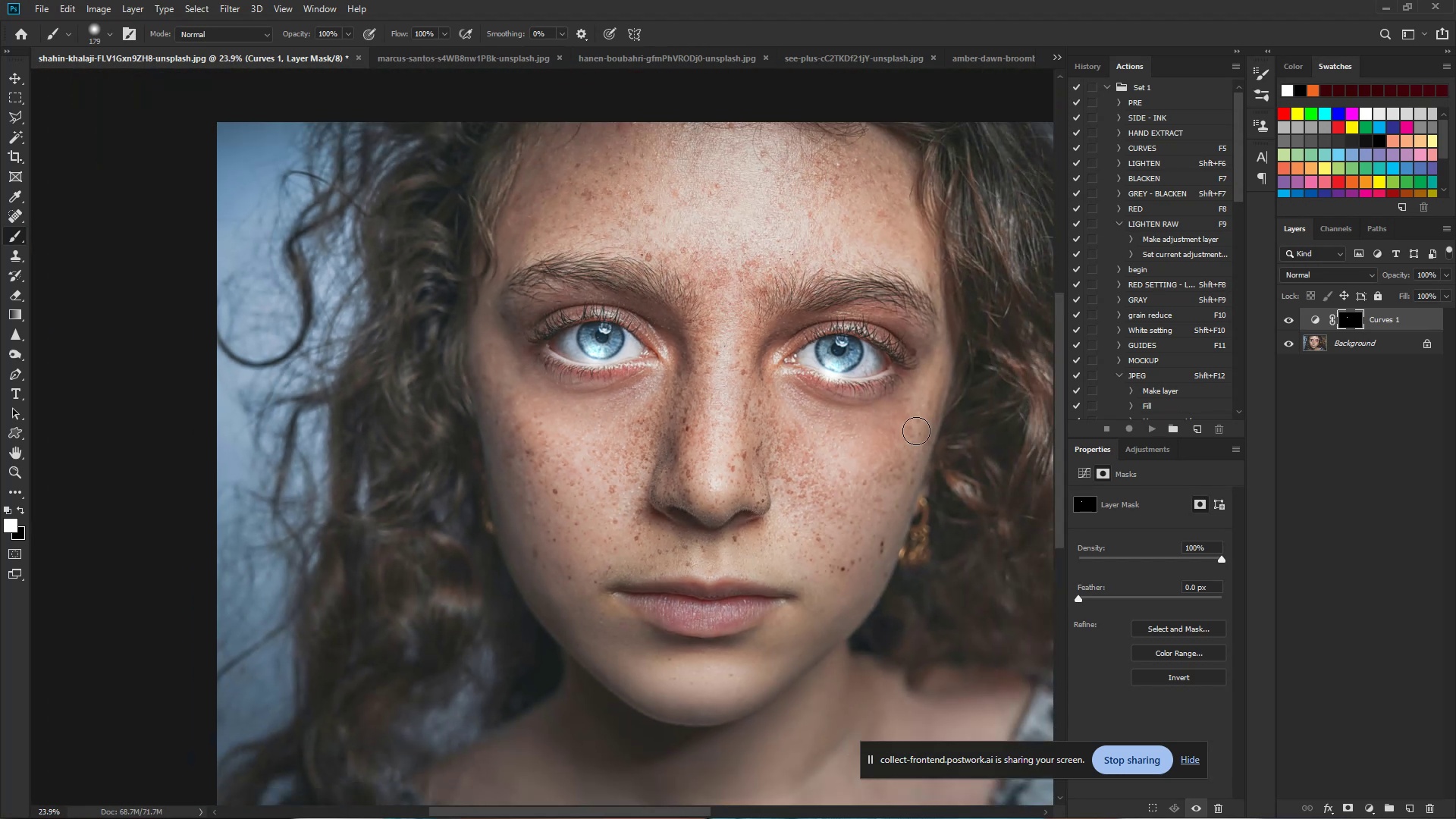 
hold_key(key=ControlLeft, duration=0.63)
 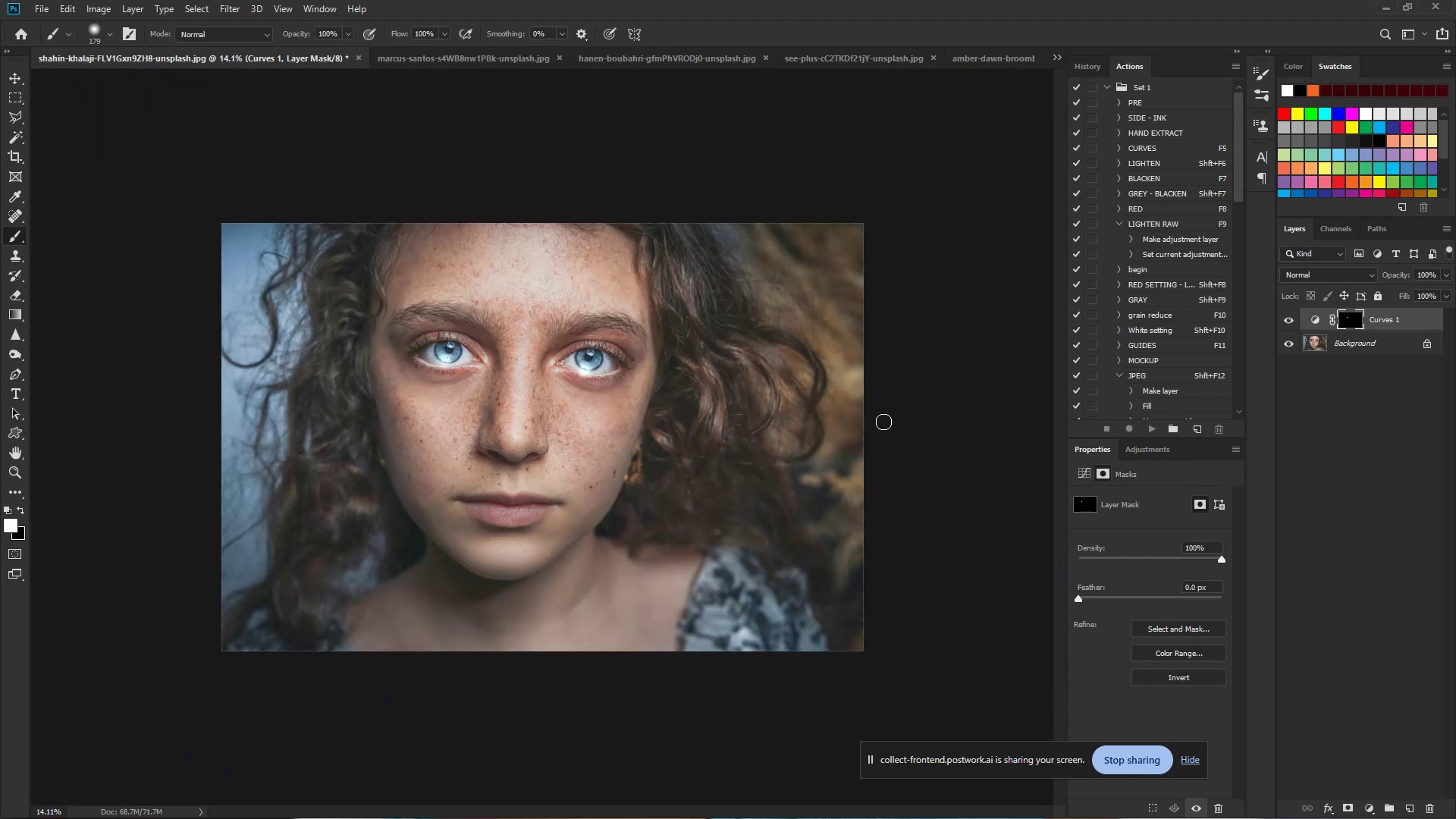 
hold_key(key=Space, duration=0.53)
 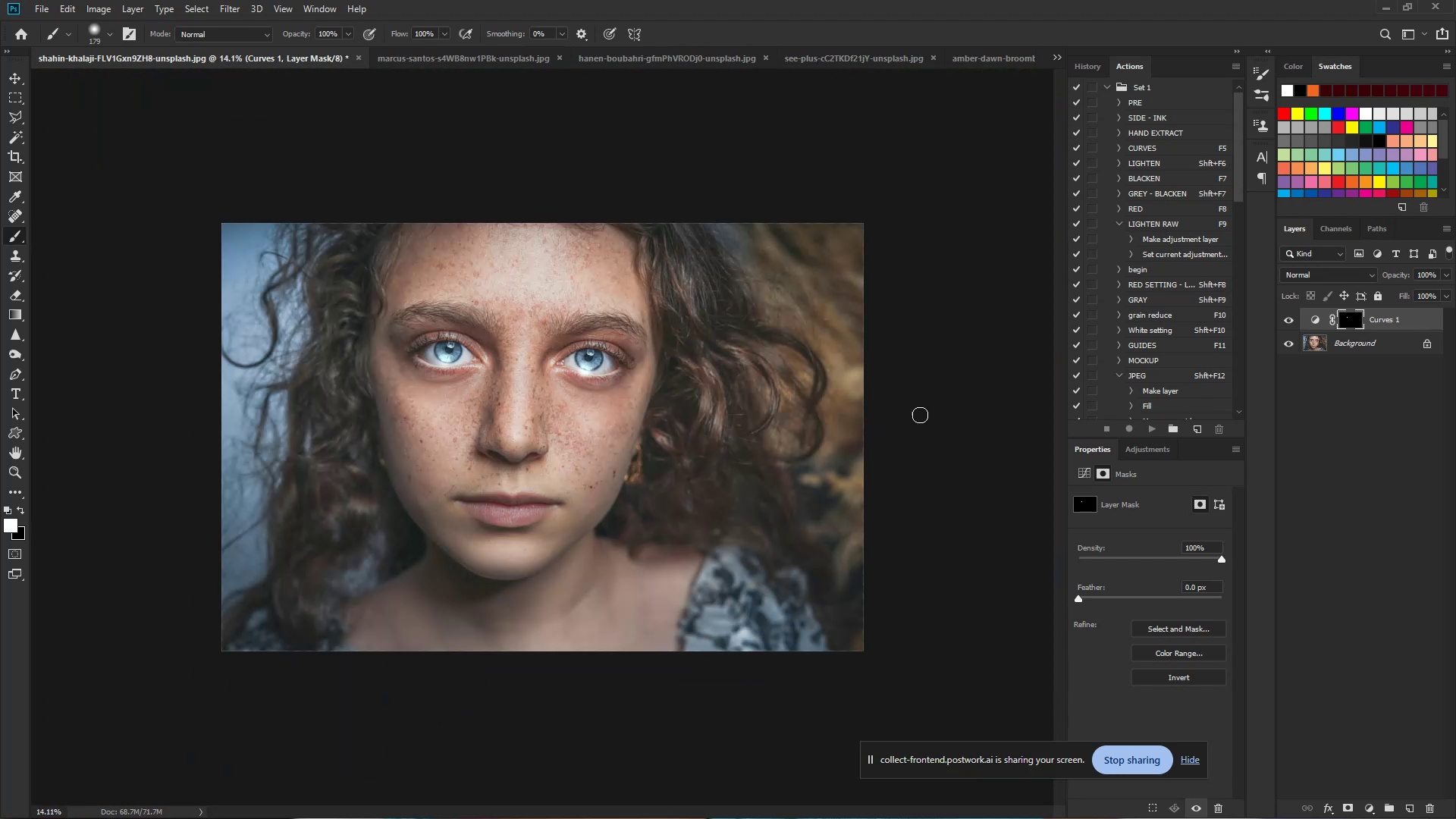 
left_click_drag(start_coordinate=[898, 428], to_coordinate=[859, 428])
 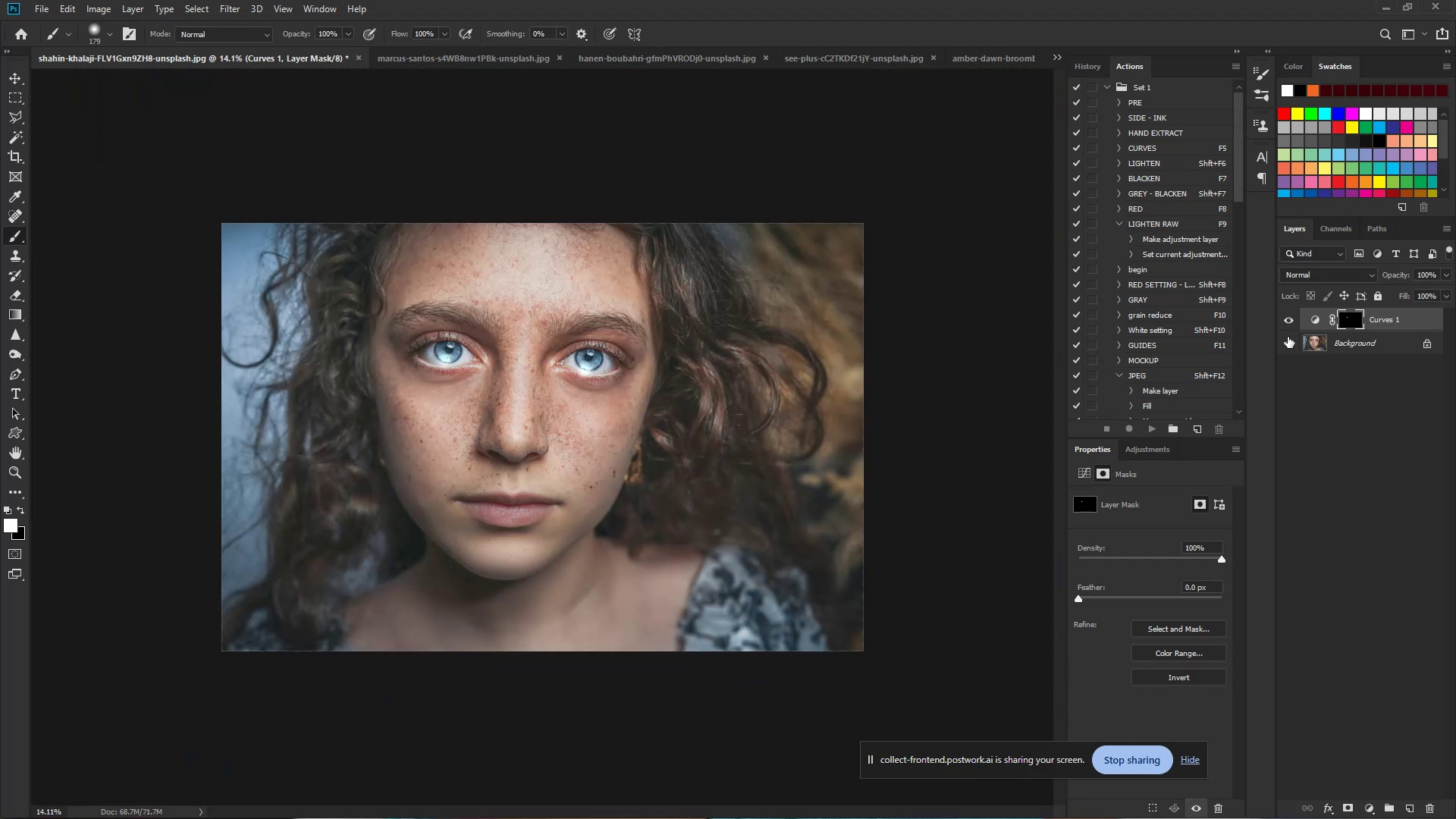 
hold_key(key=ControlLeft, duration=0.66)
 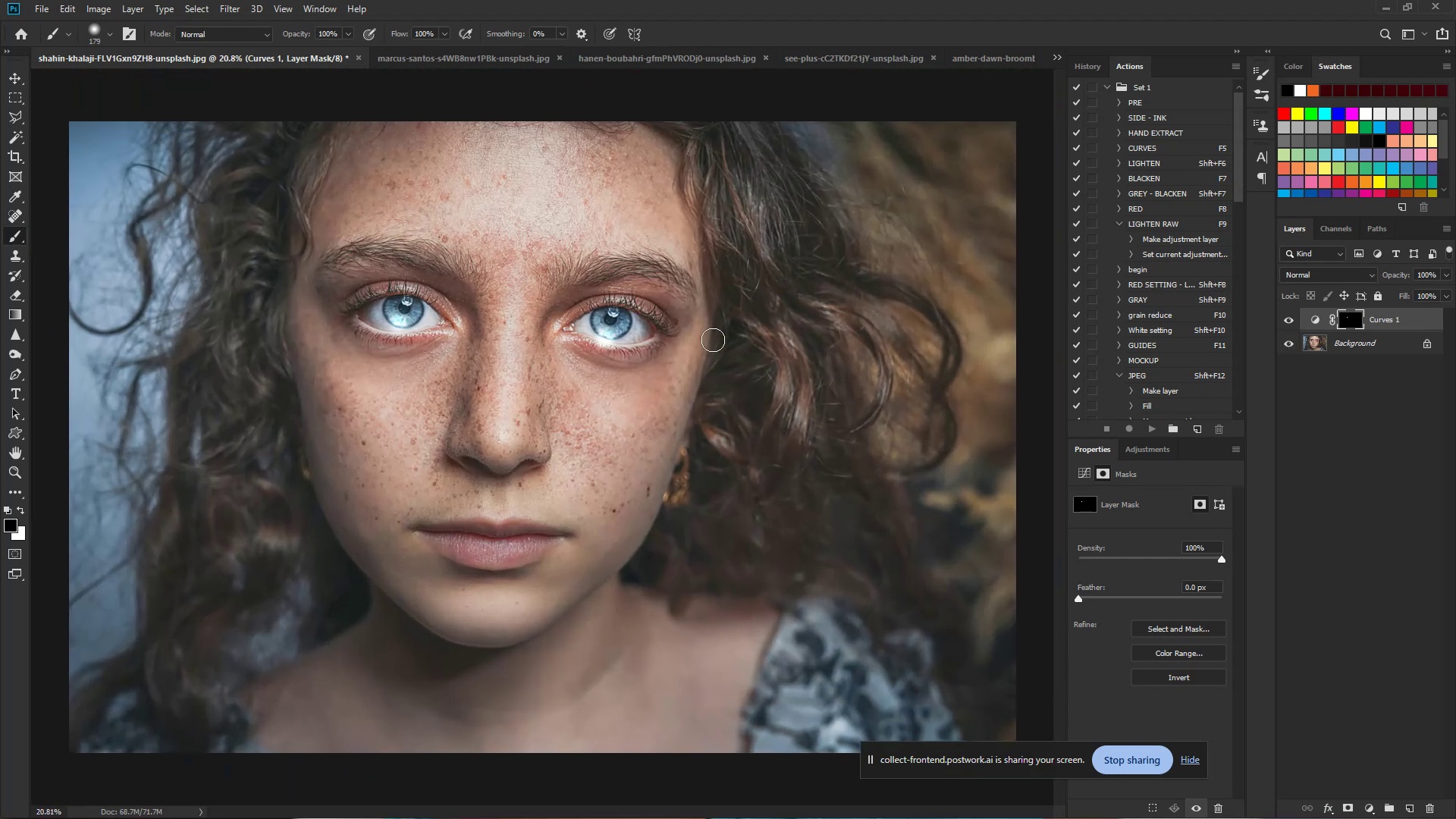 
hold_key(key=Space, duration=0.56)
 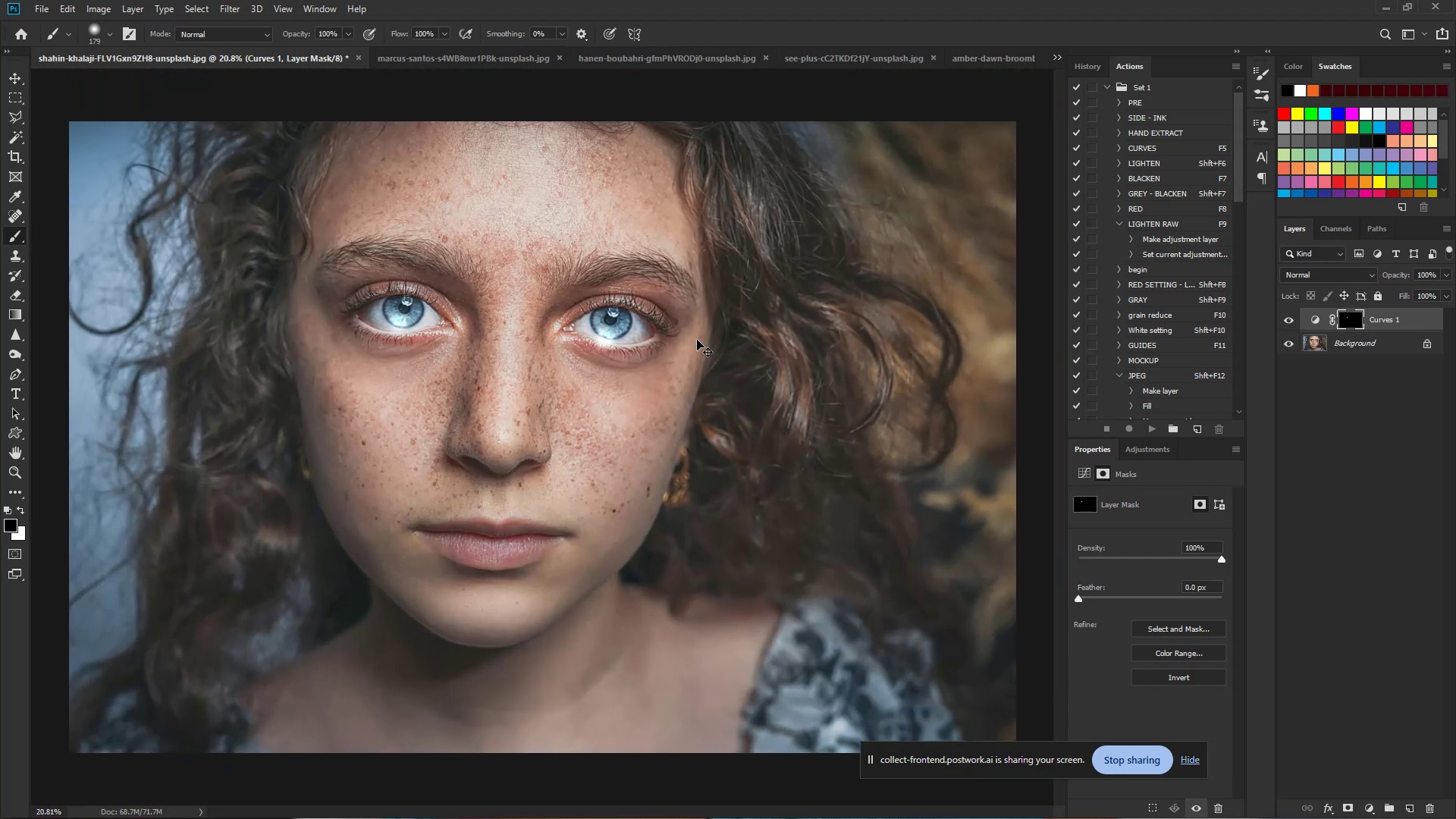 
left_click_drag(start_coordinate=[713, 331], to_coordinate=[745, 334])
 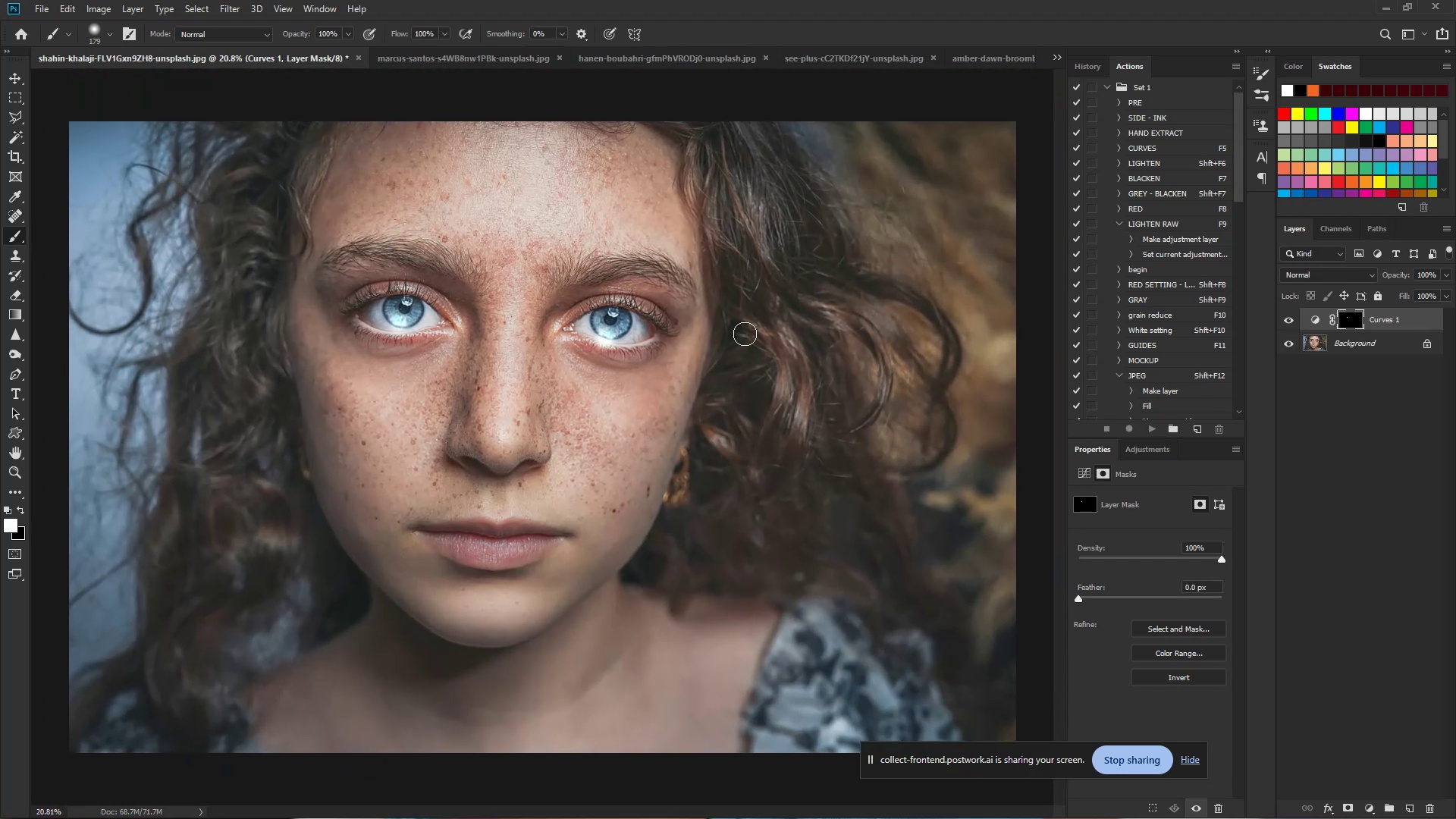 
key(X)
 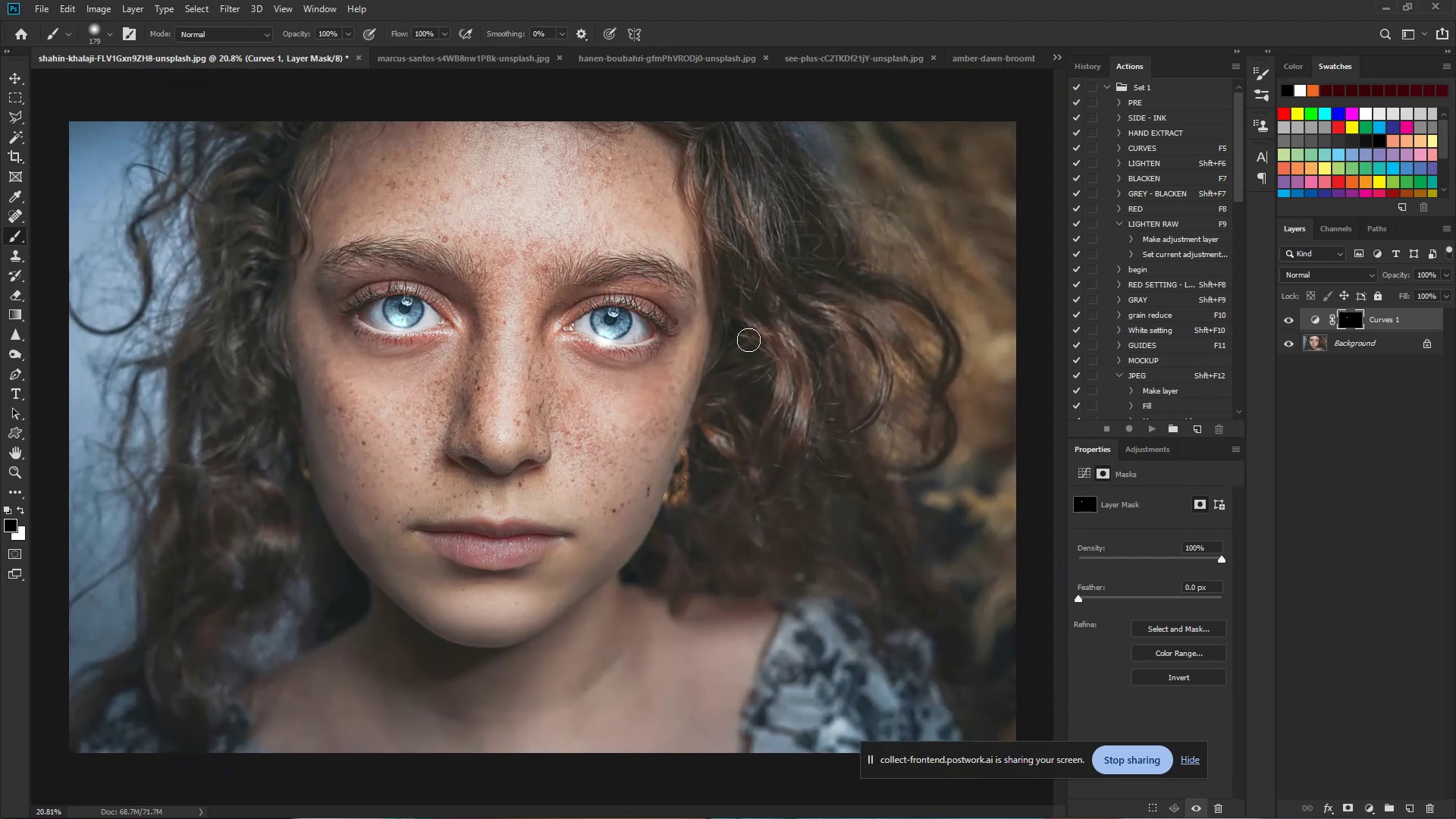 
hold_key(key=ControlLeft, duration=0.73)
 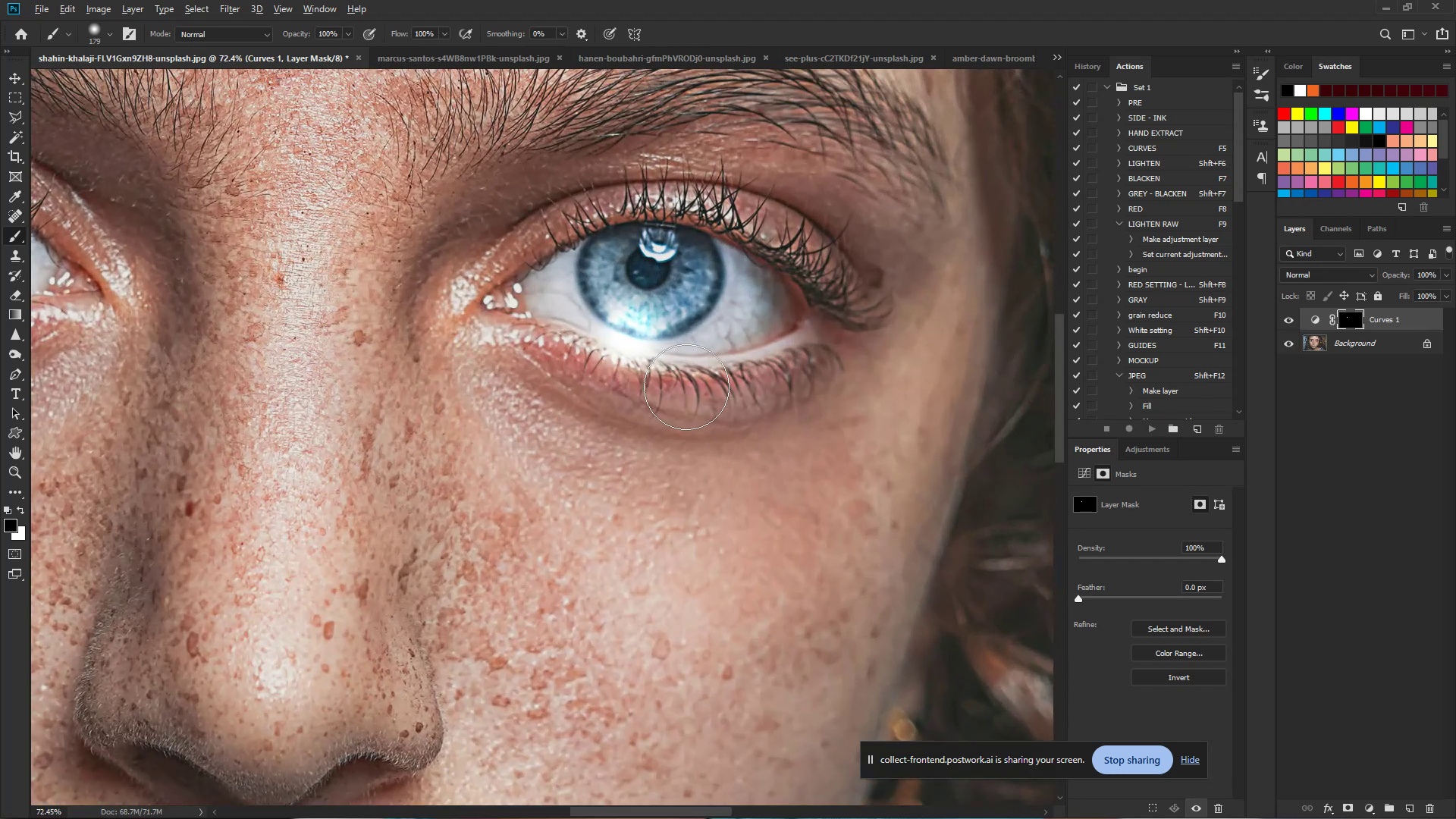 
hold_key(key=Space, duration=0.59)
 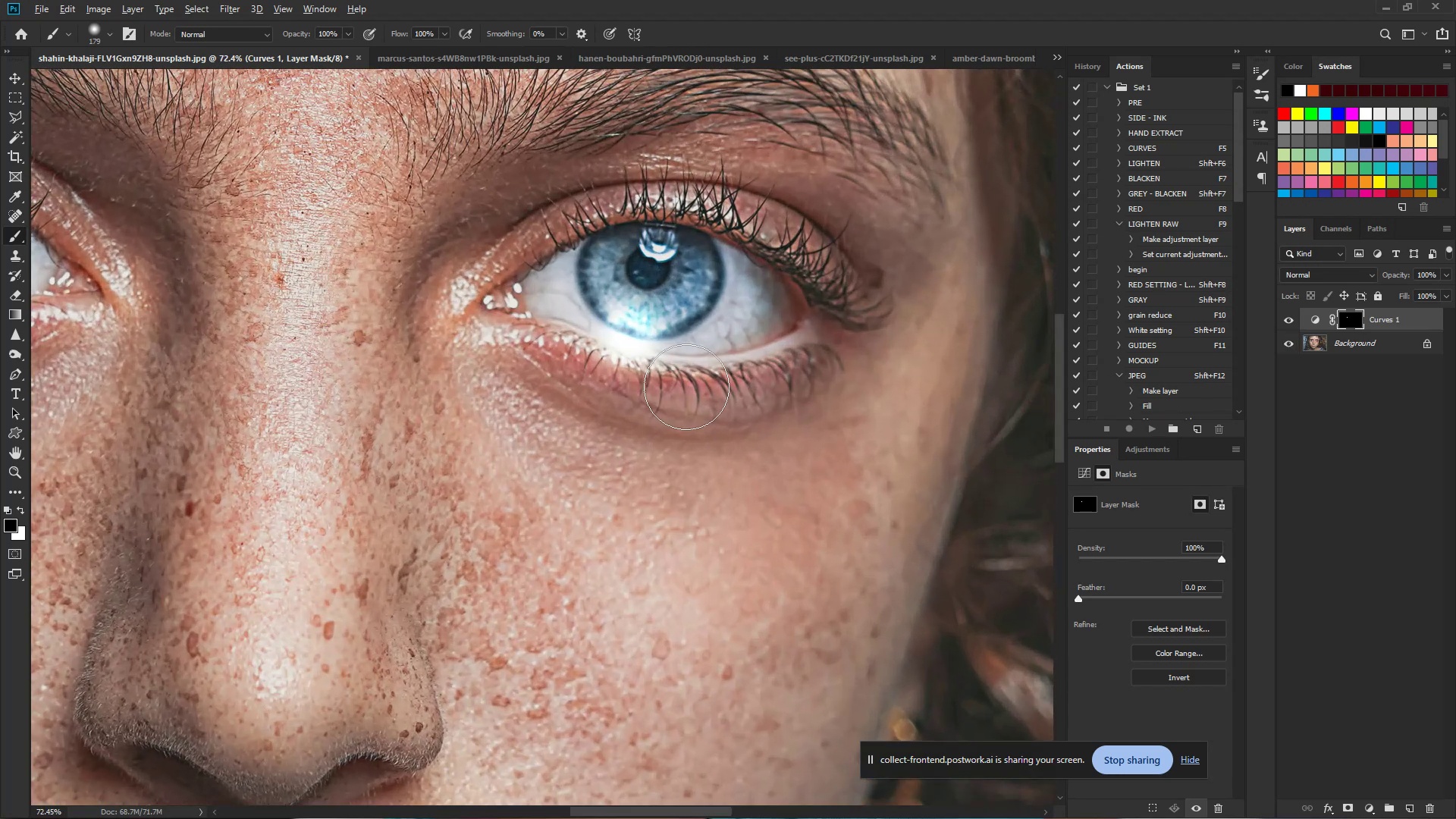 
left_click_drag(start_coordinate=[595, 340], to_coordinate=[673, 366])
 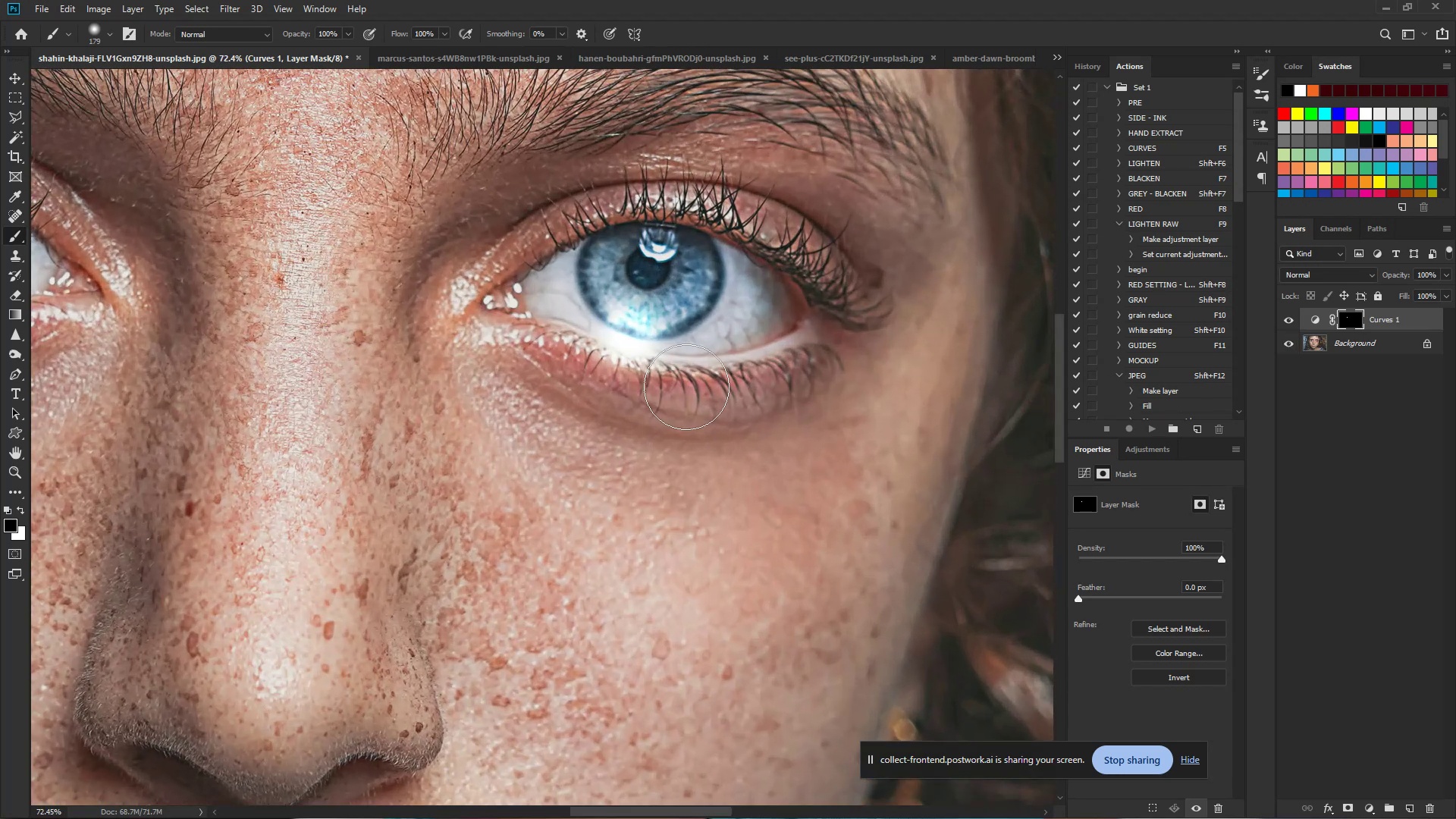 
hold_key(key=AltLeft, duration=1.5)
 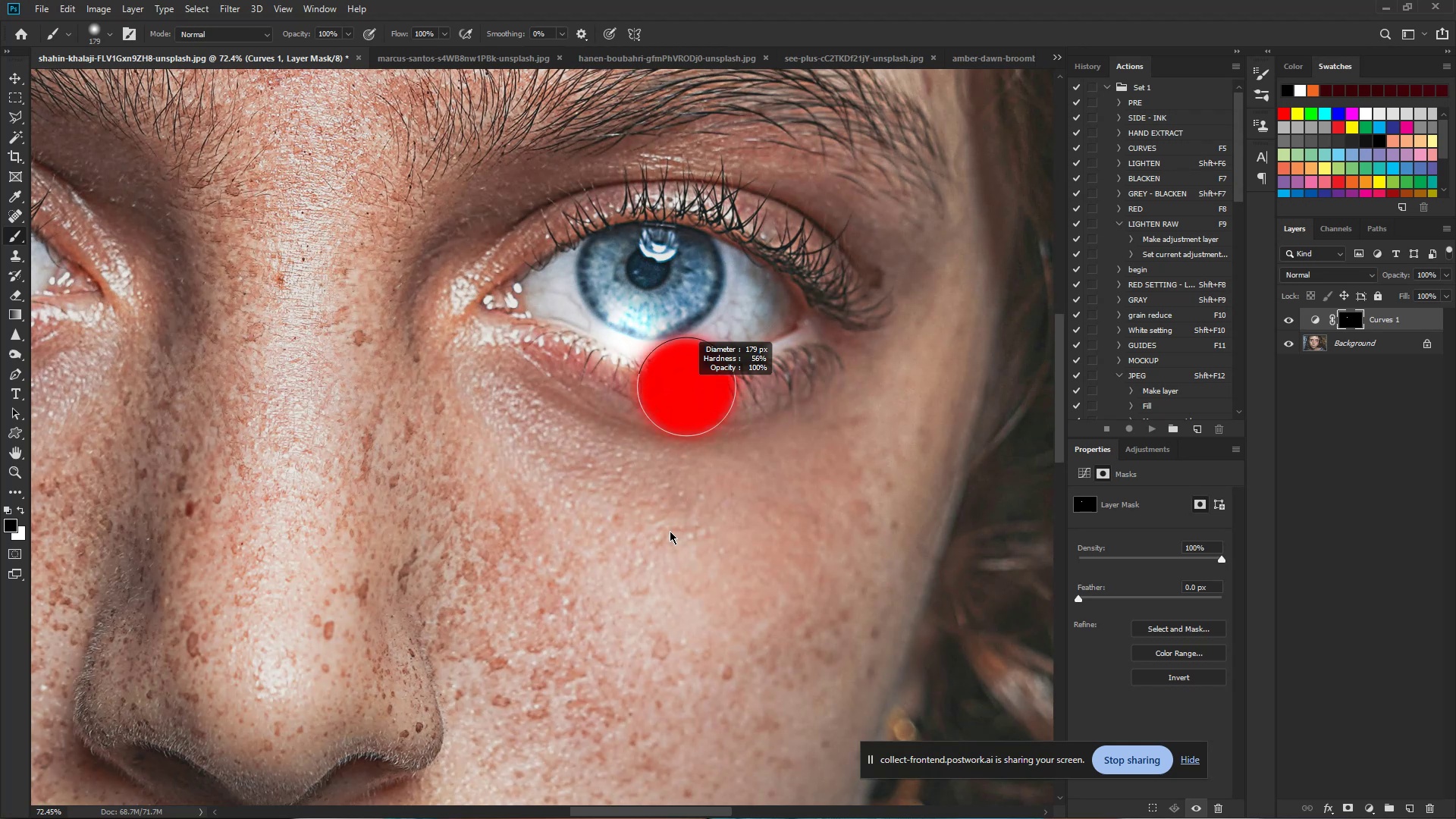 
key(Alt+AltLeft)
 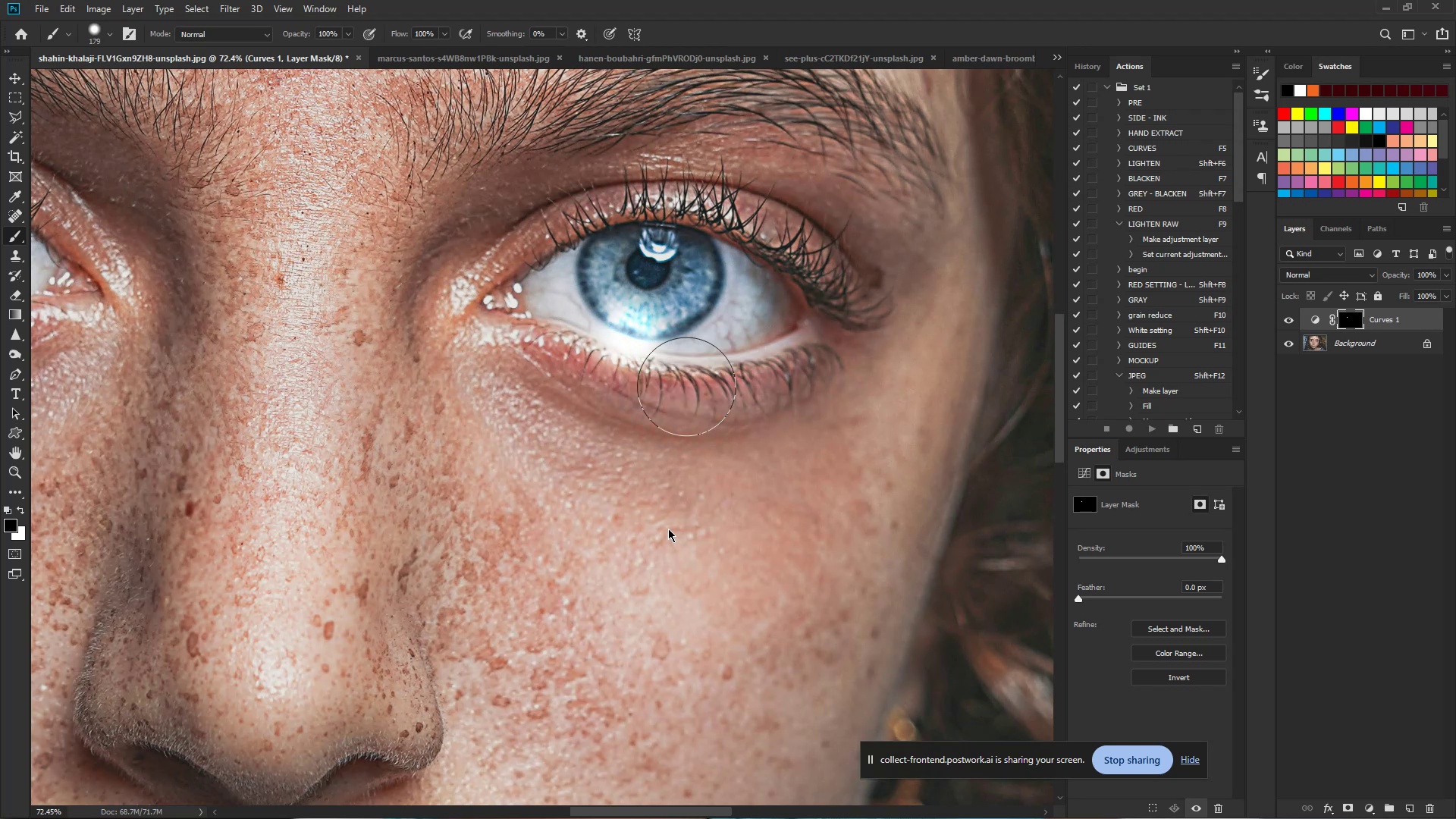 
key(Alt+AltLeft)
 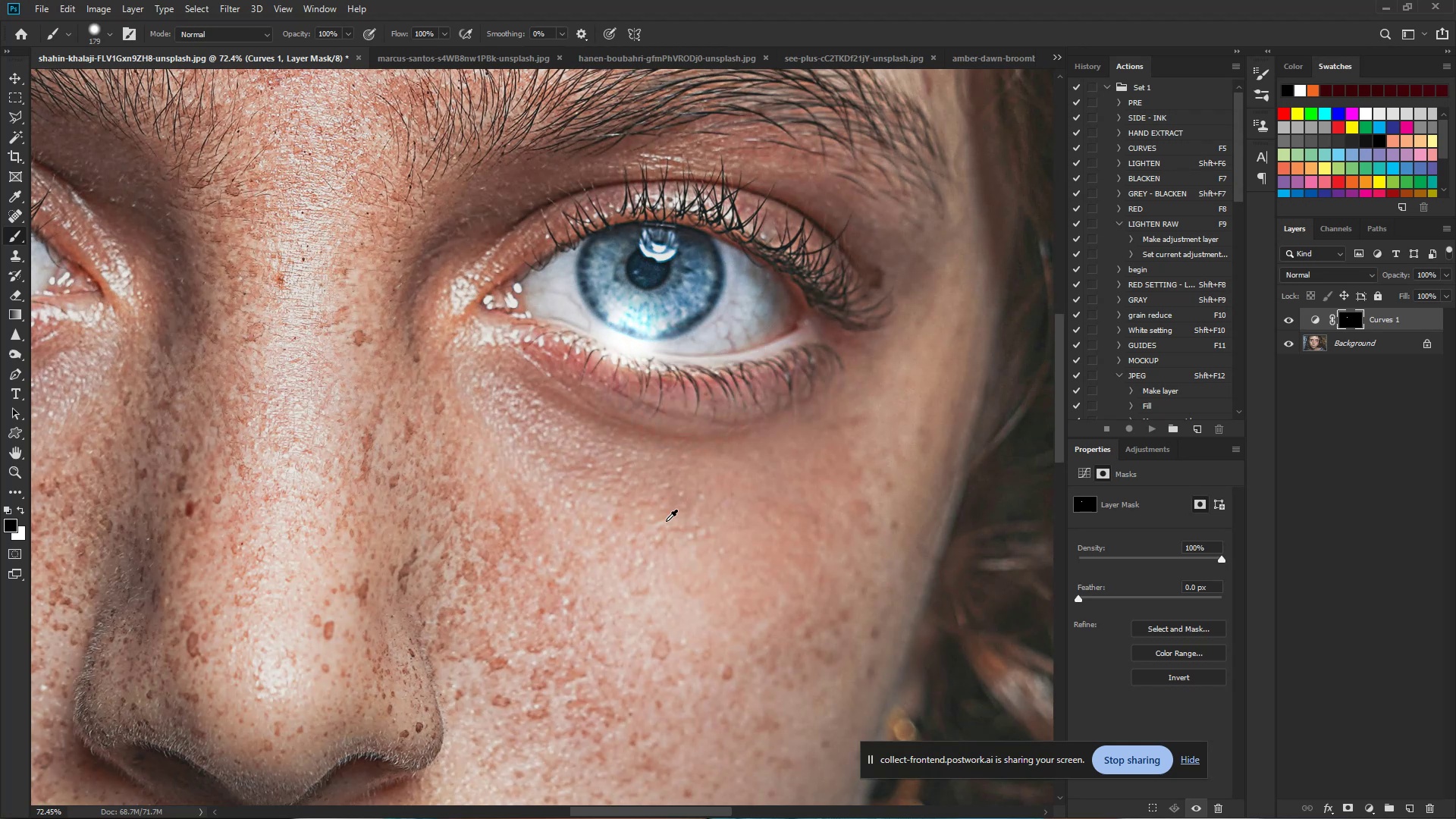 
key(Alt+AltLeft)
 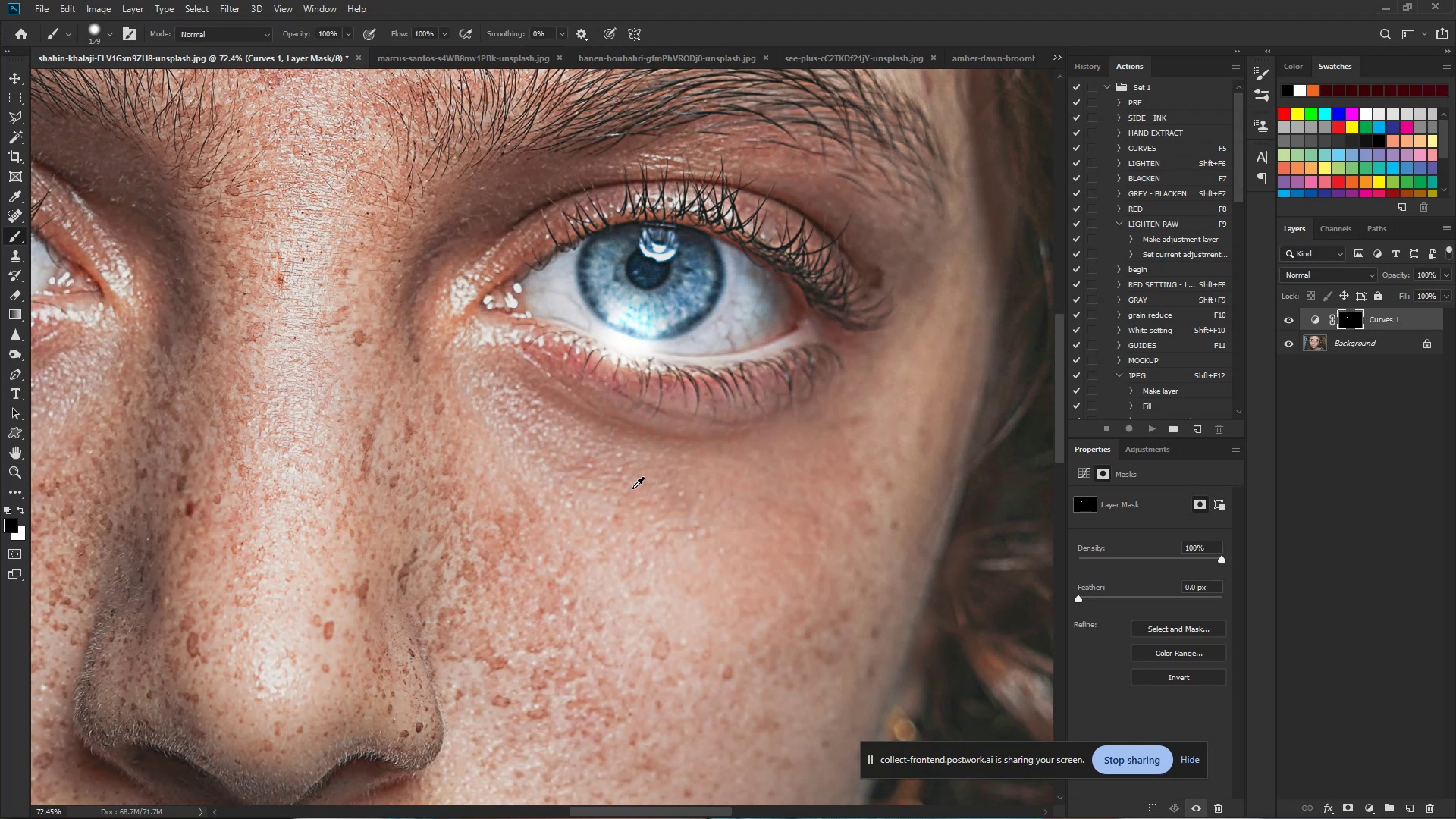 
key(Alt+AltLeft)
 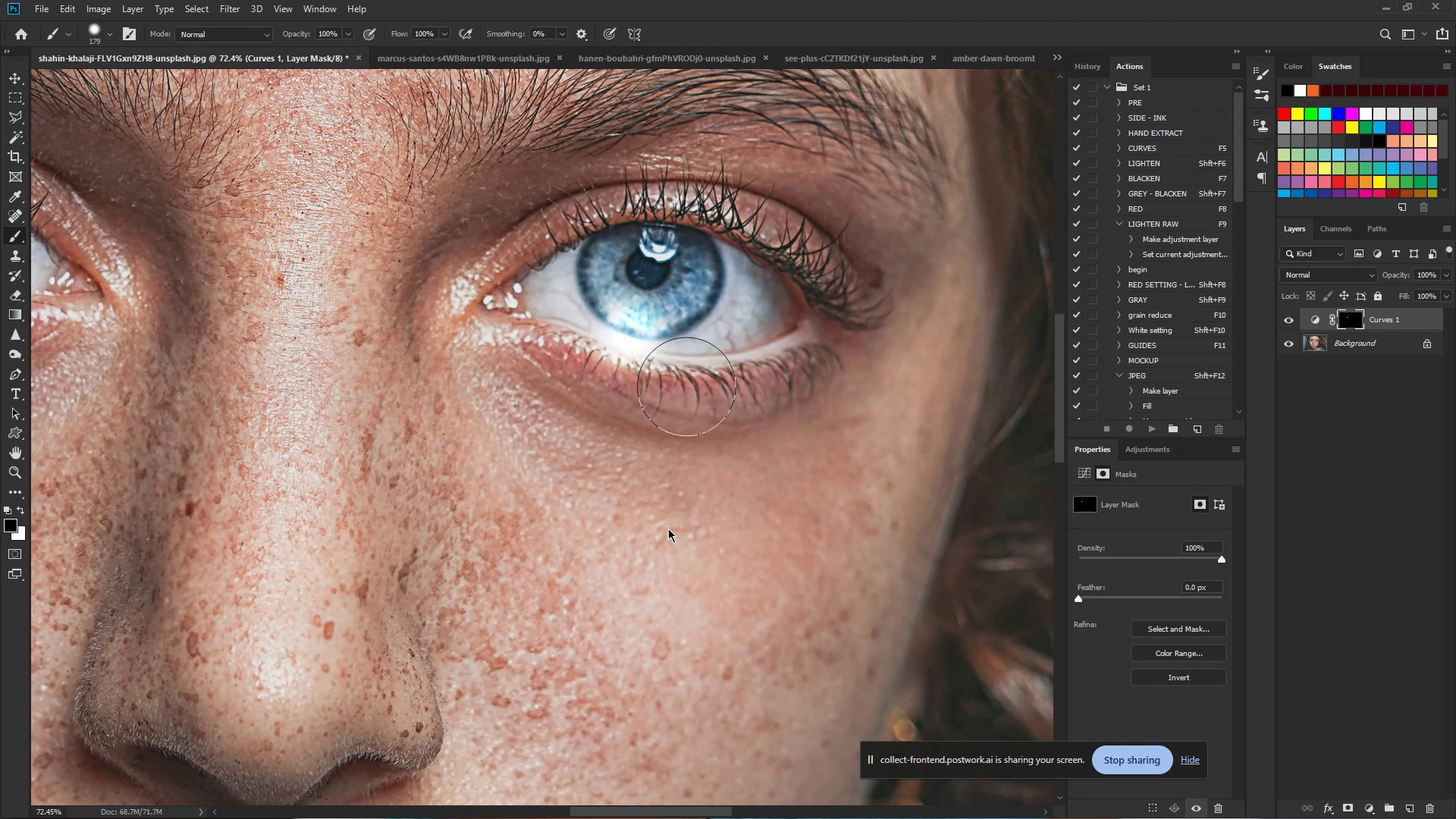 
key(Alt+AltLeft)
 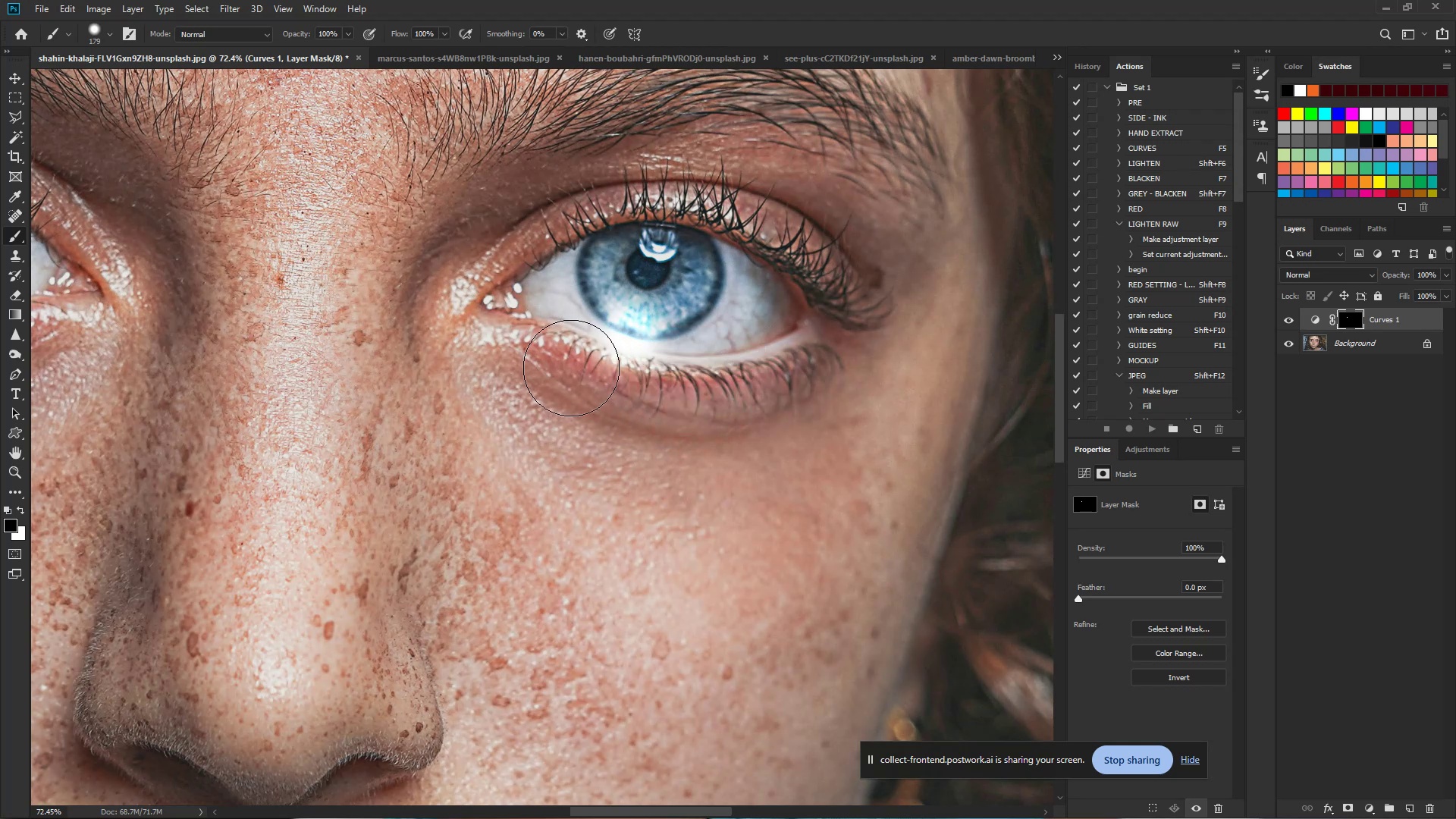 
left_click_drag(start_coordinate=[569, 366], to_coordinate=[690, 394])
 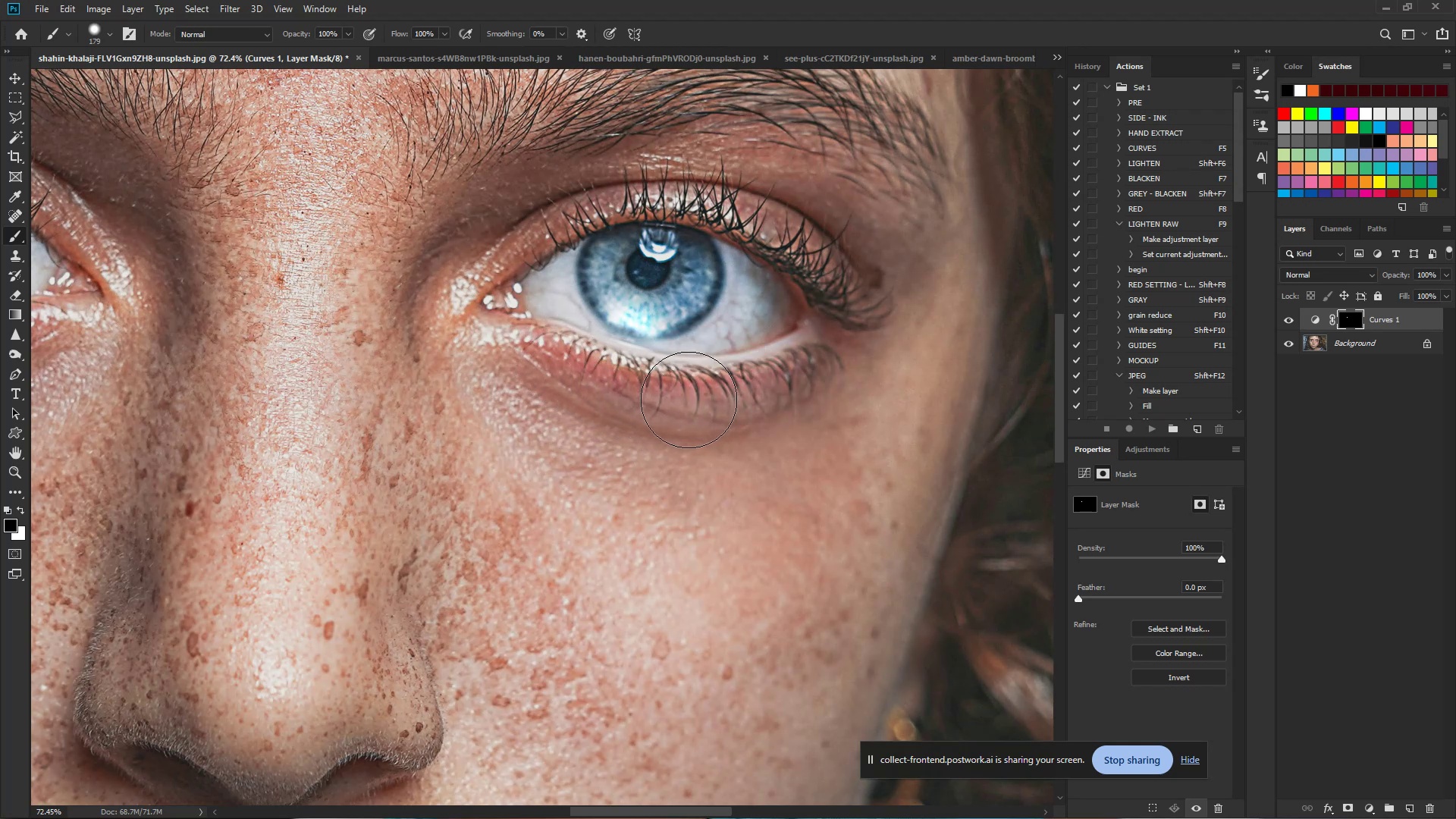 
hold_key(key=ControlLeft, duration=0.66)
 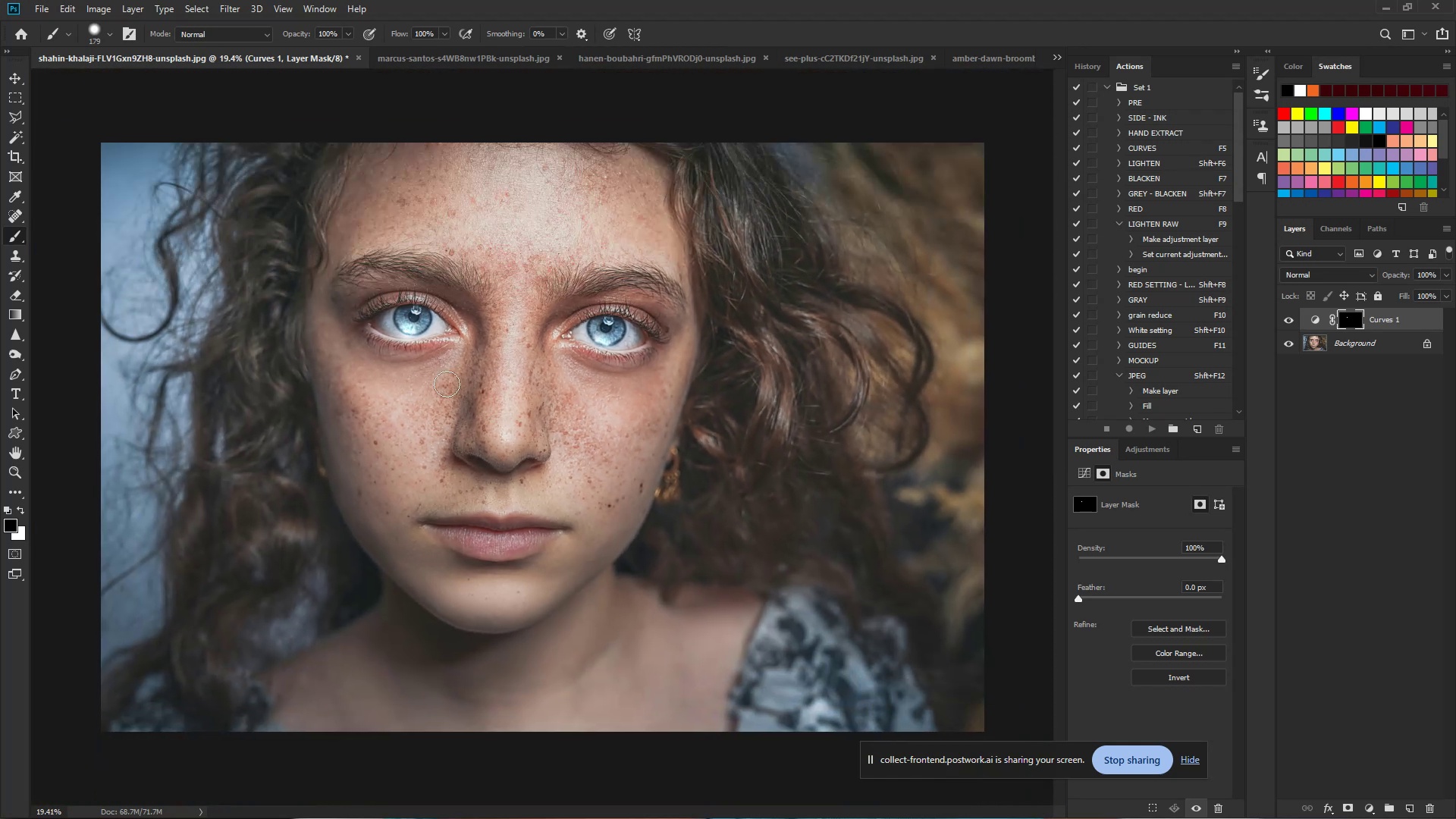 
hold_key(key=Space, duration=0.56)
 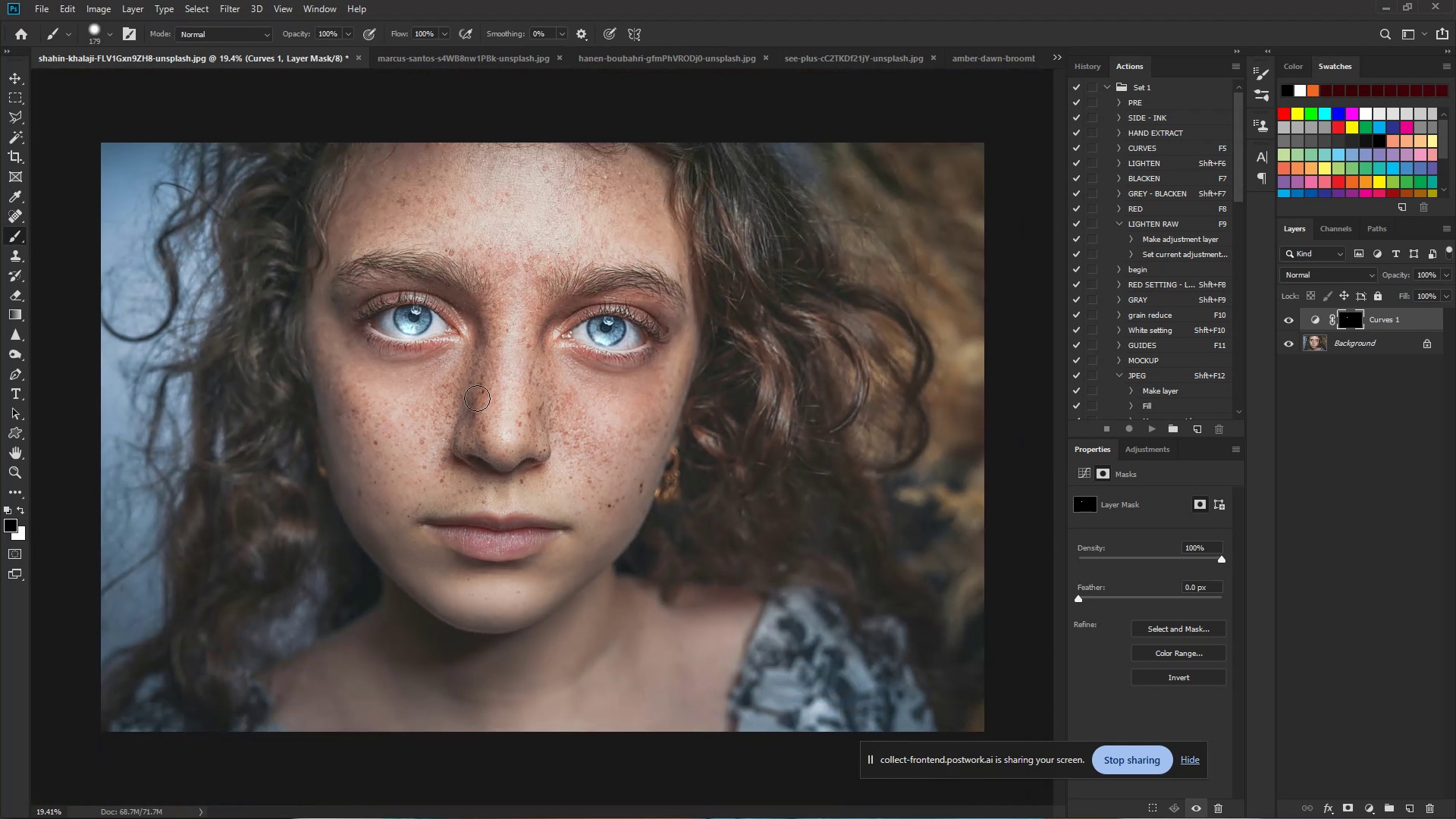 
left_click_drag(start_coordinate=[588, 438], to_coordinate=[506, 412])
 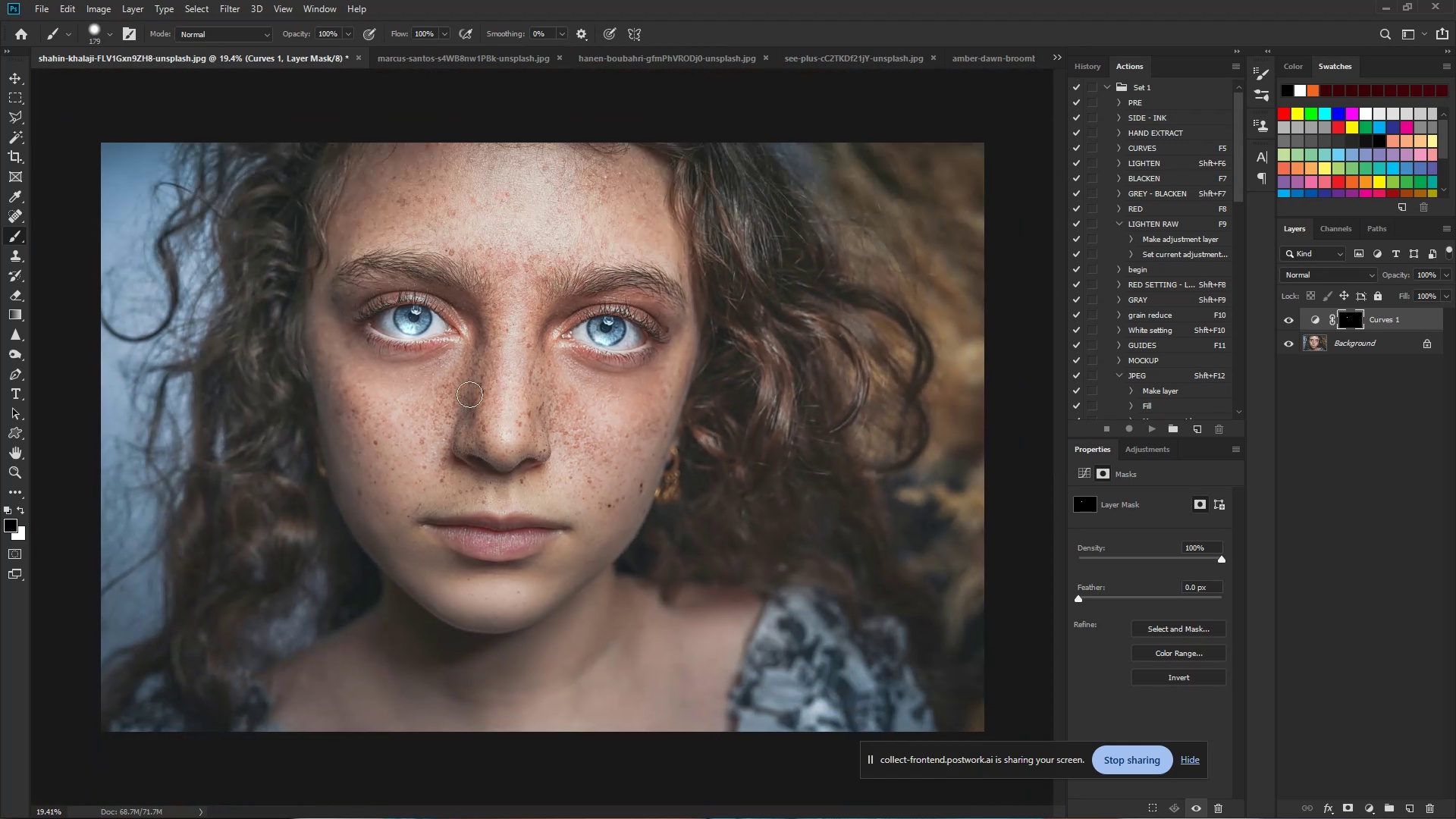 
hold_key(key=ControlLeft, duration=1.06)
 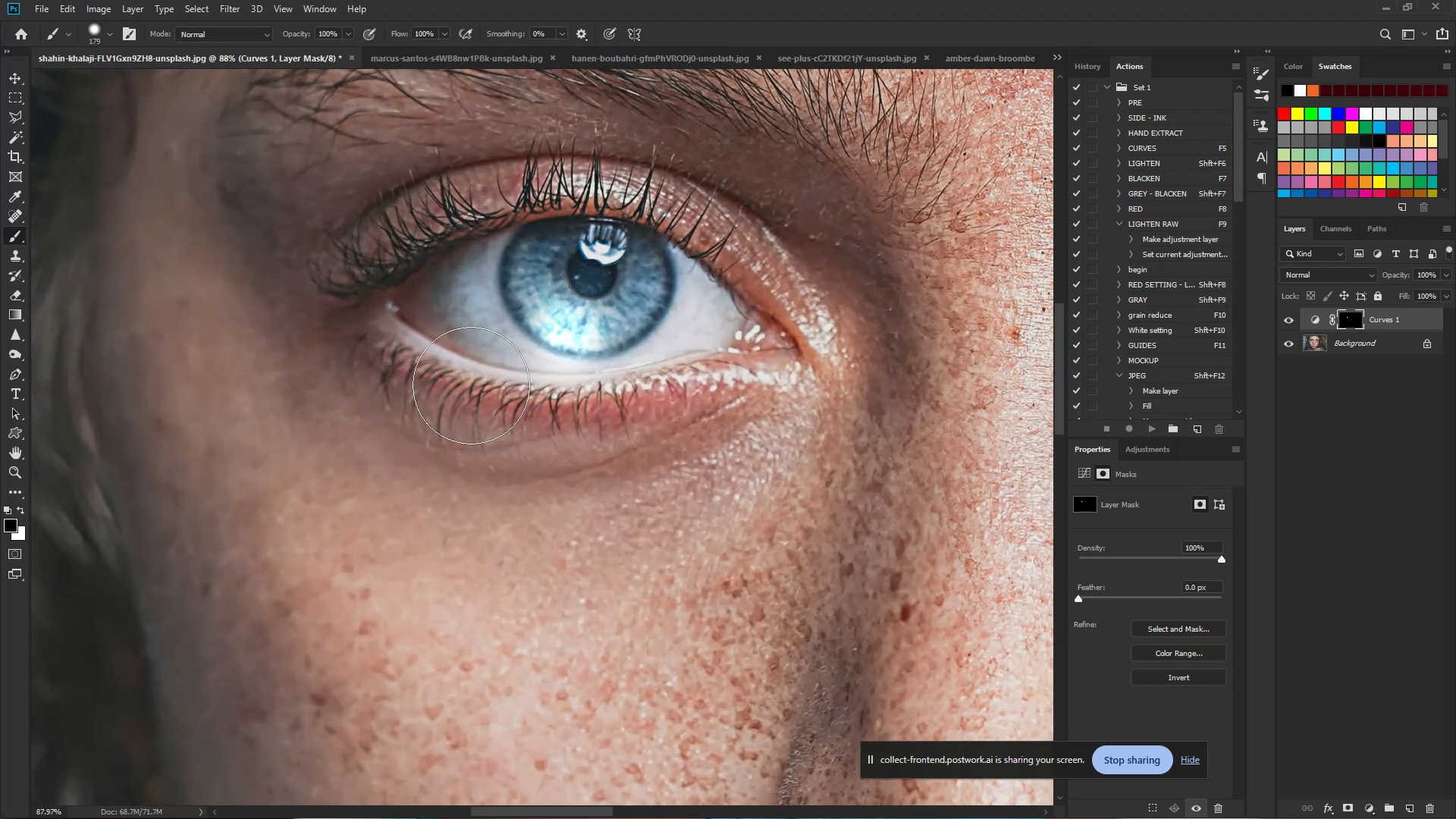 
hold_key(key=Space, duration=0.82)
 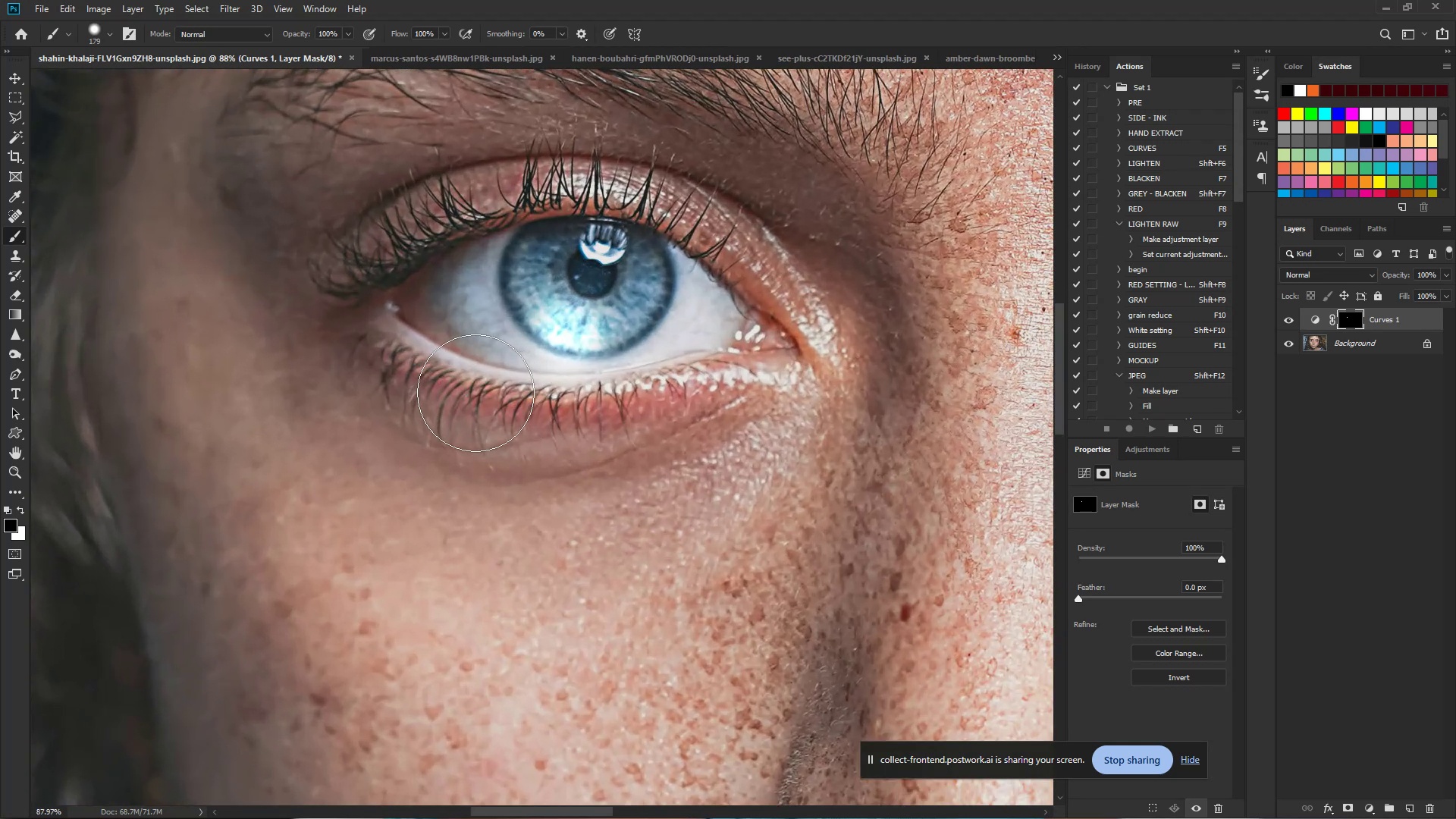 
left_click_drag(start_coordinate=[363, 329], to_coordinate=[457, 355])
 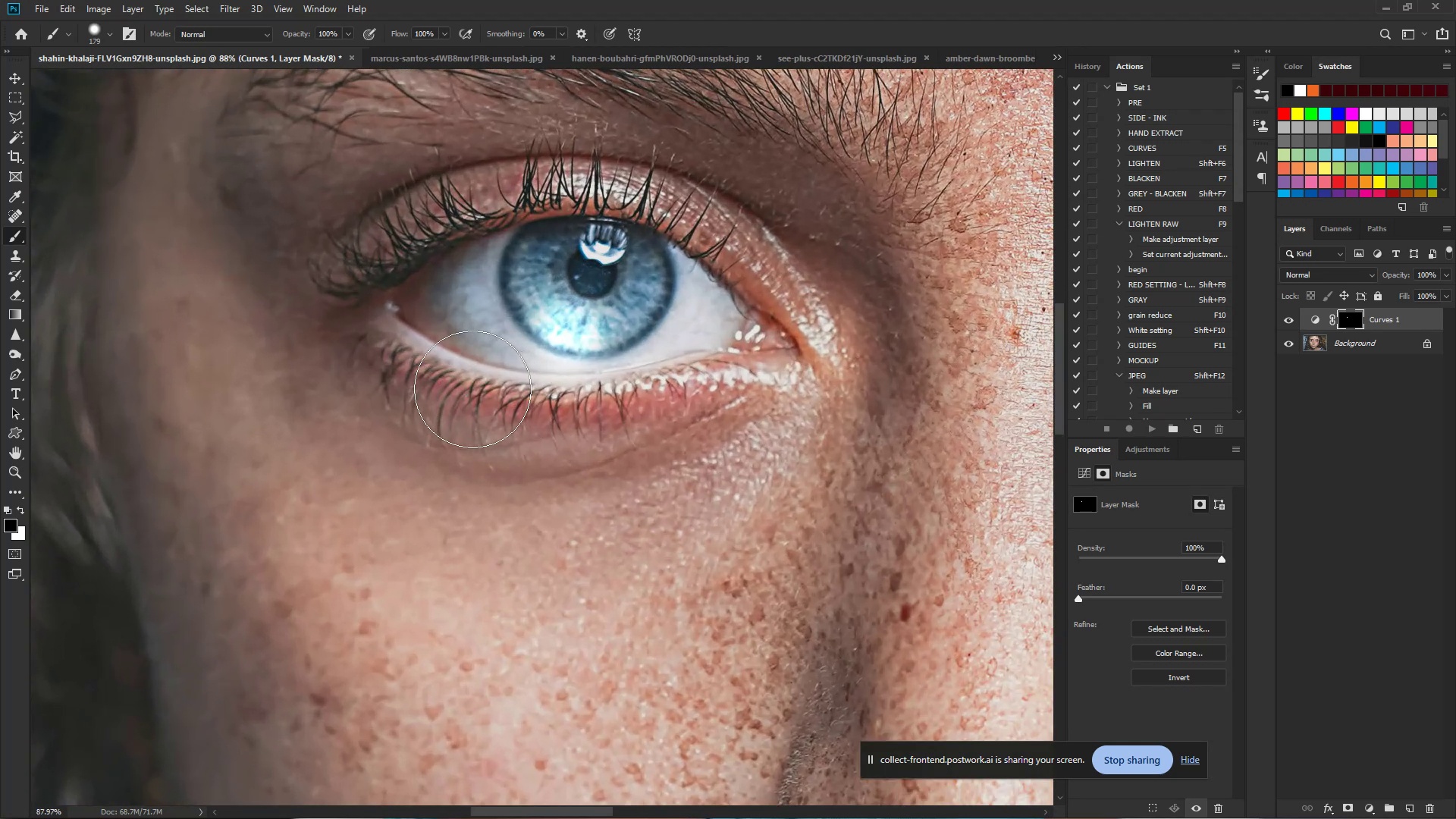 
left_click_drag(start_coordinate=[471, 372], to_coordinate=[345, 300])
 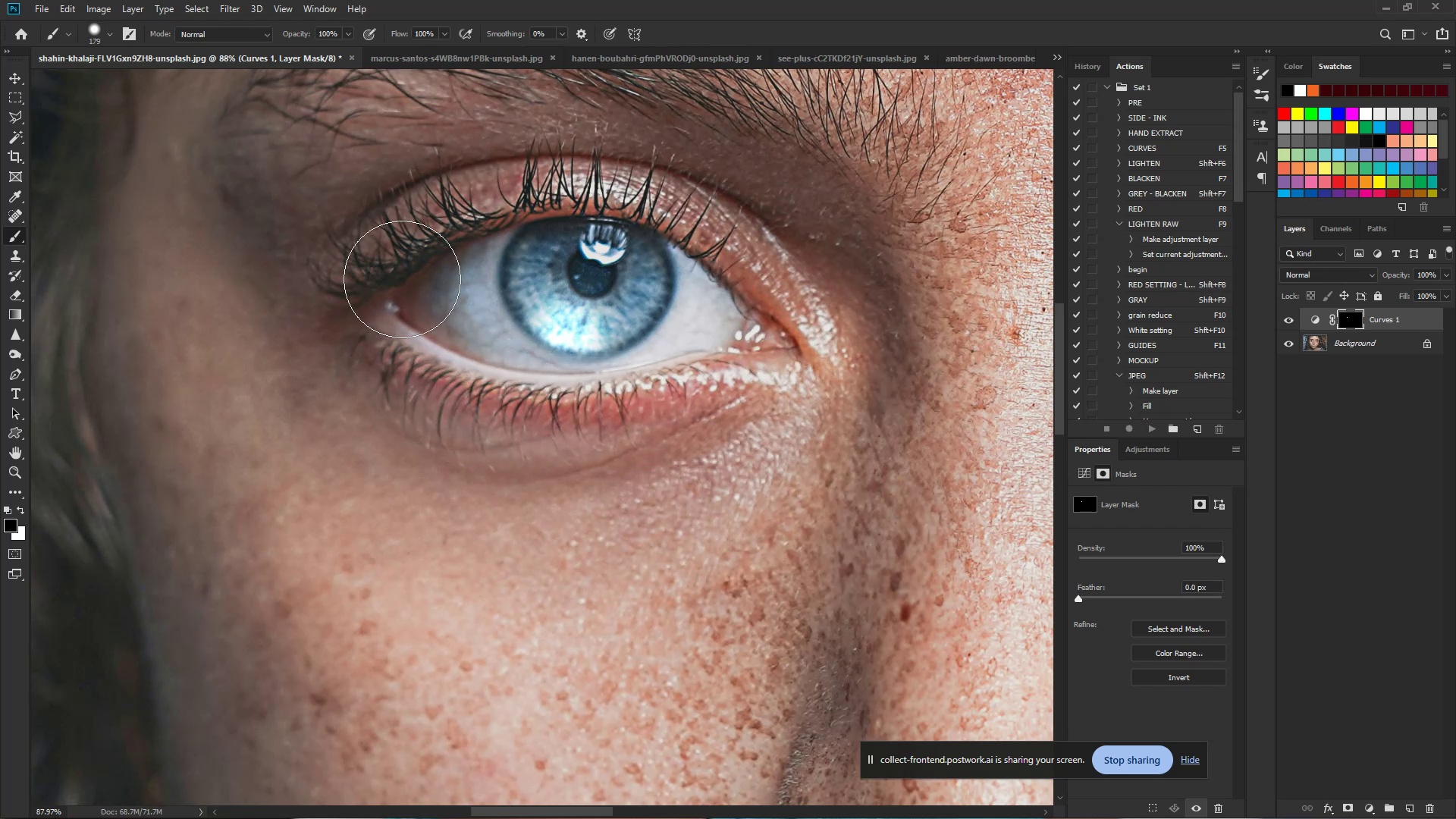 
hold_key(key=ControlLeft, duration=1.18)
 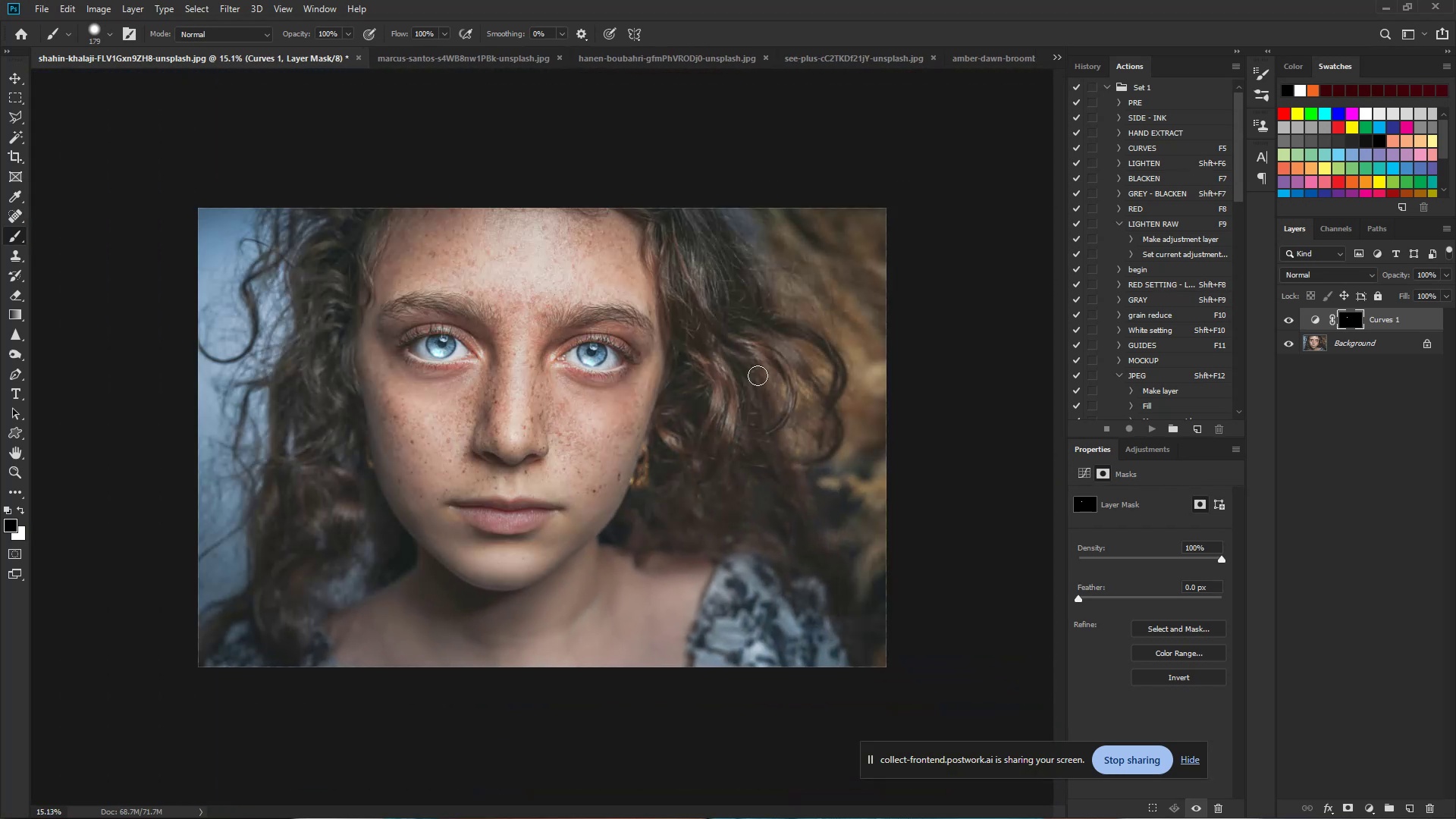 
hold_key(key=Space, duration=1.06)
 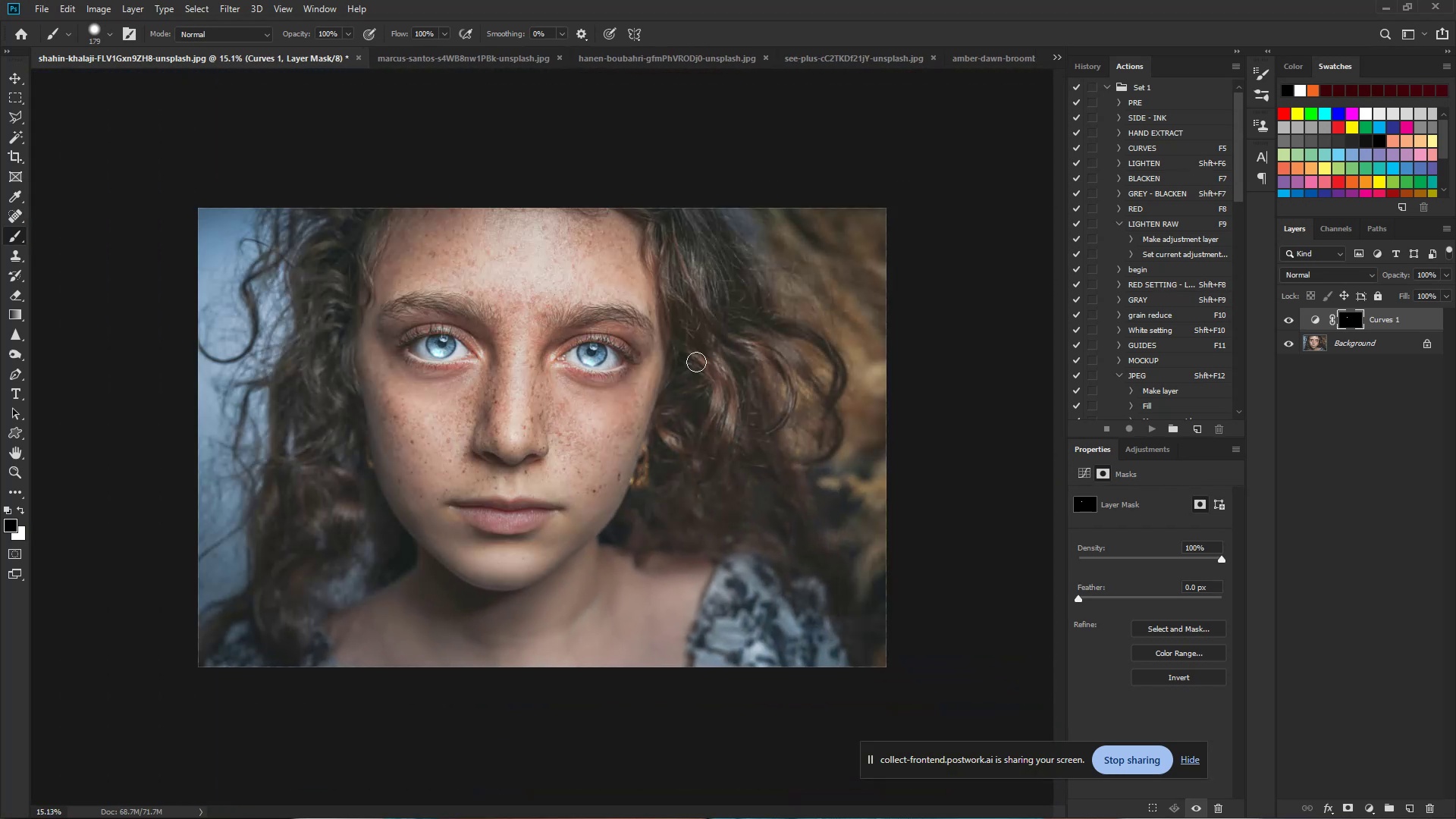 
left_click_drag(start_coordinate=[656, 339], to_coordinate=[550, 334])
 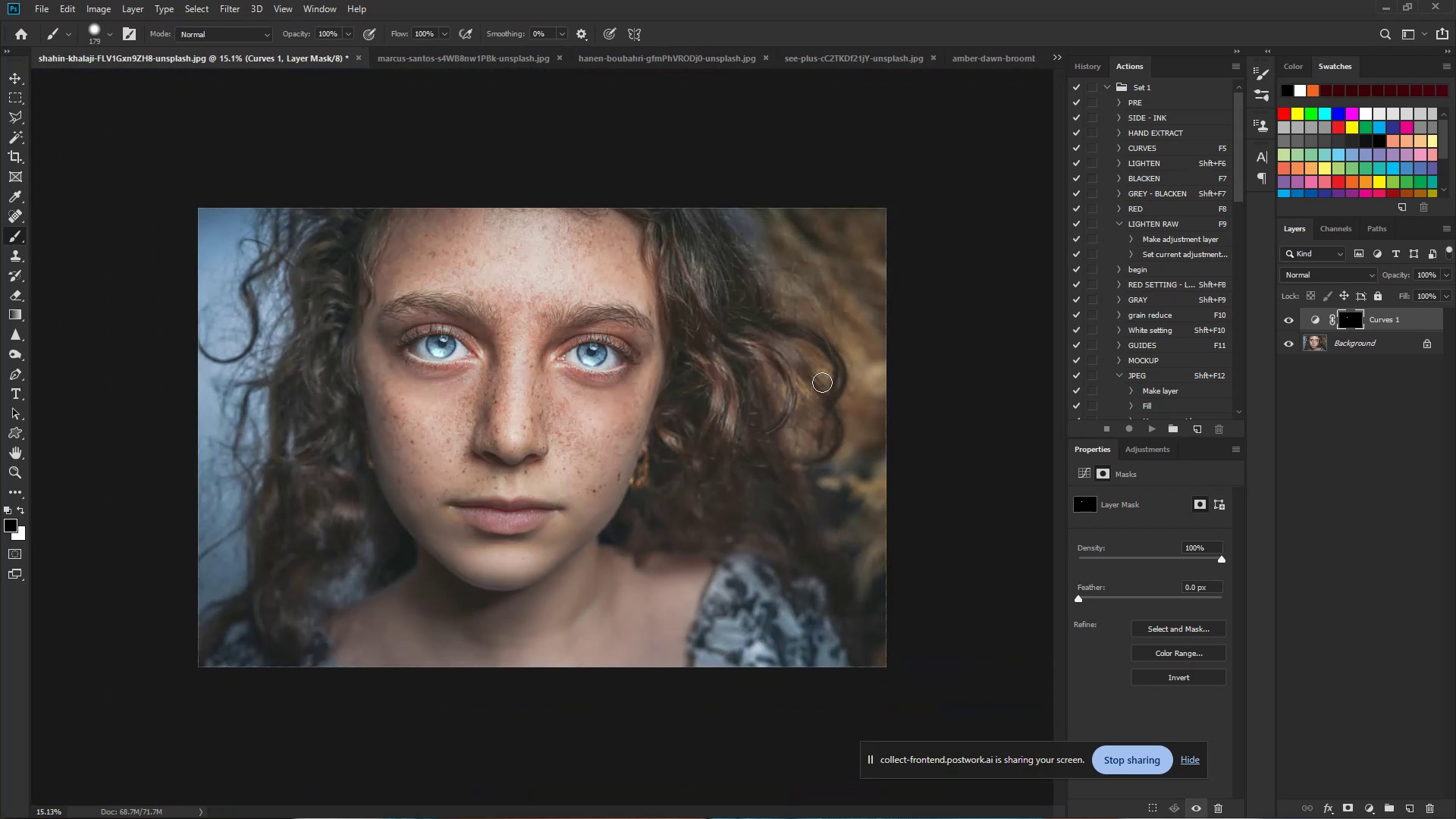 
hold_key(key=ControlLeft, duration=1.09)
 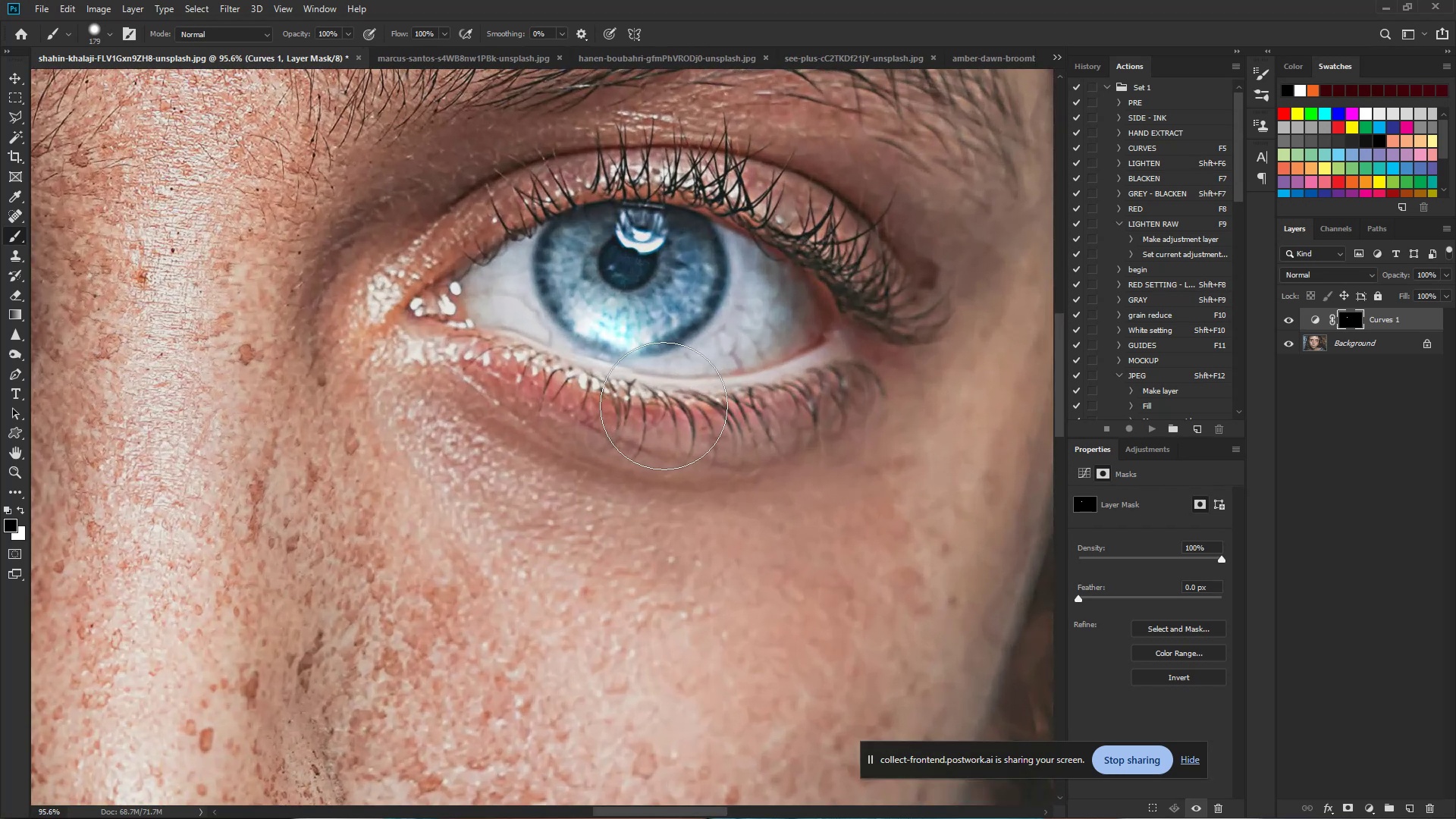 
hold_key(key=Space, duration=0.93)
 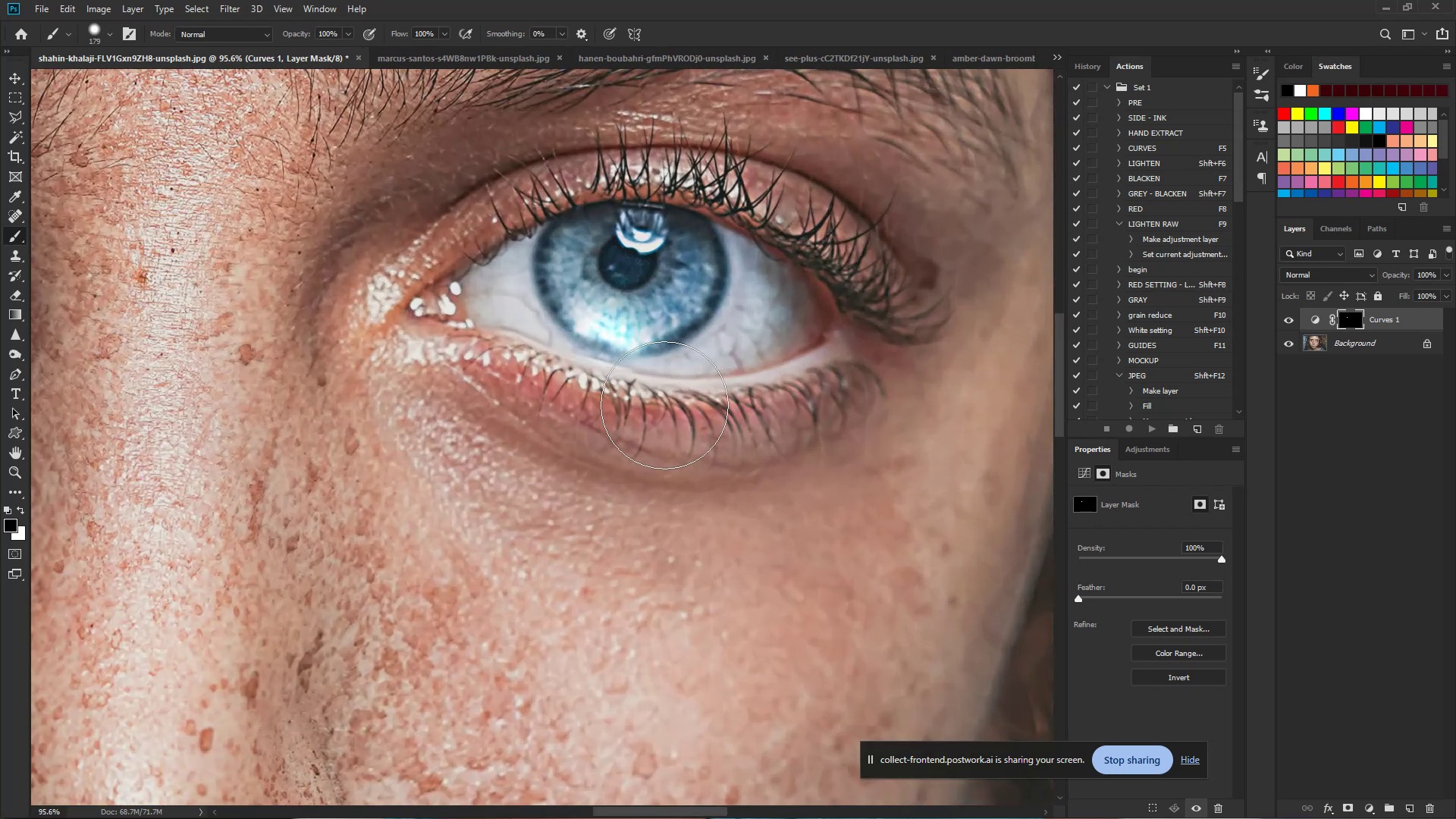 
left_click_drag(start_coordinate=[585, 369], to_coordinate=[695, 391])
 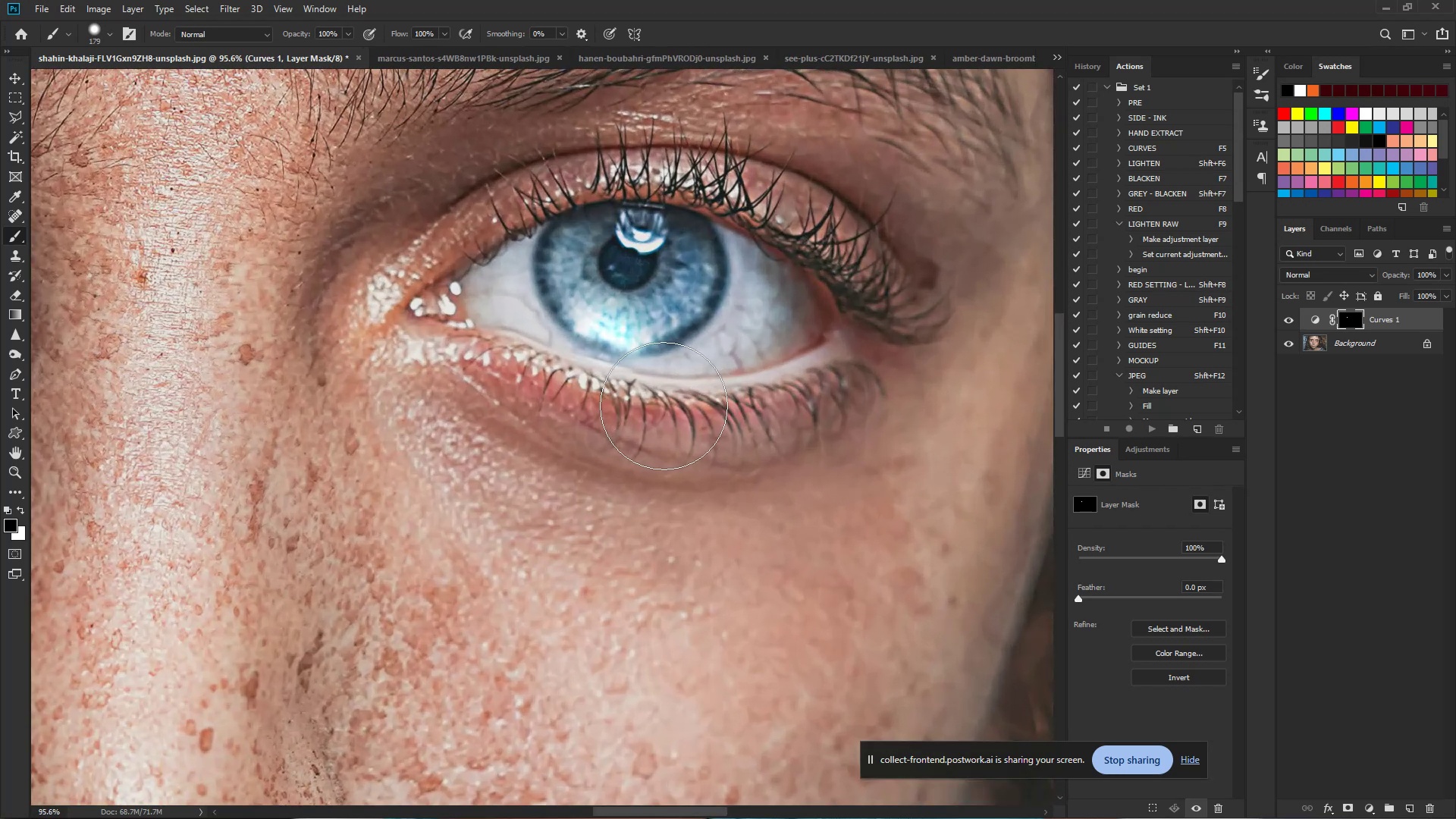 
left_click_drag(start_coordinate=[655, 413], to_coordinate=[821, 422])
 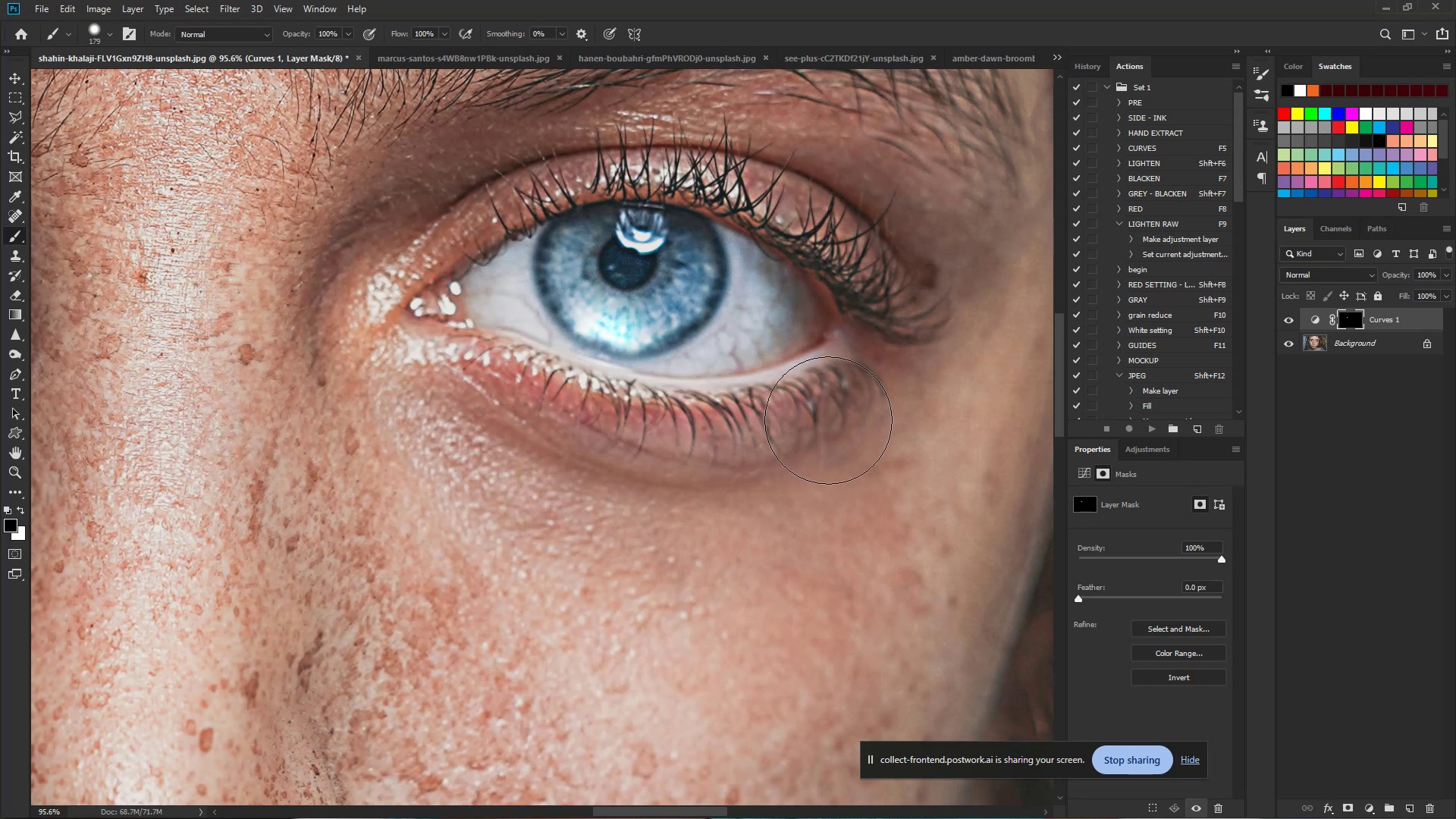 
hold_key(key=ControlLeft, duration=0.82)
 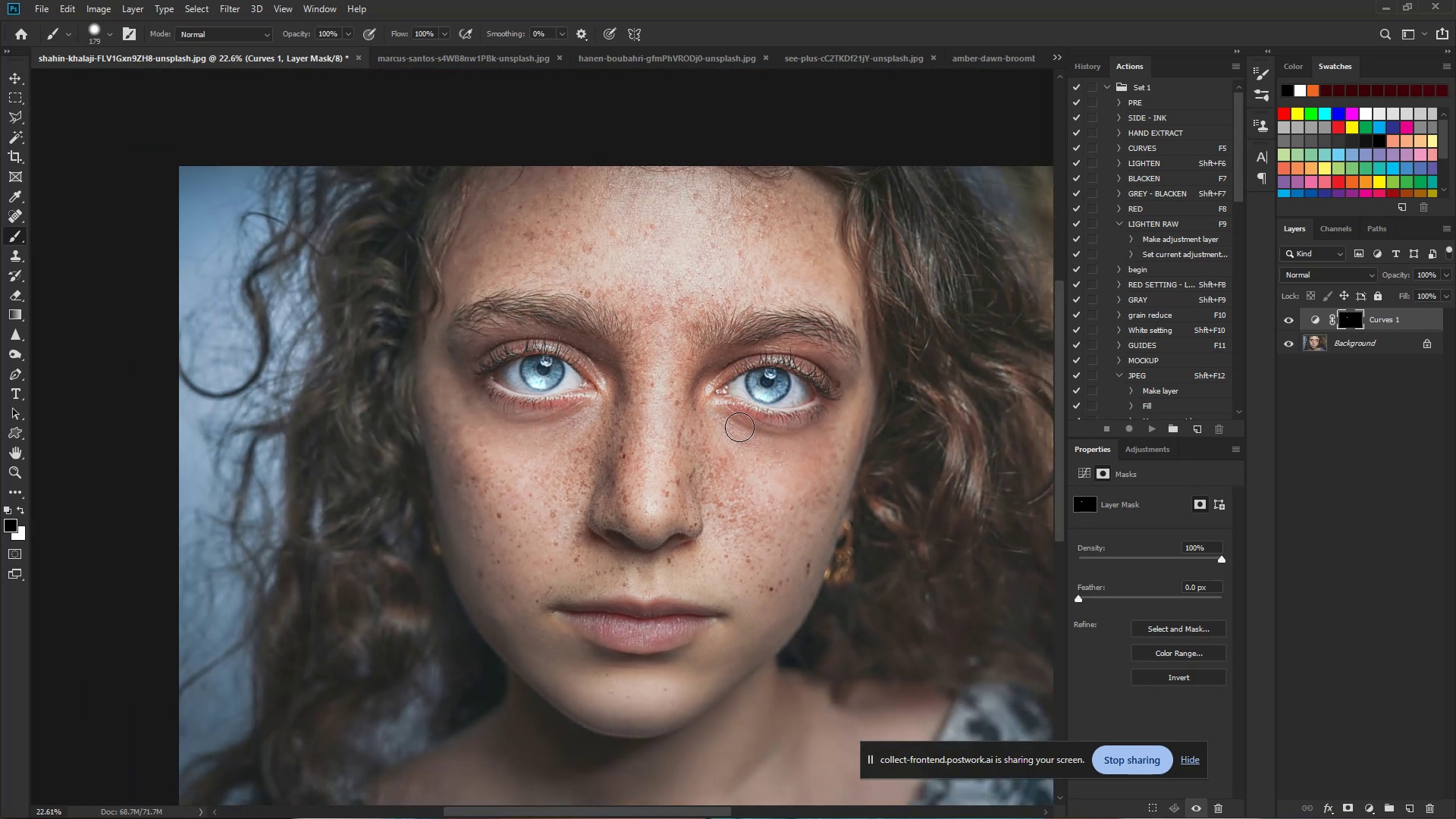 
hold_key(key=Space, duration=0.66)
 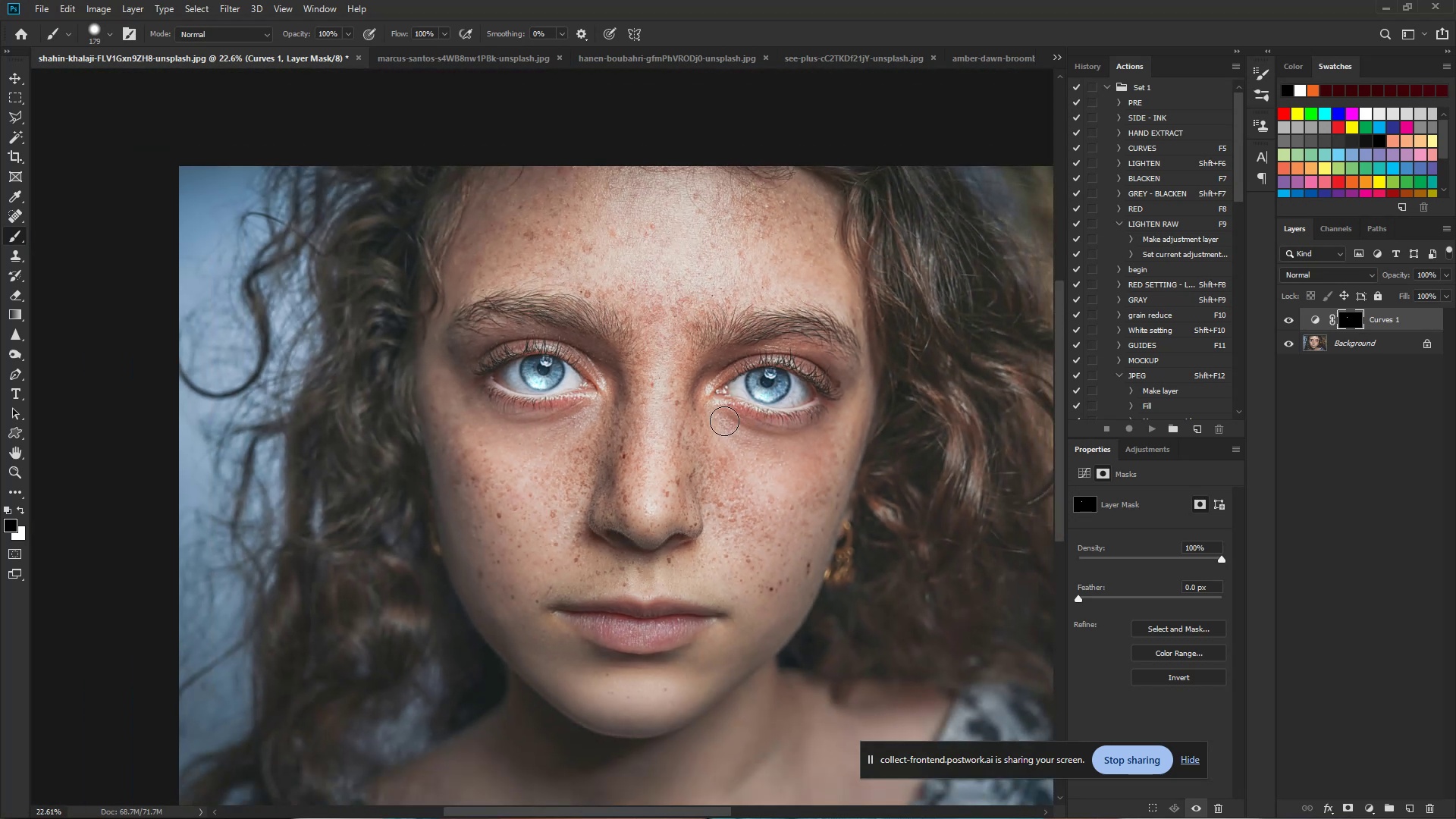 
left_click_drag(start_coordinate=[810, 418], to_coordinate=[721, 420])
 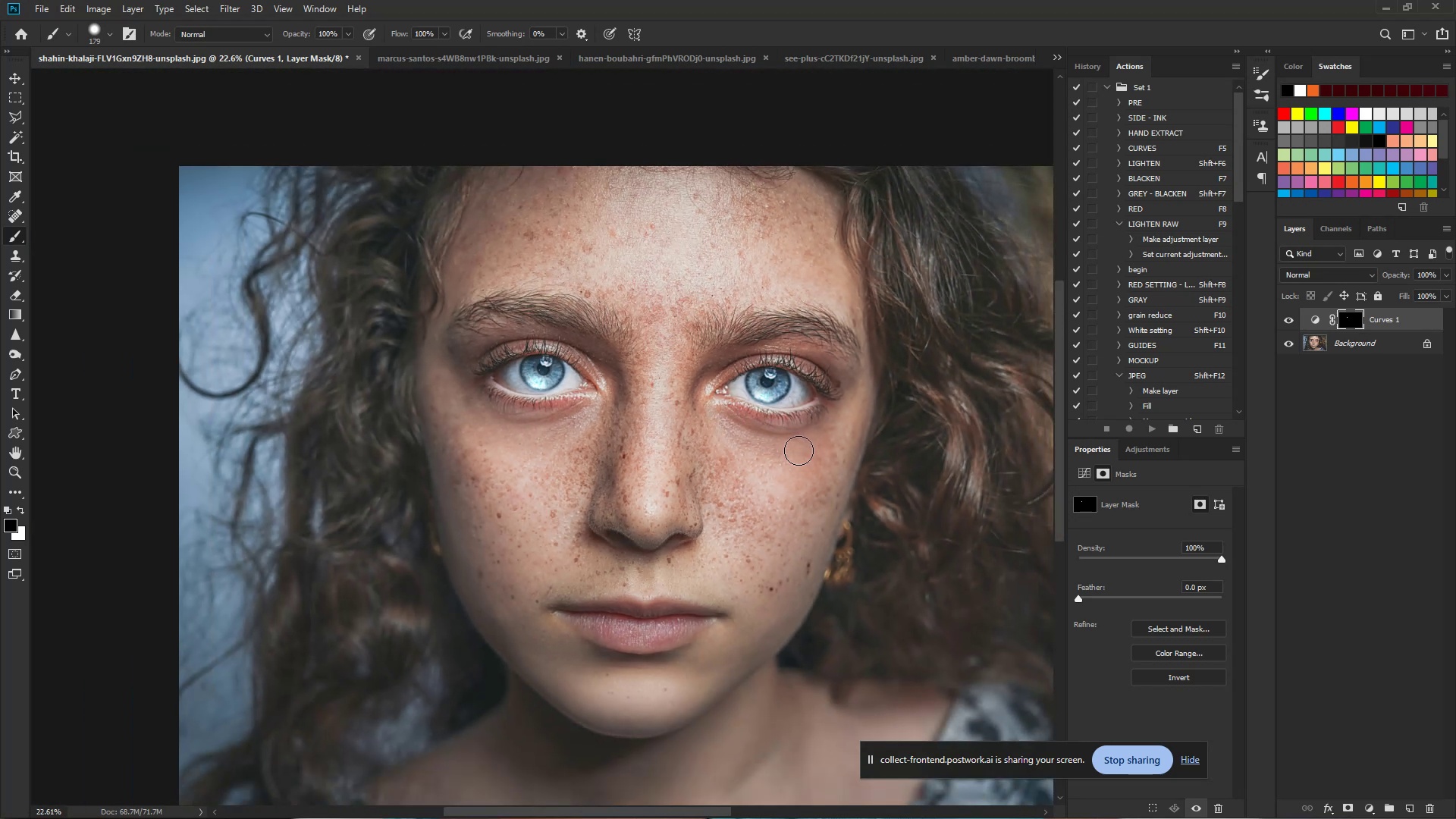 
hold_key(key=Space, duration=0.89)
 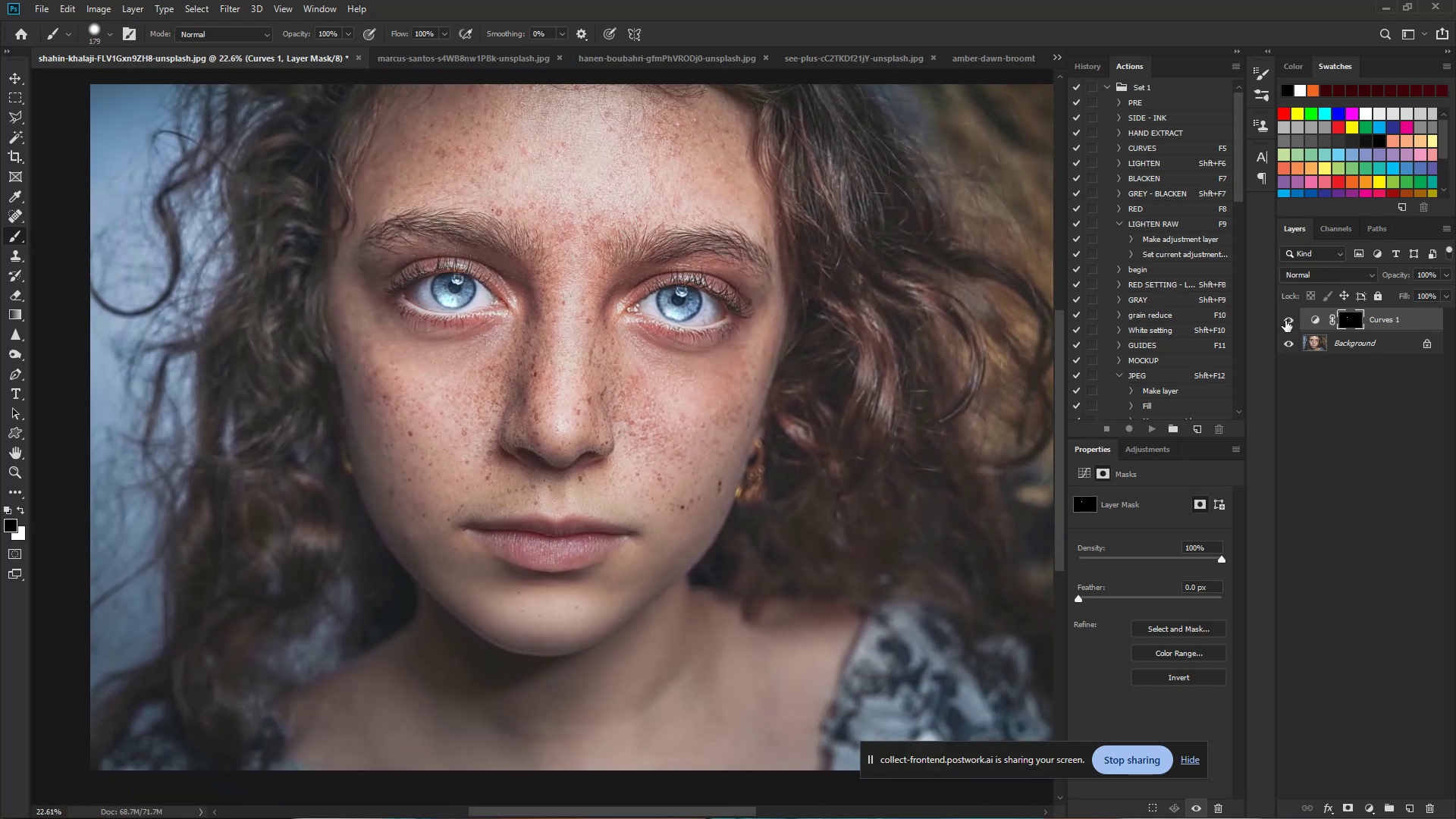 
left_click_drag(start_coordinate=[659, 445], to_coordinate=[570, 363])
 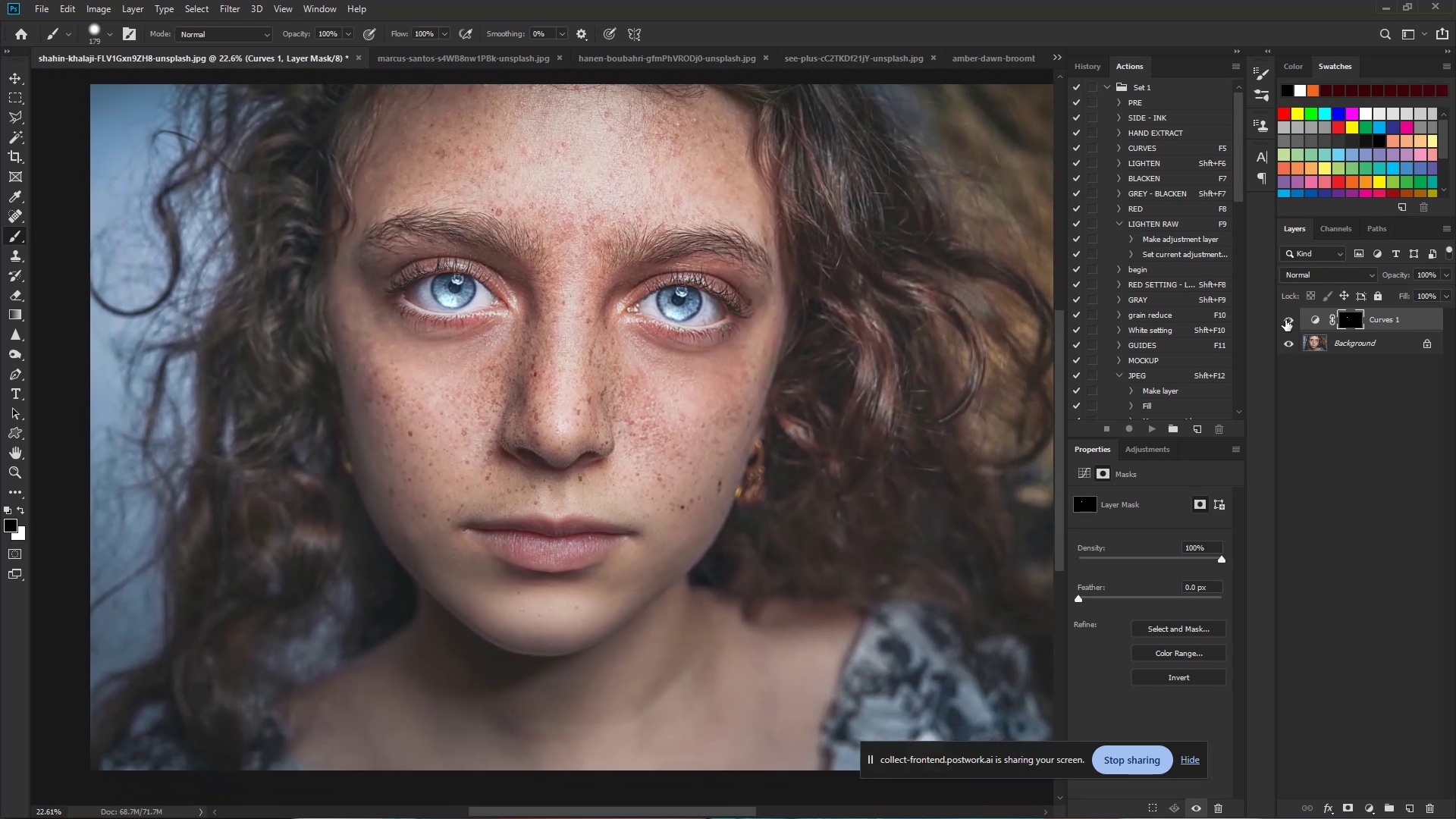 
left_click([1285, 320])
 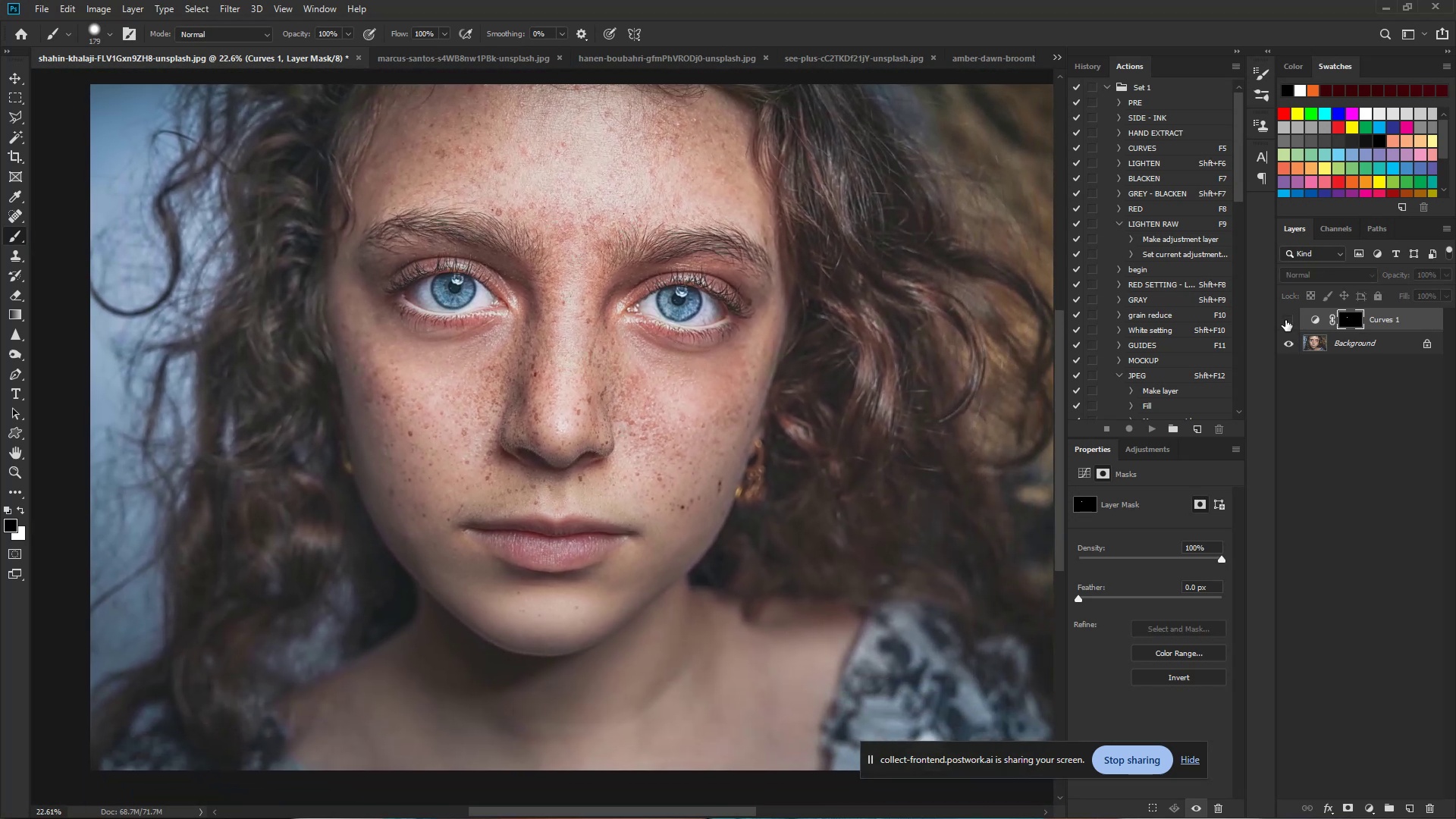 
left_click([1285, 320])
 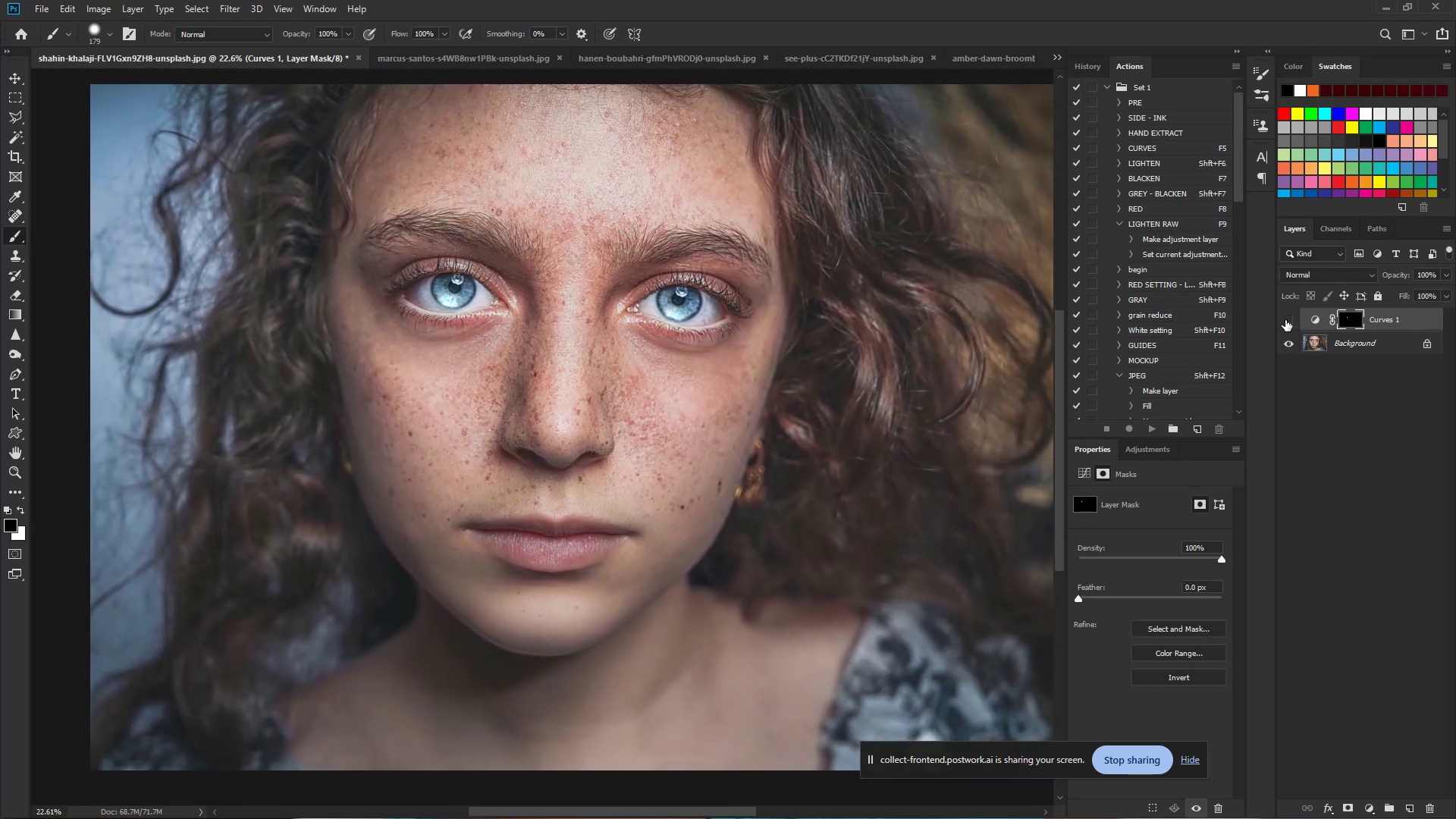 
double_click([1285, 320])
 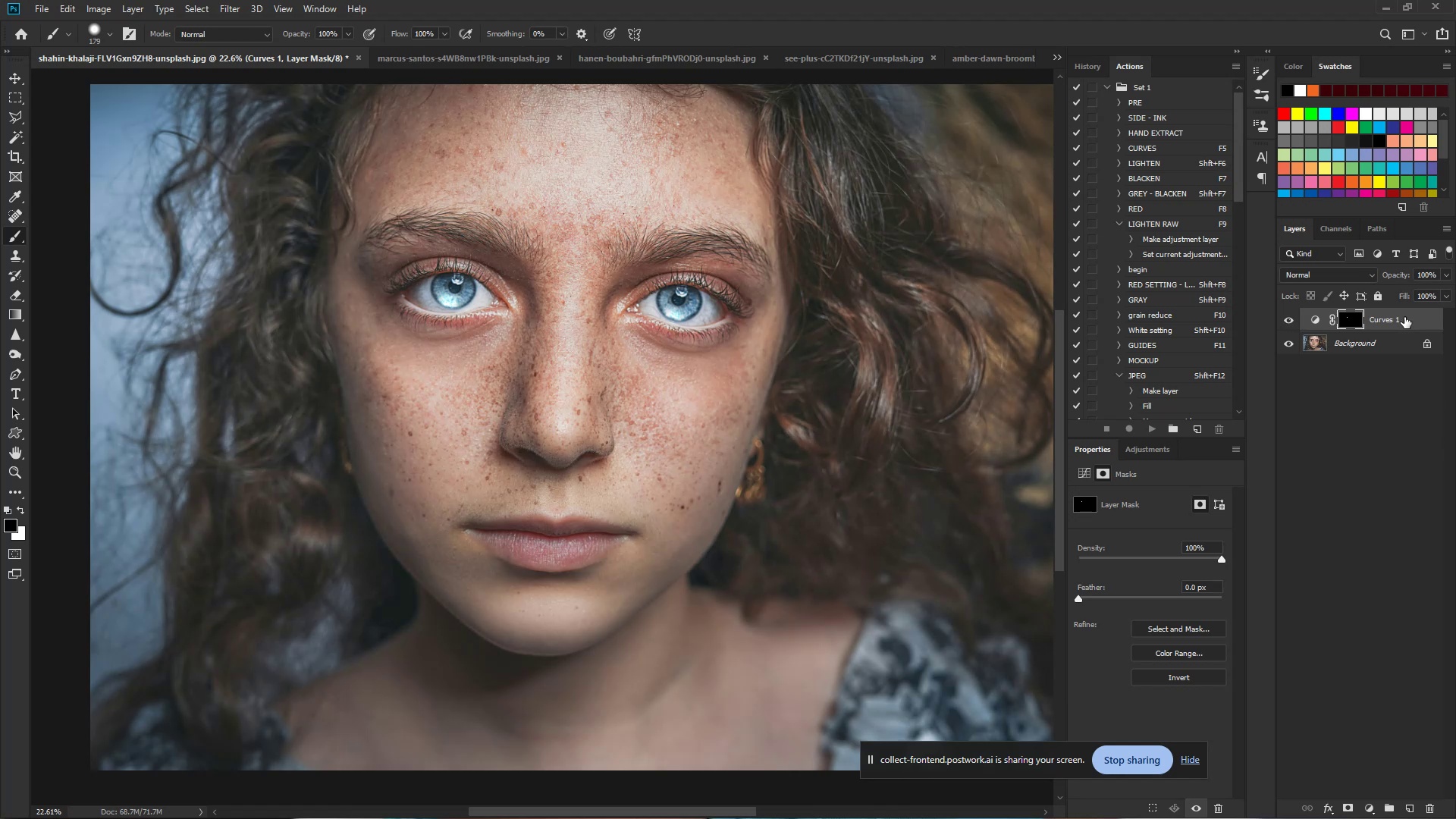 
wait(8.19)
 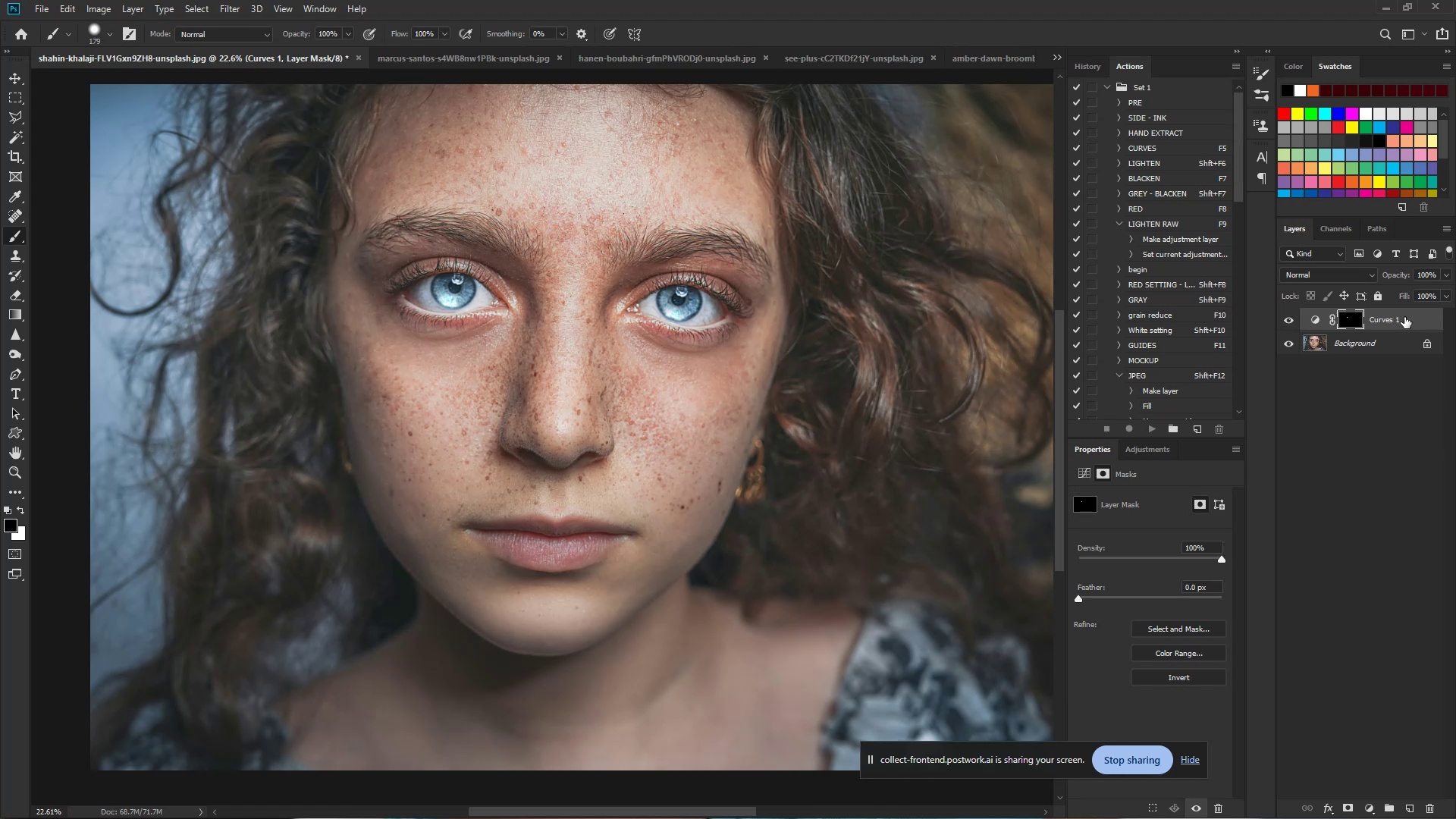 
hold_key(key=ControlLeft, duration=1.5)
 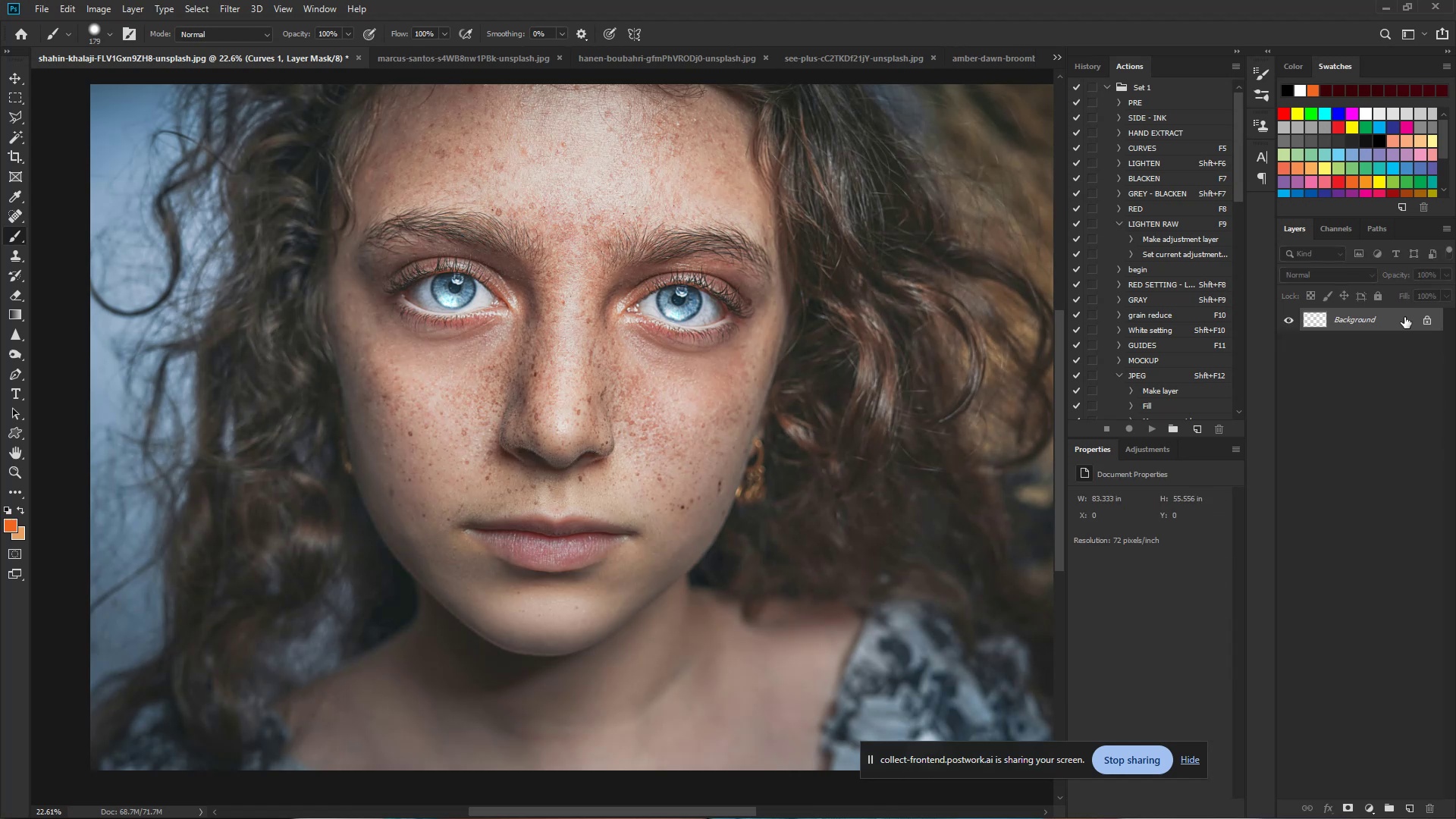 
key(Control+E)
 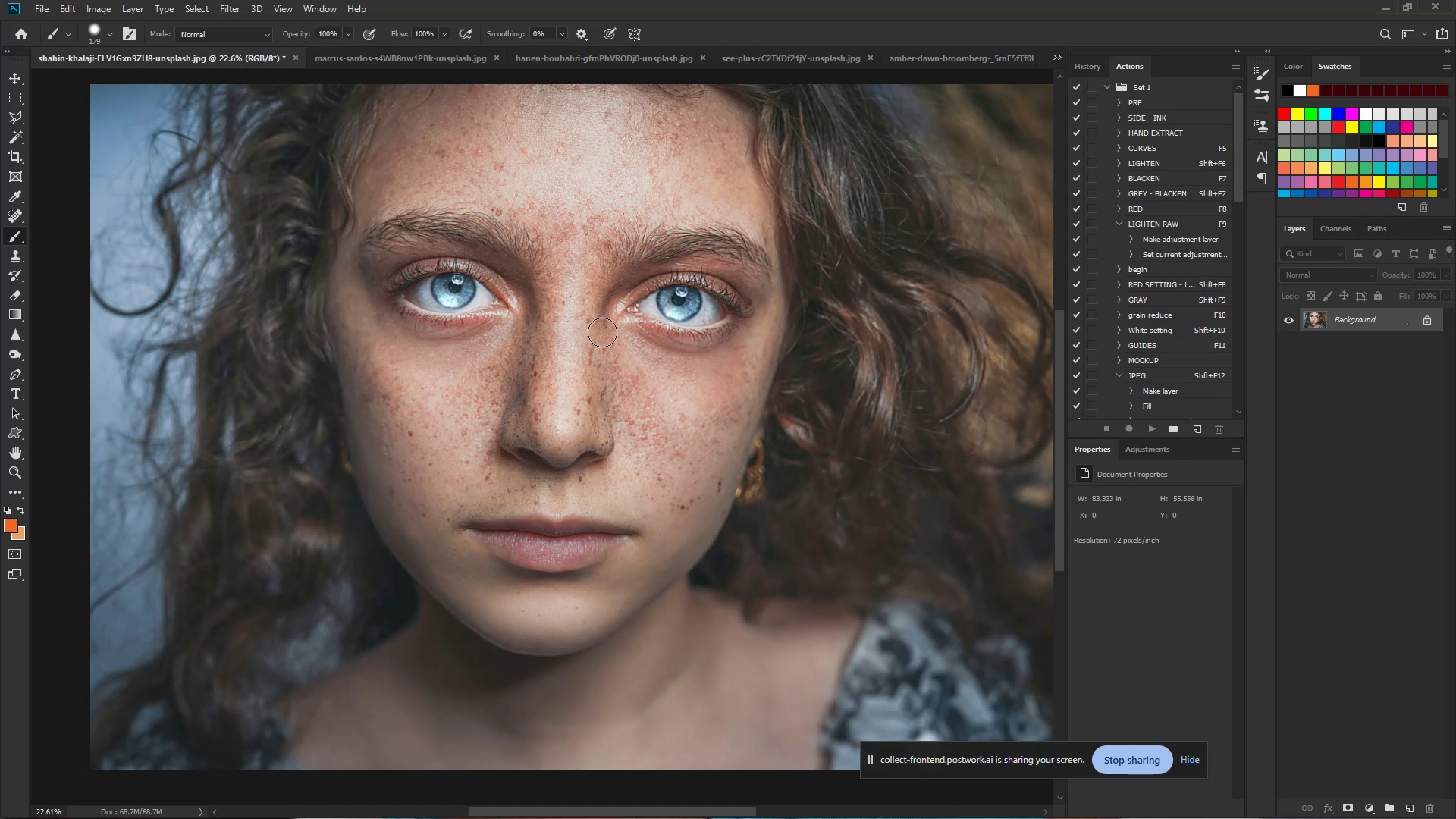 
hold_key(key=ControlLeft, duration=4.26)
 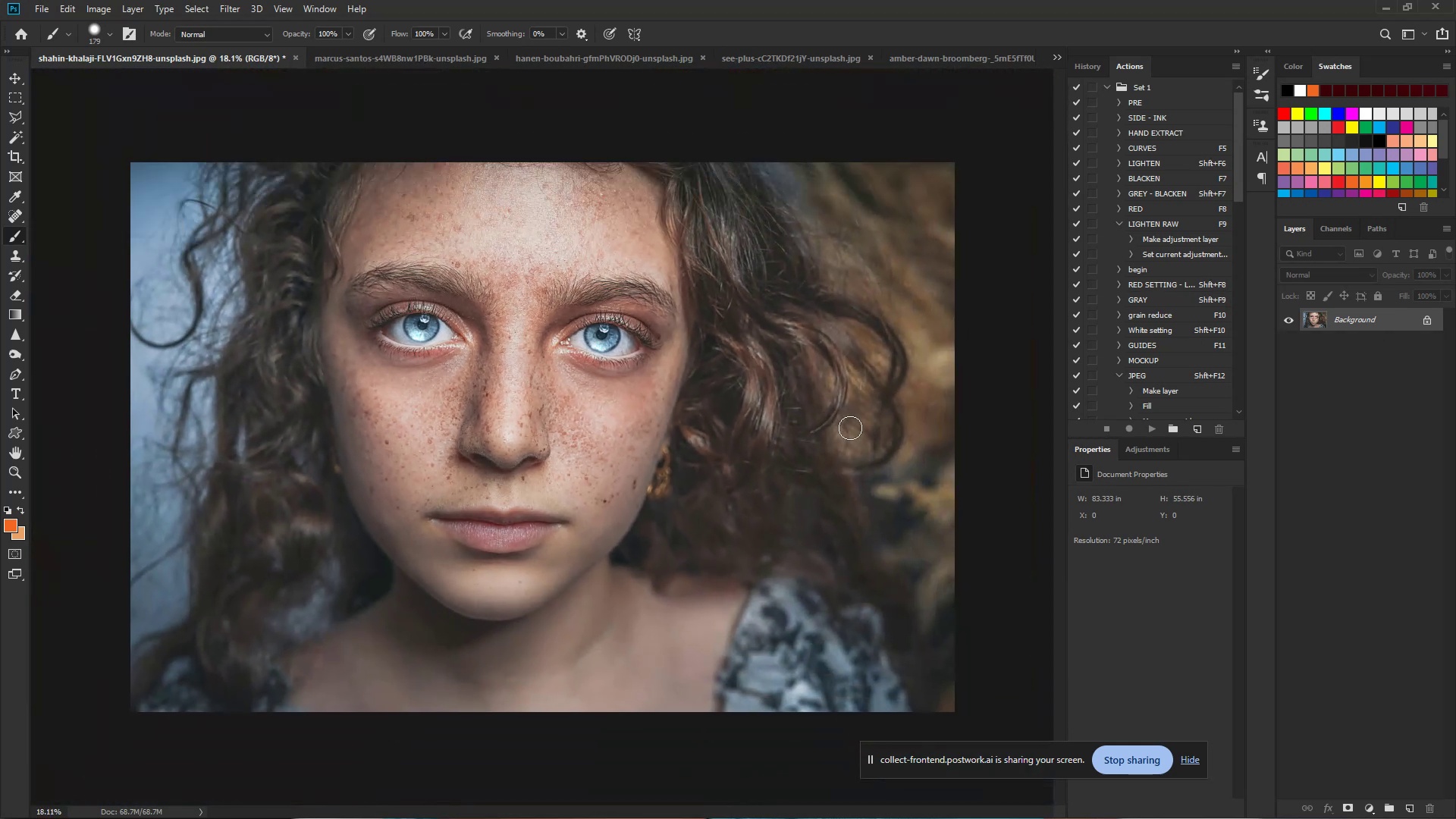 
hold_key(key=Space, duration=1.5)
 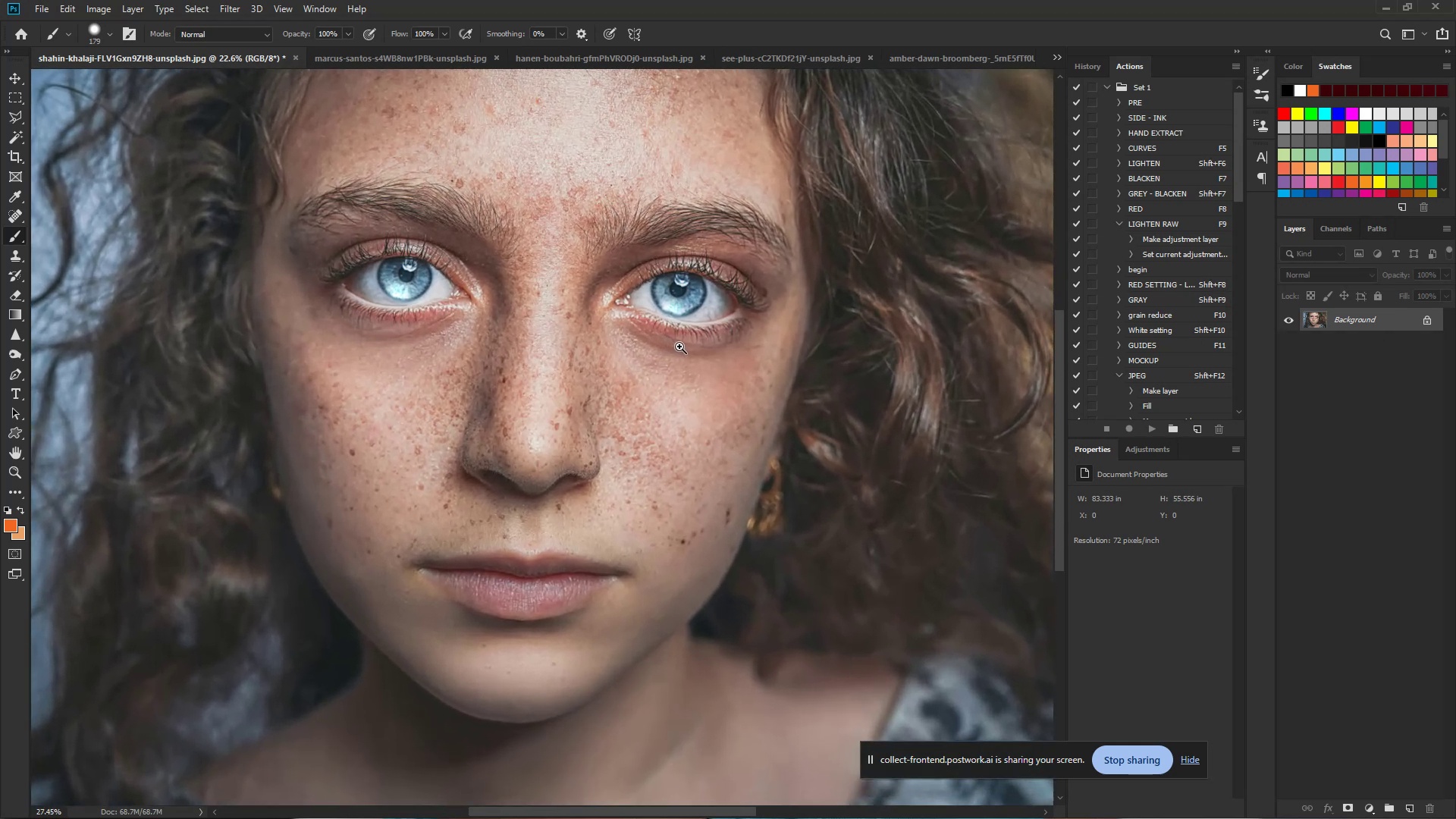 
left_click_drag(start_coordinate=[679, 347], to_coordinate=[656, 347])
 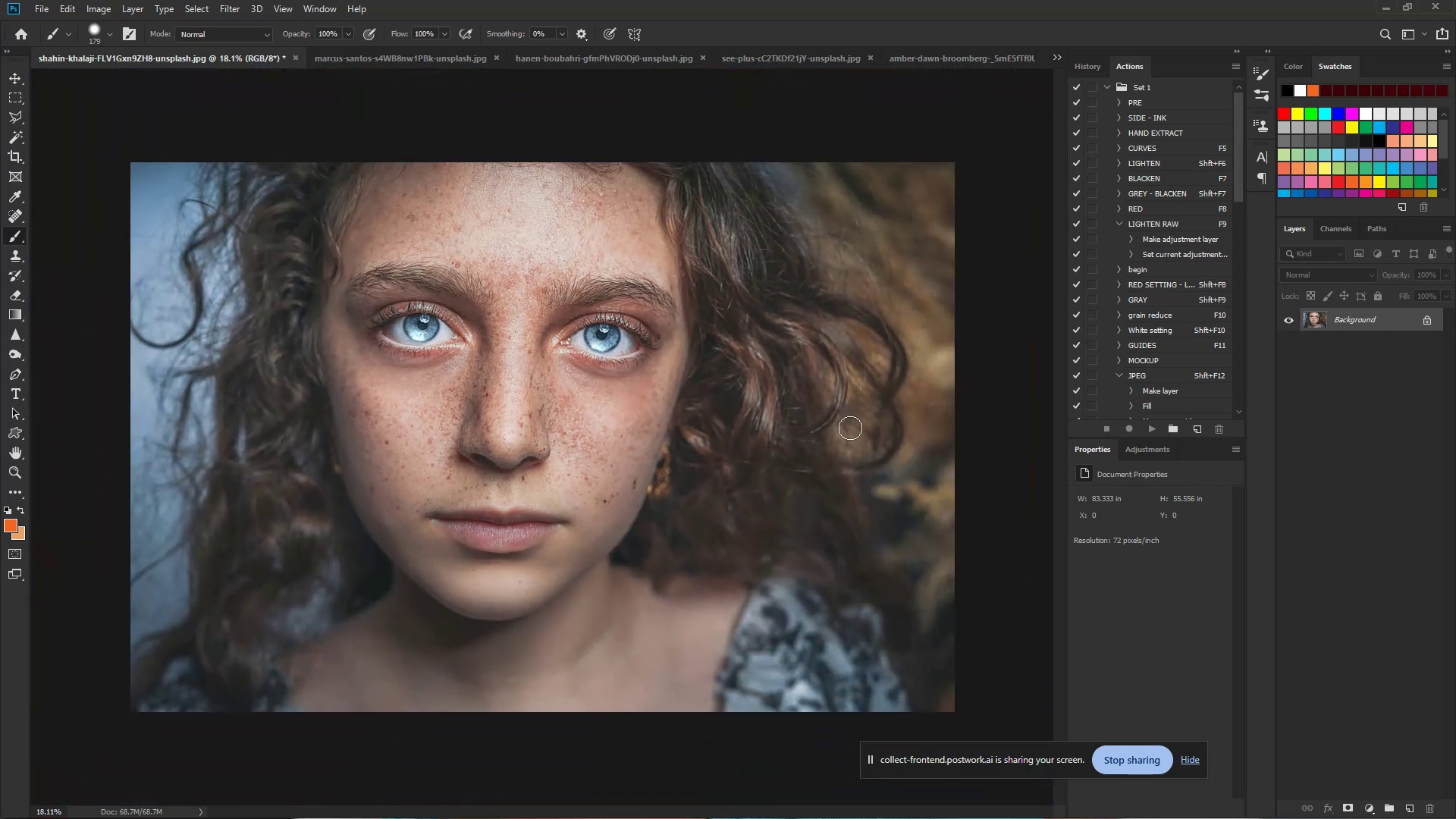 
hold_key(key=Space, duration=1.52)
 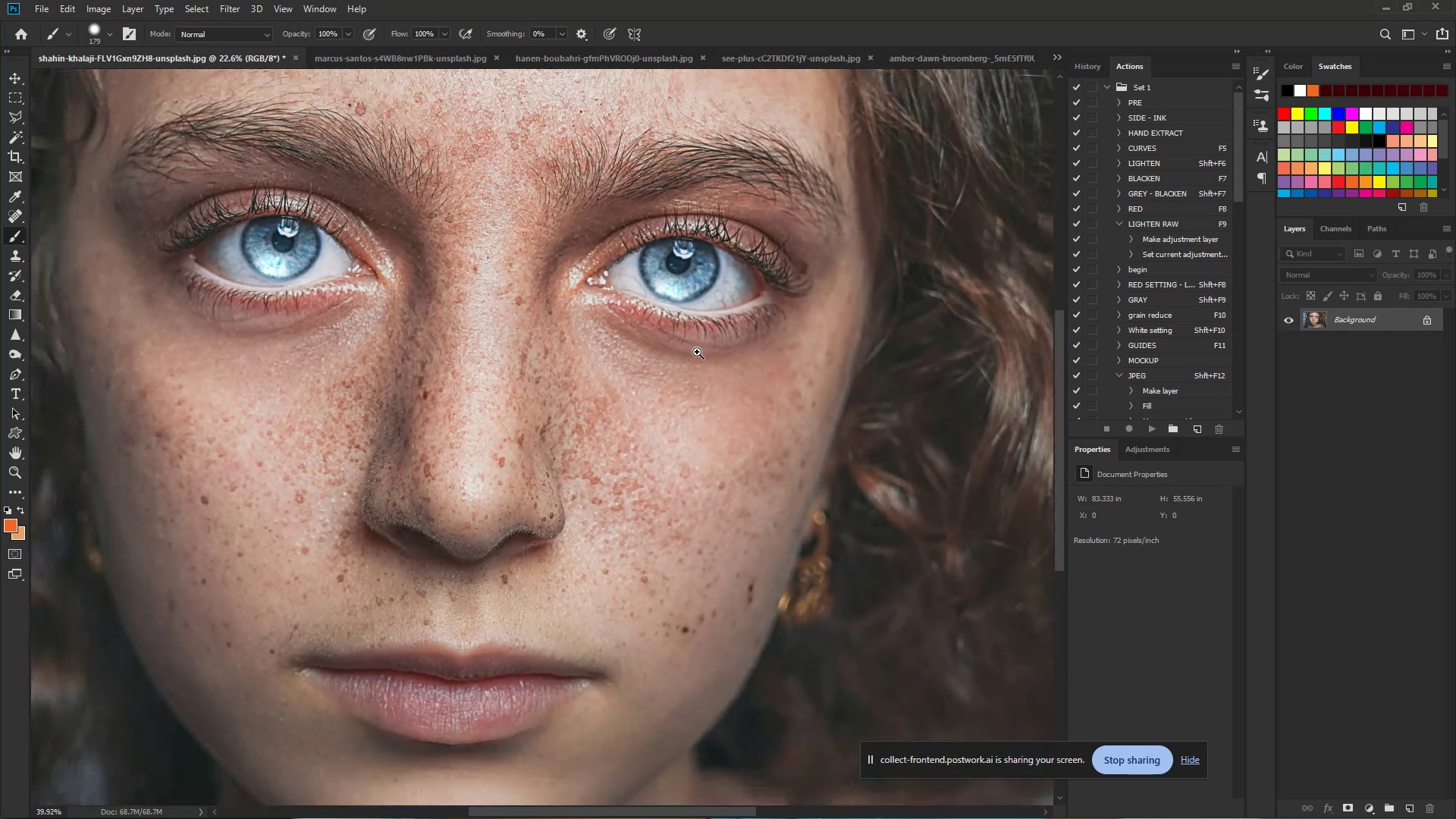 
hold_key(key=Space, duration=1.04)
 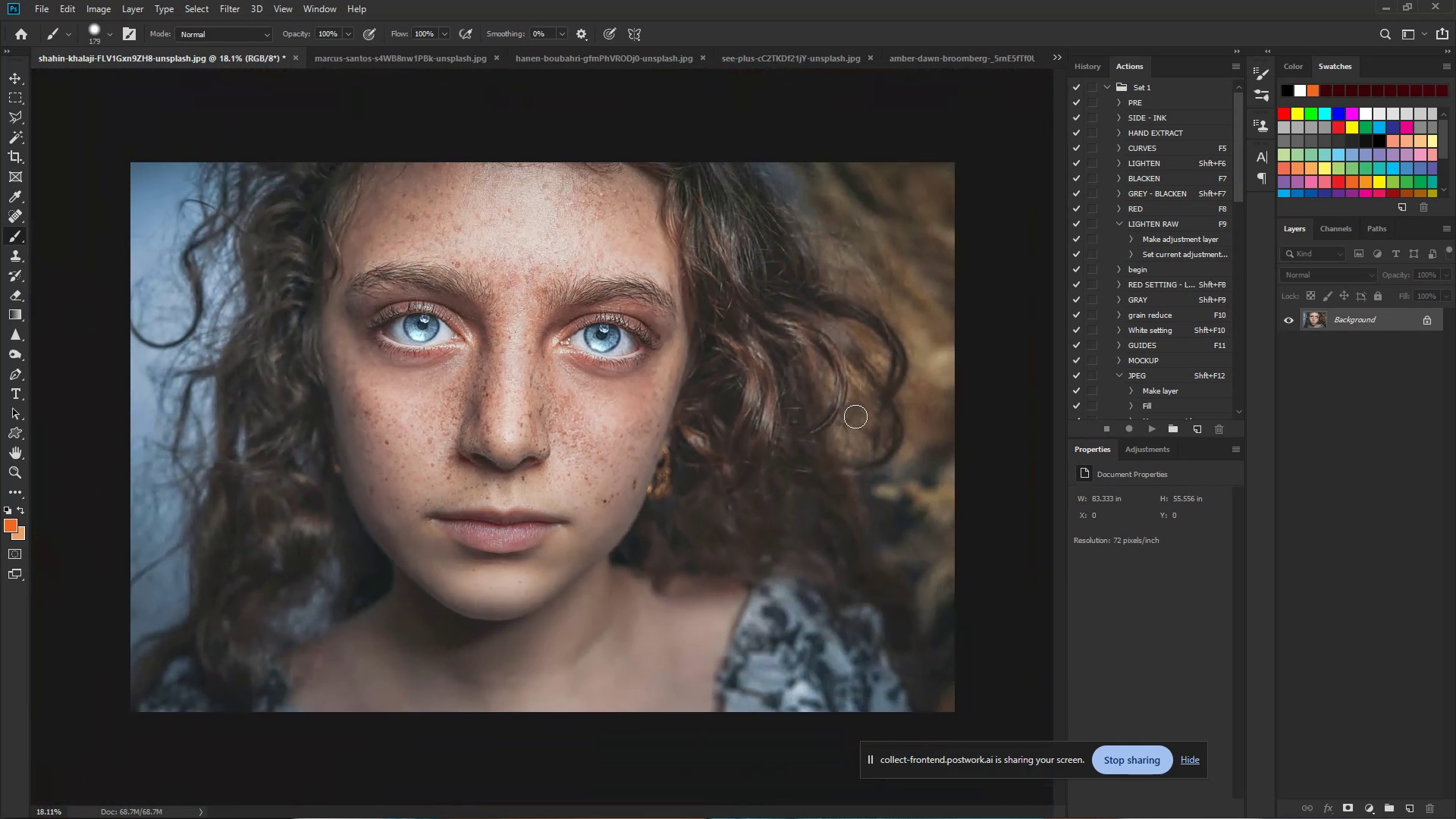 
key(Control+Z)
 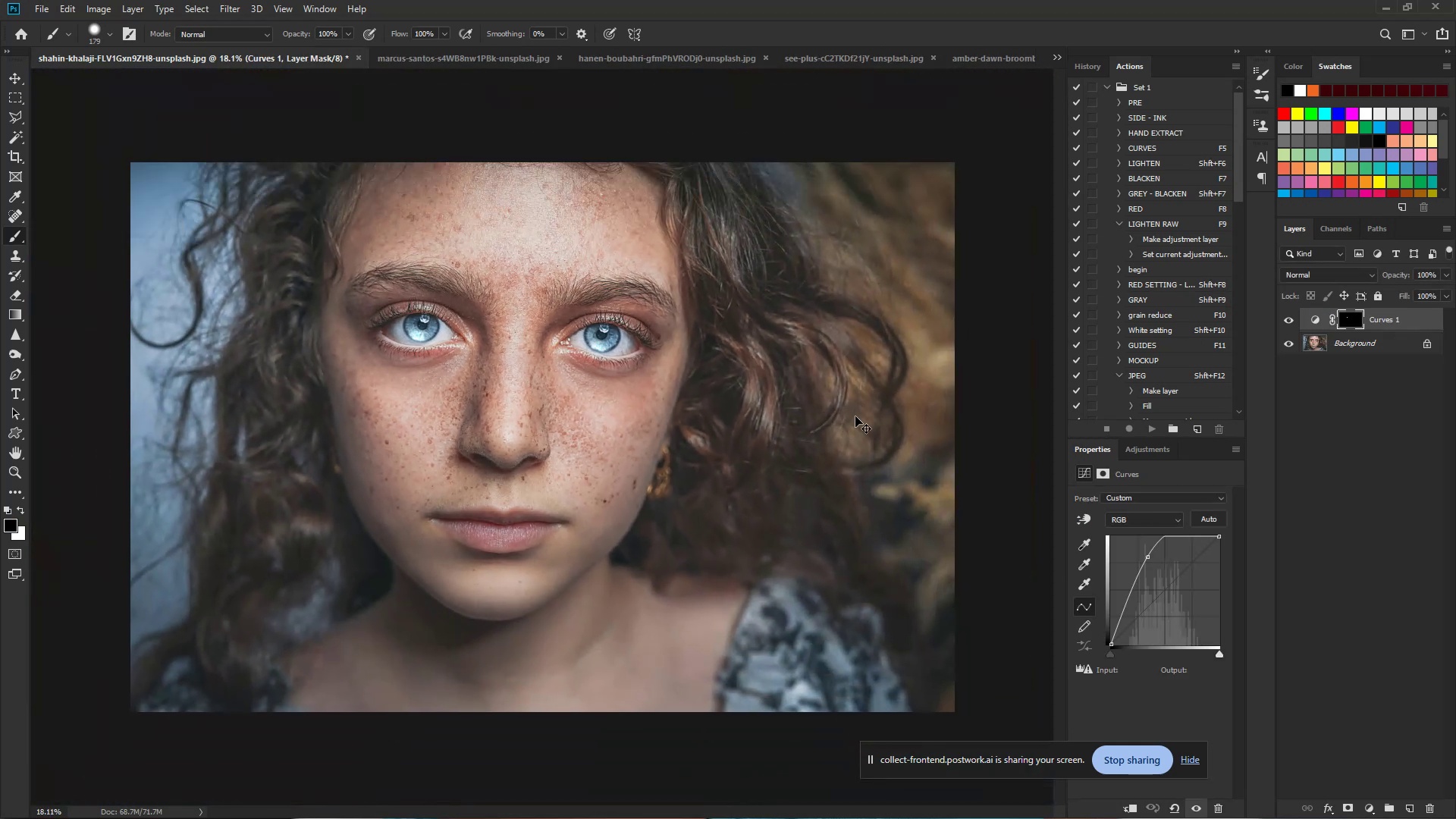 
hold_key(key=ControlLeft, duration=1.18)
 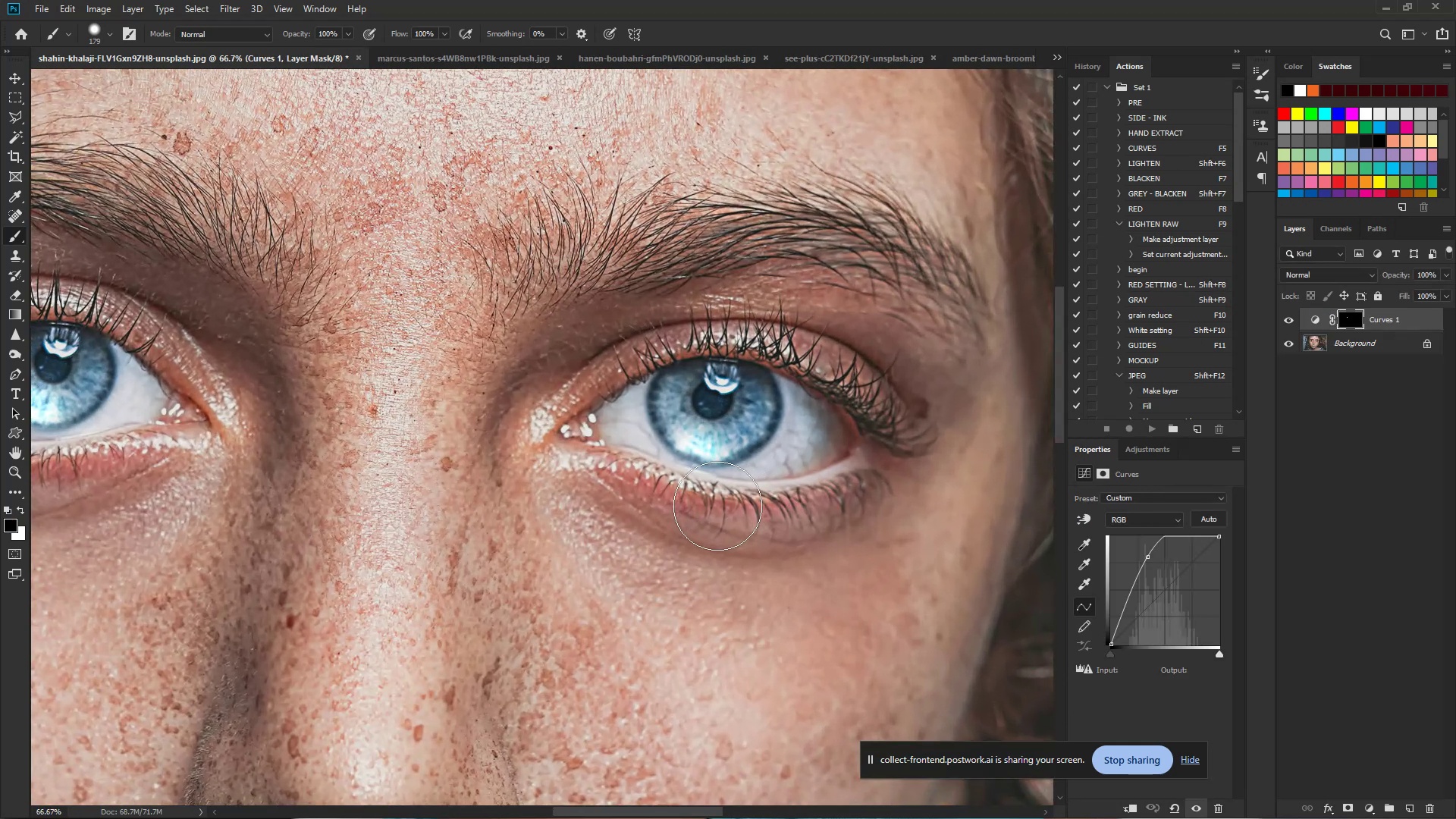 
hold_key(key=Space, duration=0.96)
 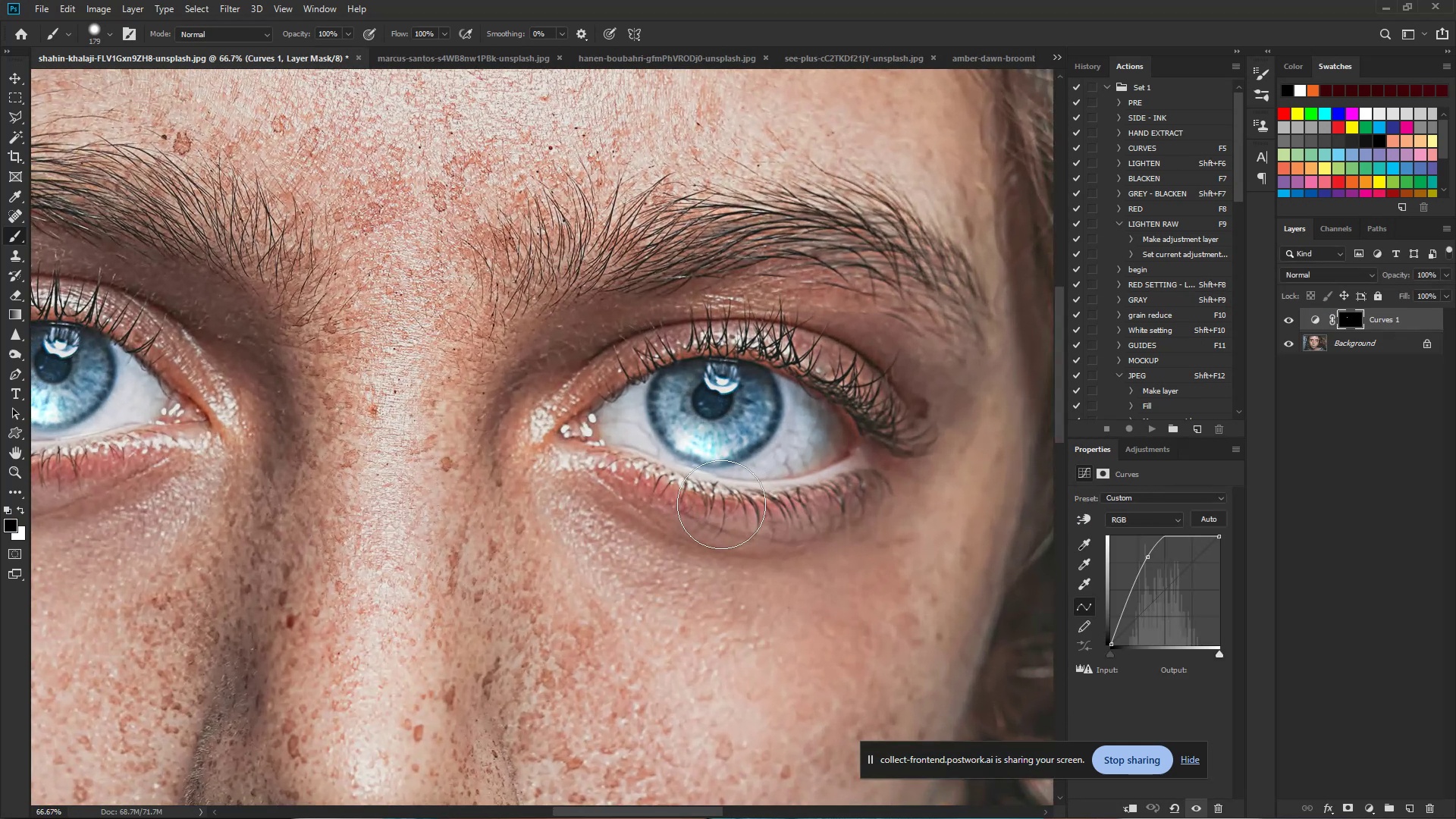 
left_click_drag(start_coordinate=[560, 310], to_coordinate=[642, 330])
 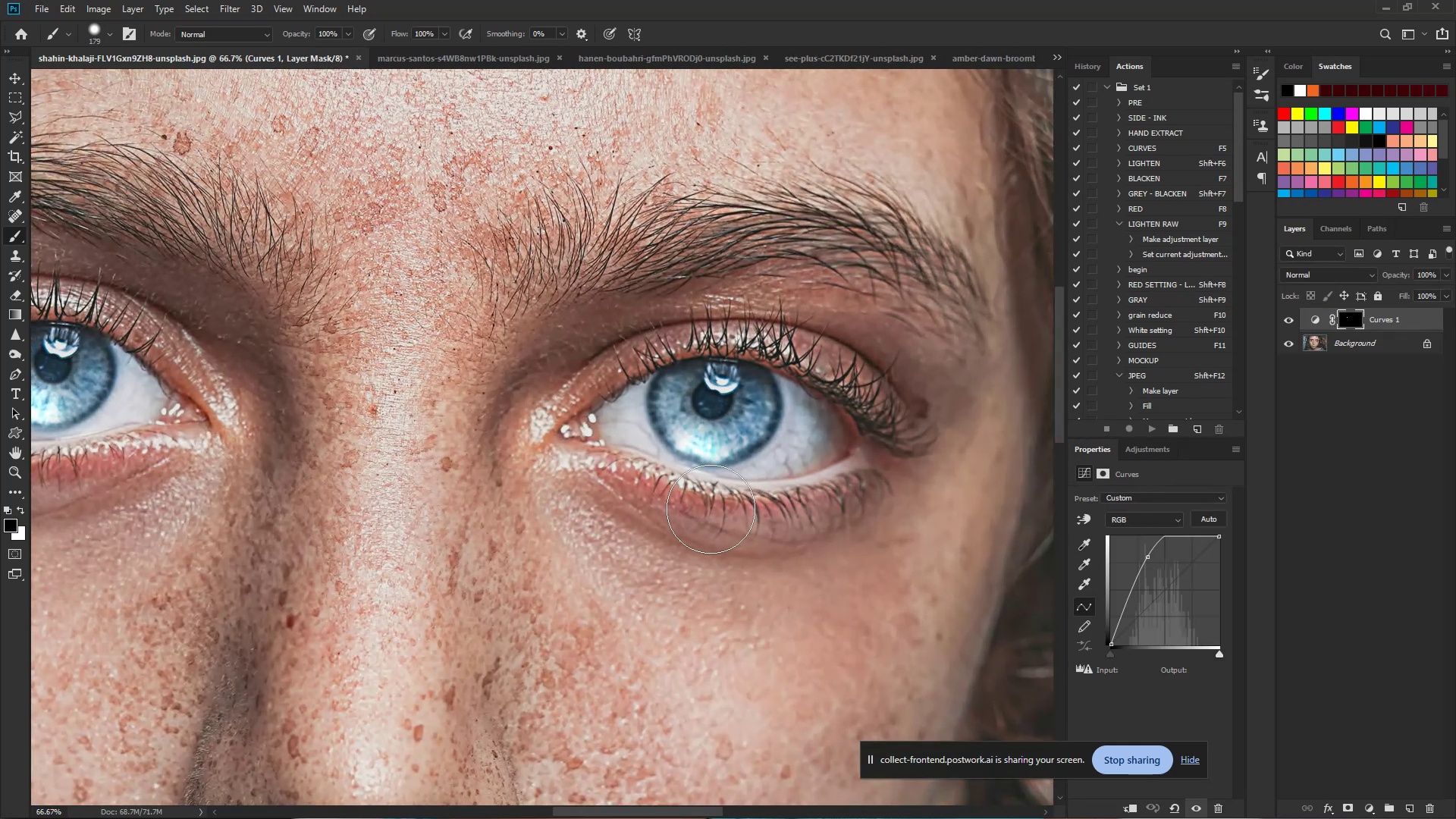 
left_click_drag(start_coordinate=[699, 507], to_coordinate=[717, 506])
 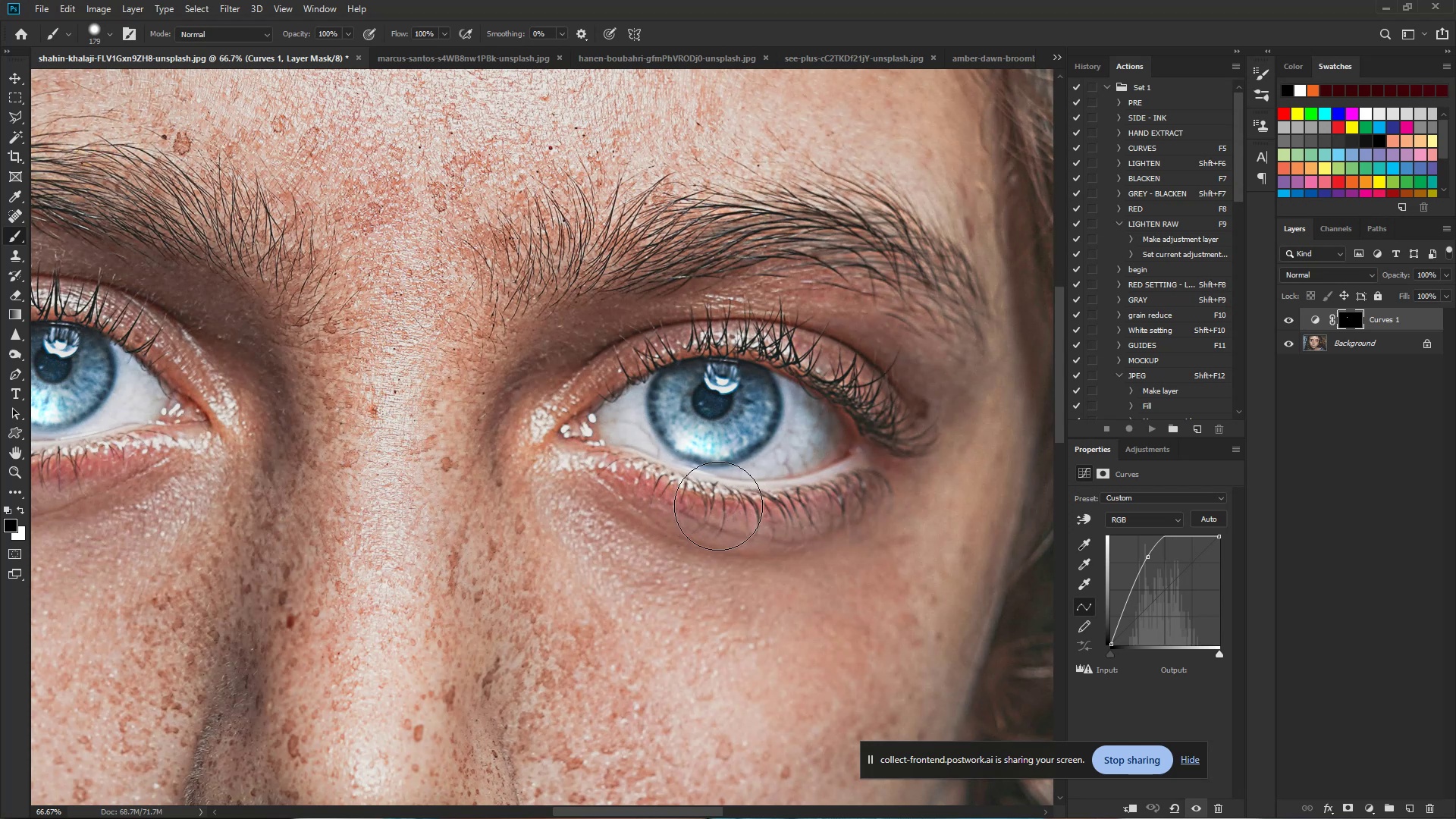 
double_click([720, 506])
 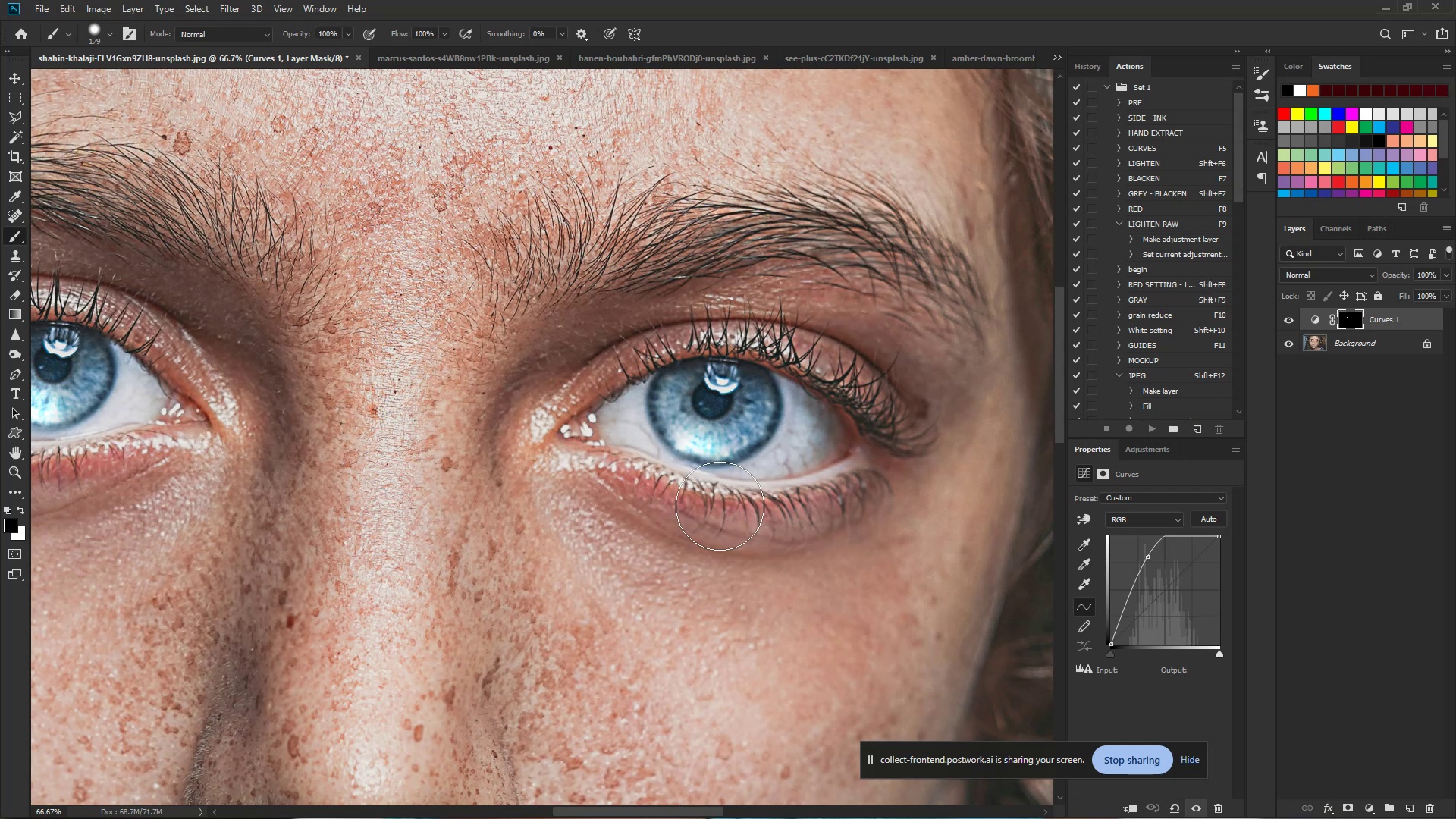 
triple_click([720, 506])
 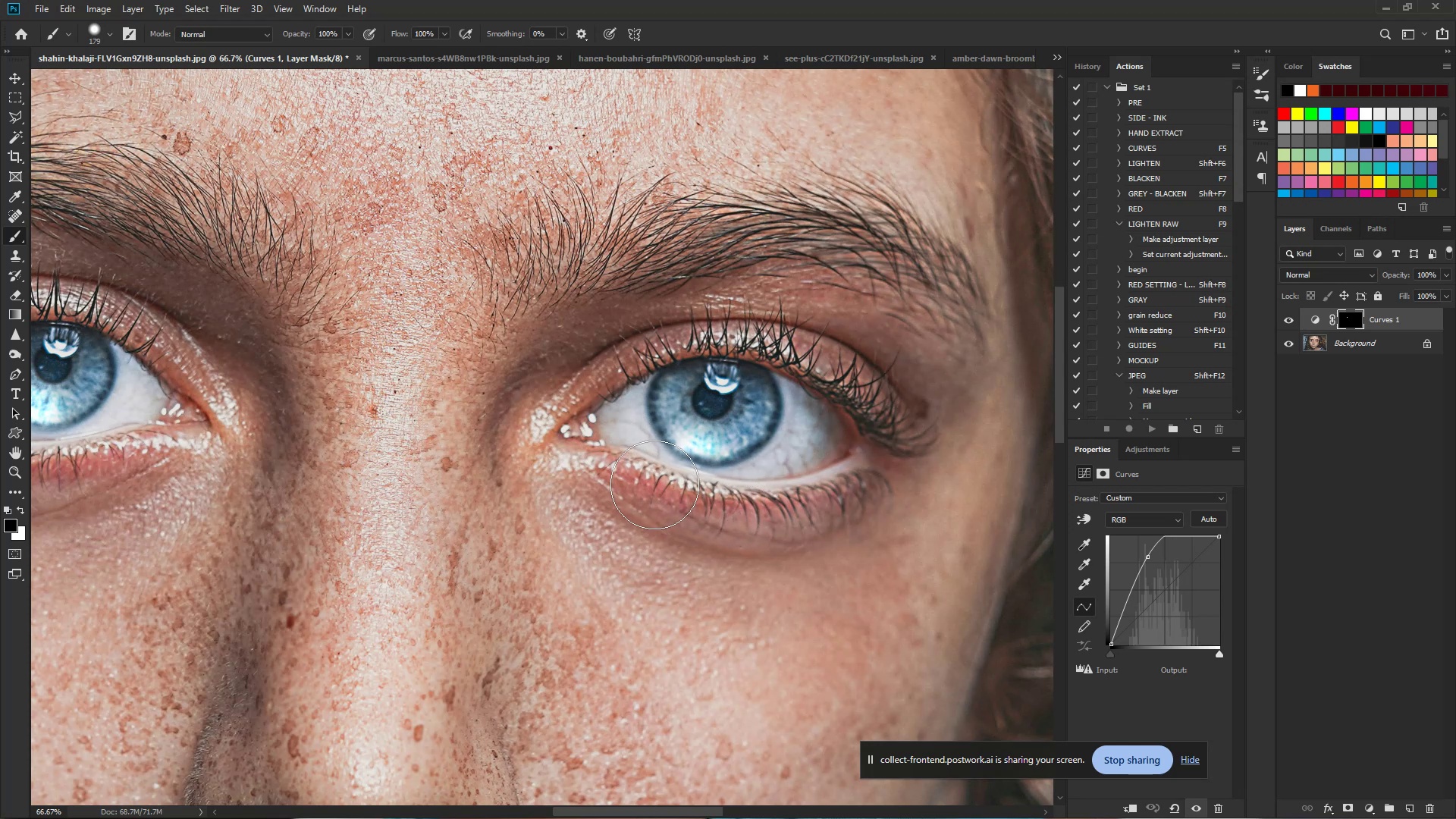 
left_click([651, 484])
 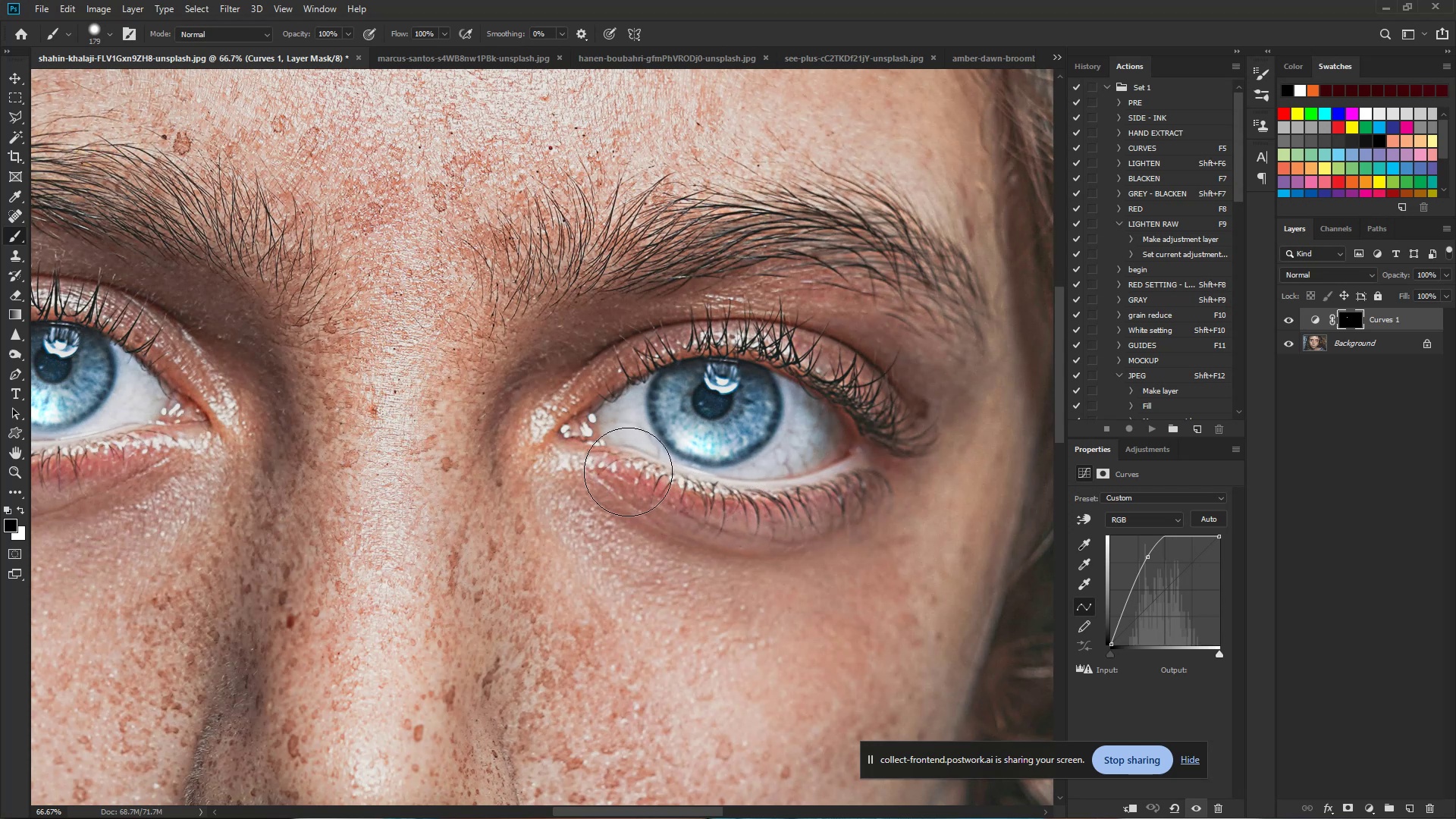 
hold_key(key=ControlLeft, duration=0.82)
 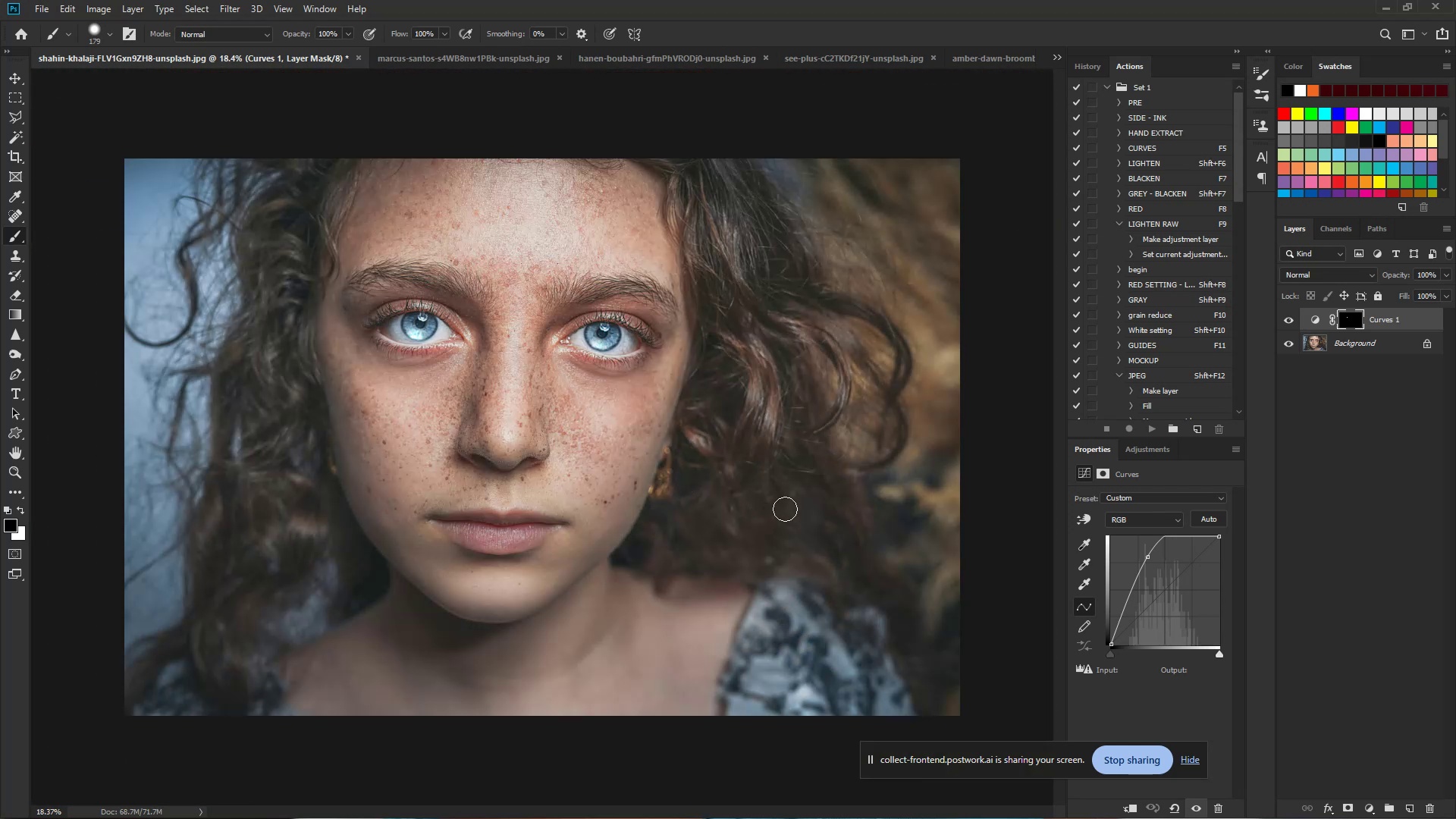 
hold_key(key=Space, duration=0.69)
 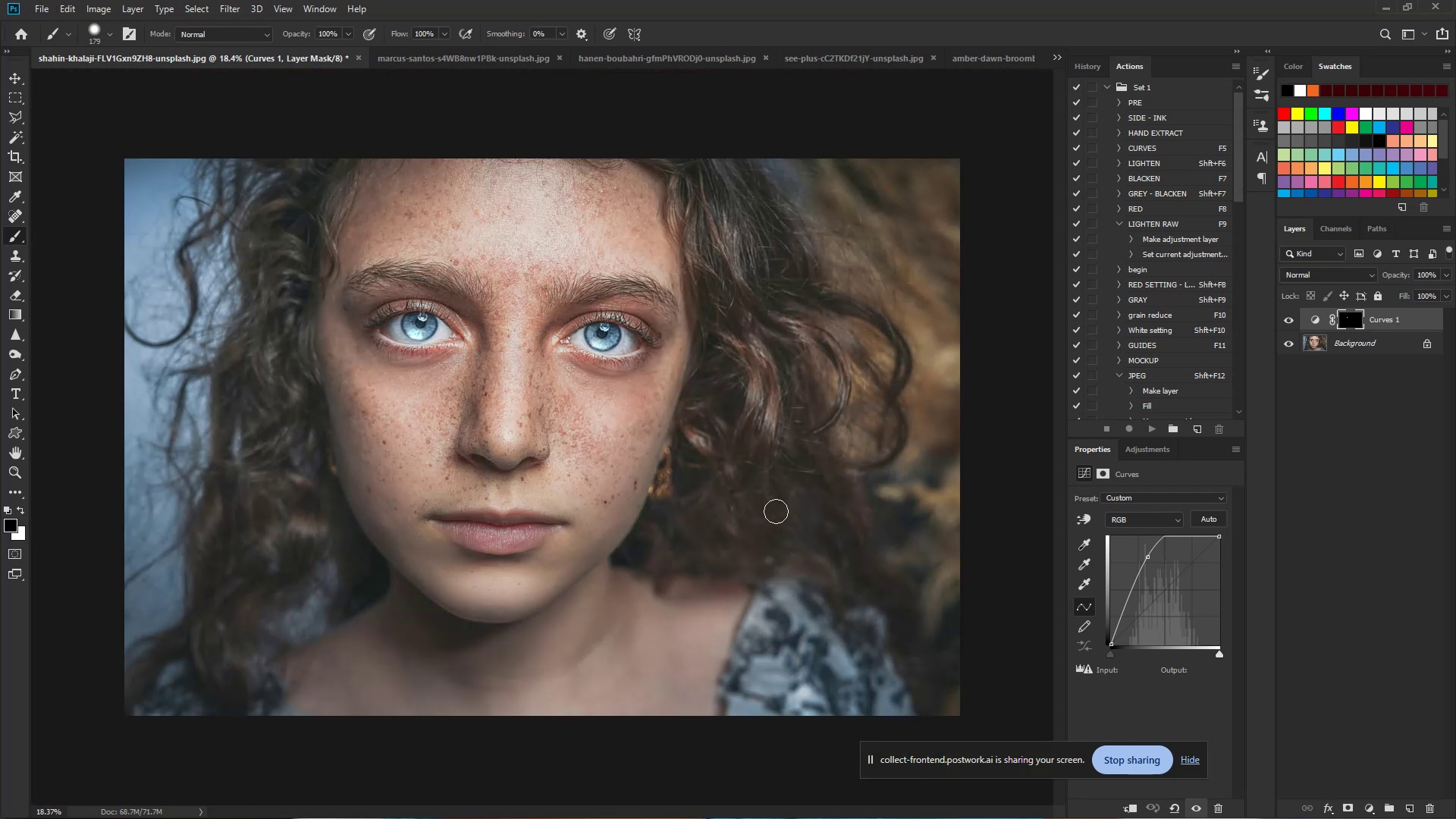 
left_click_drag(start_coordinate=[767, 511], to_coordinate=[688, 495])
 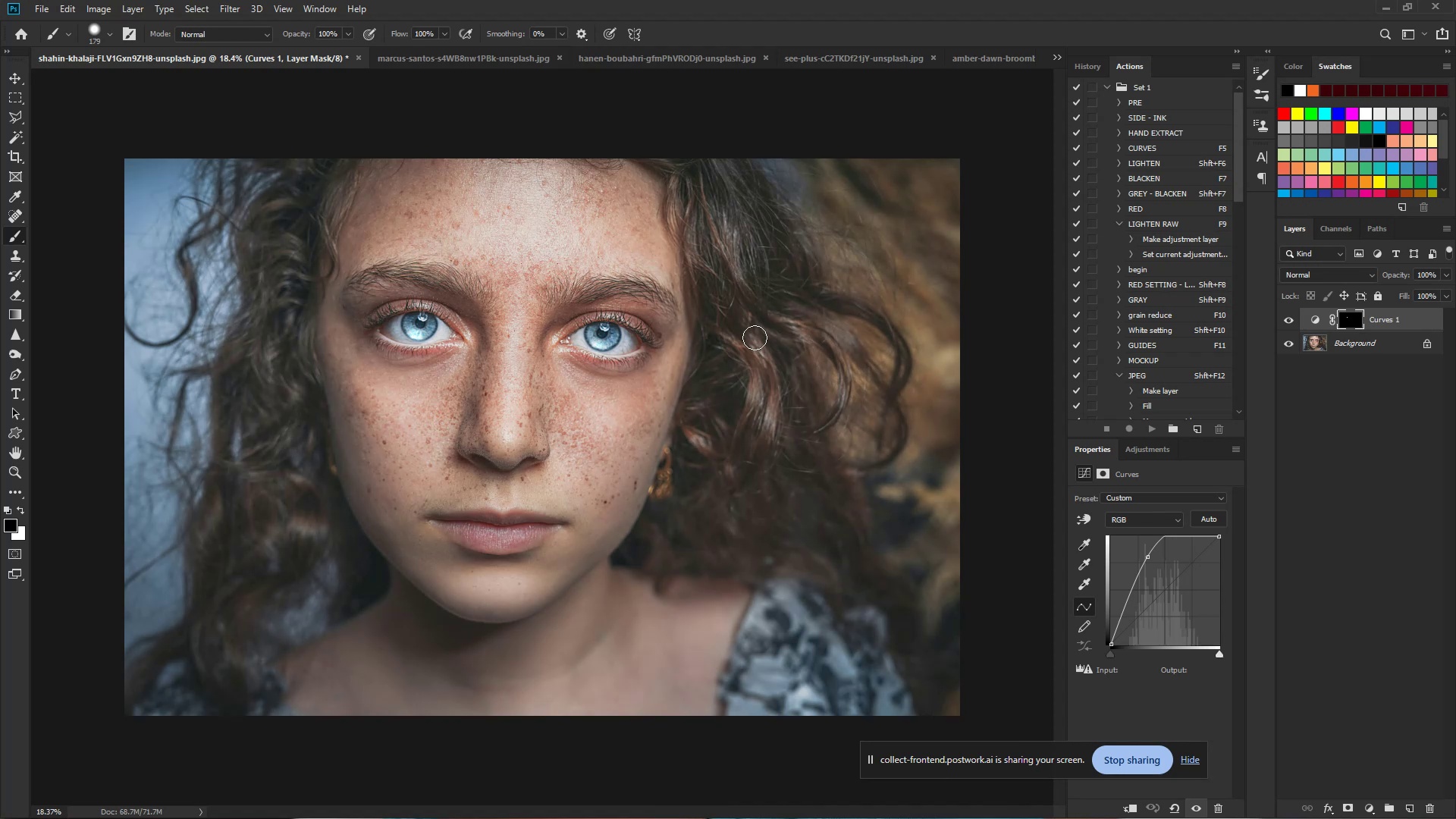 
hold_key(key=ControlLeft, duration=1.02)
 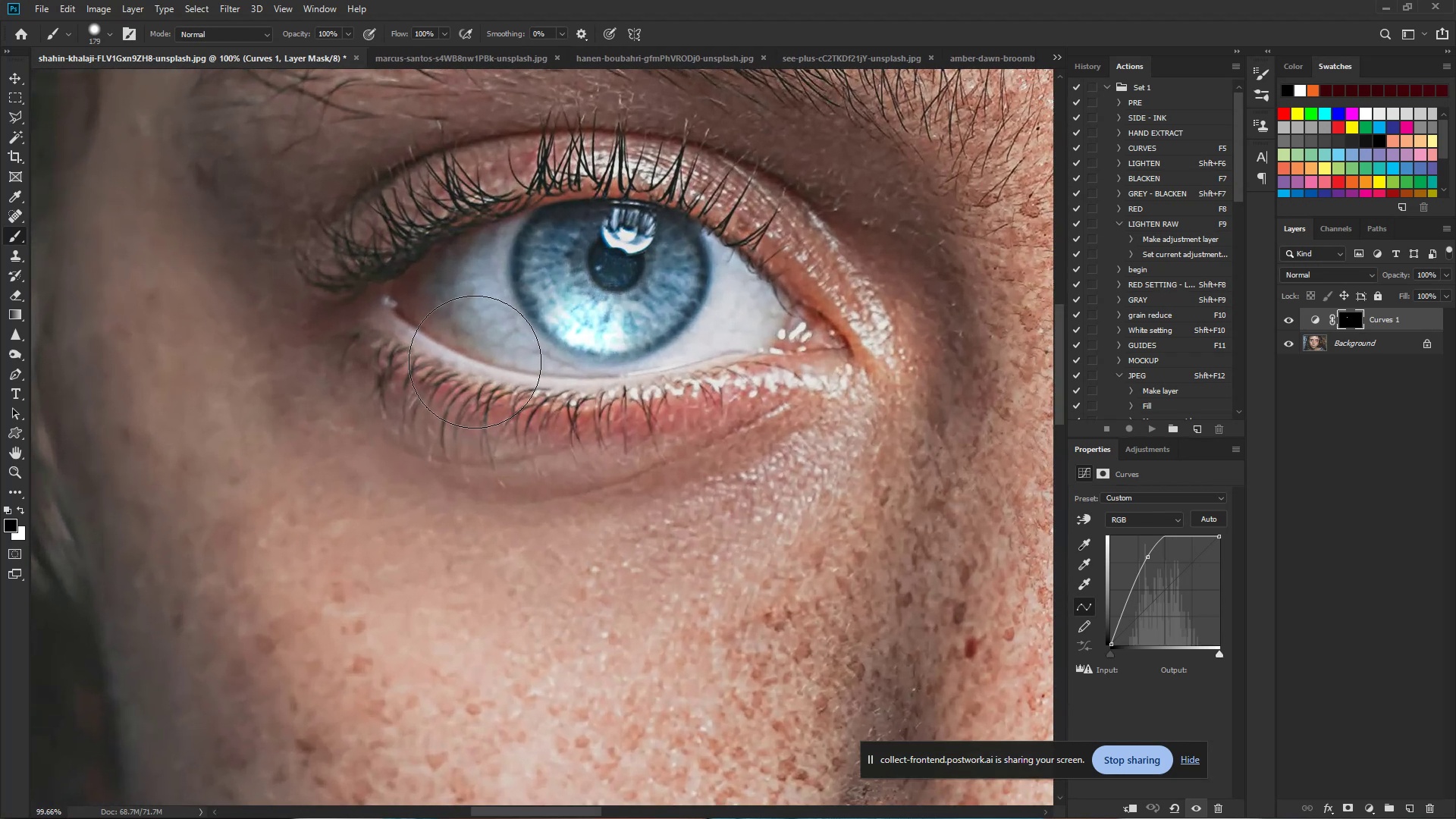 
hold_key(key=Space, duration=0.82)
 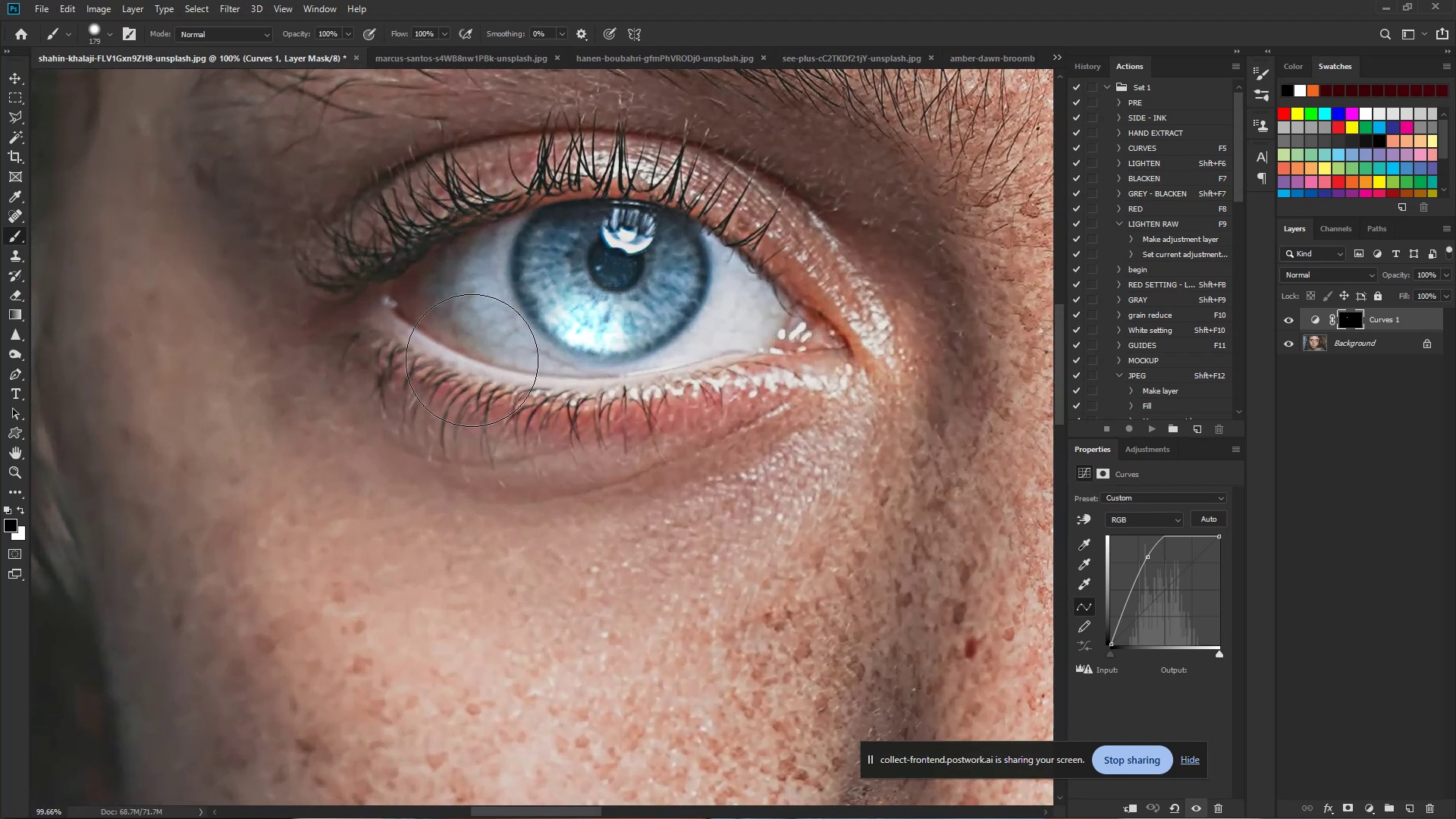 
left_click_drag(start_coordinate=[376, 337], to_coordinate=[479, 371])
 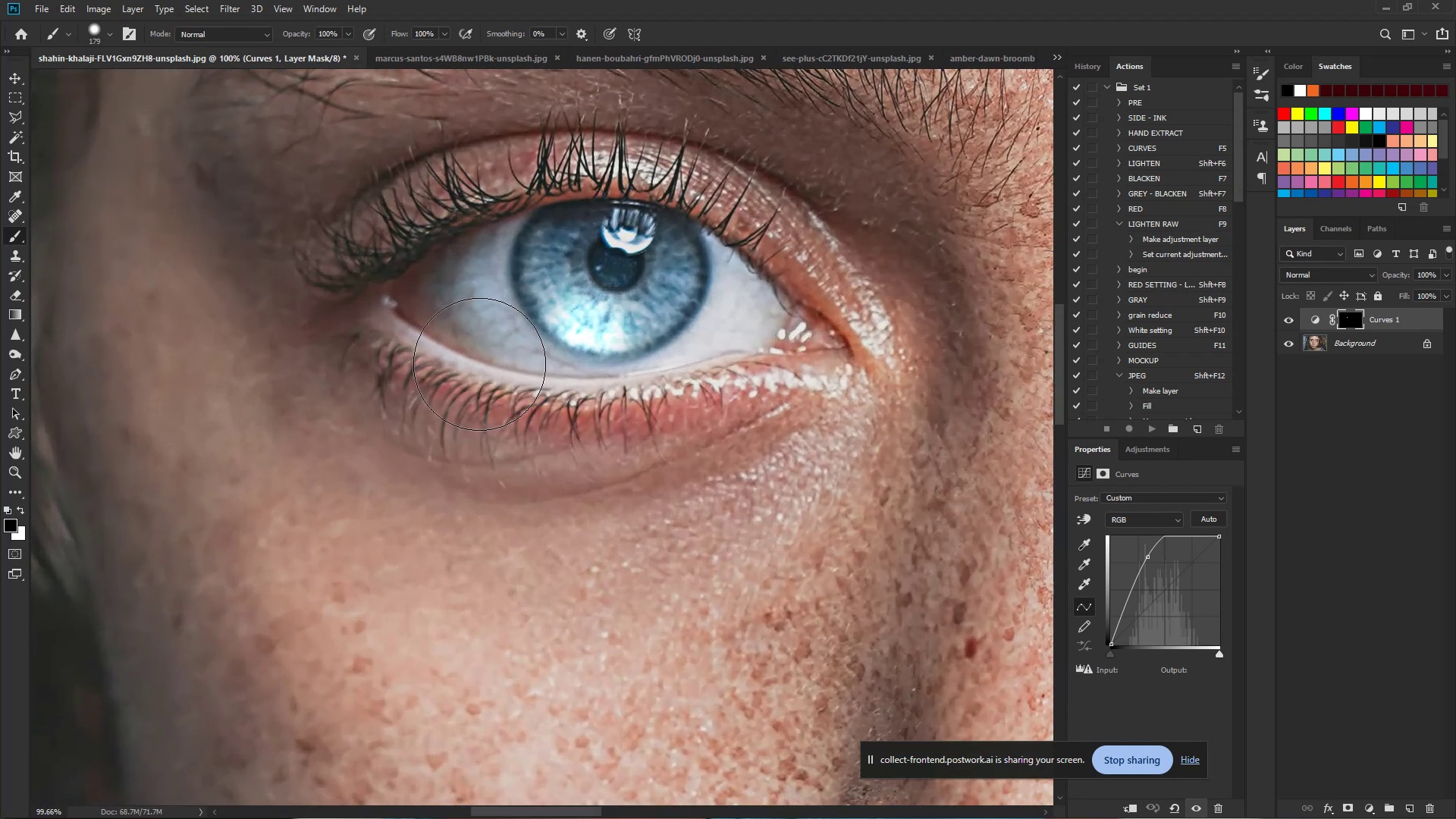 
left_click_drag(start_coordinate=[487, 374], to_coordinate=[489, 378])
 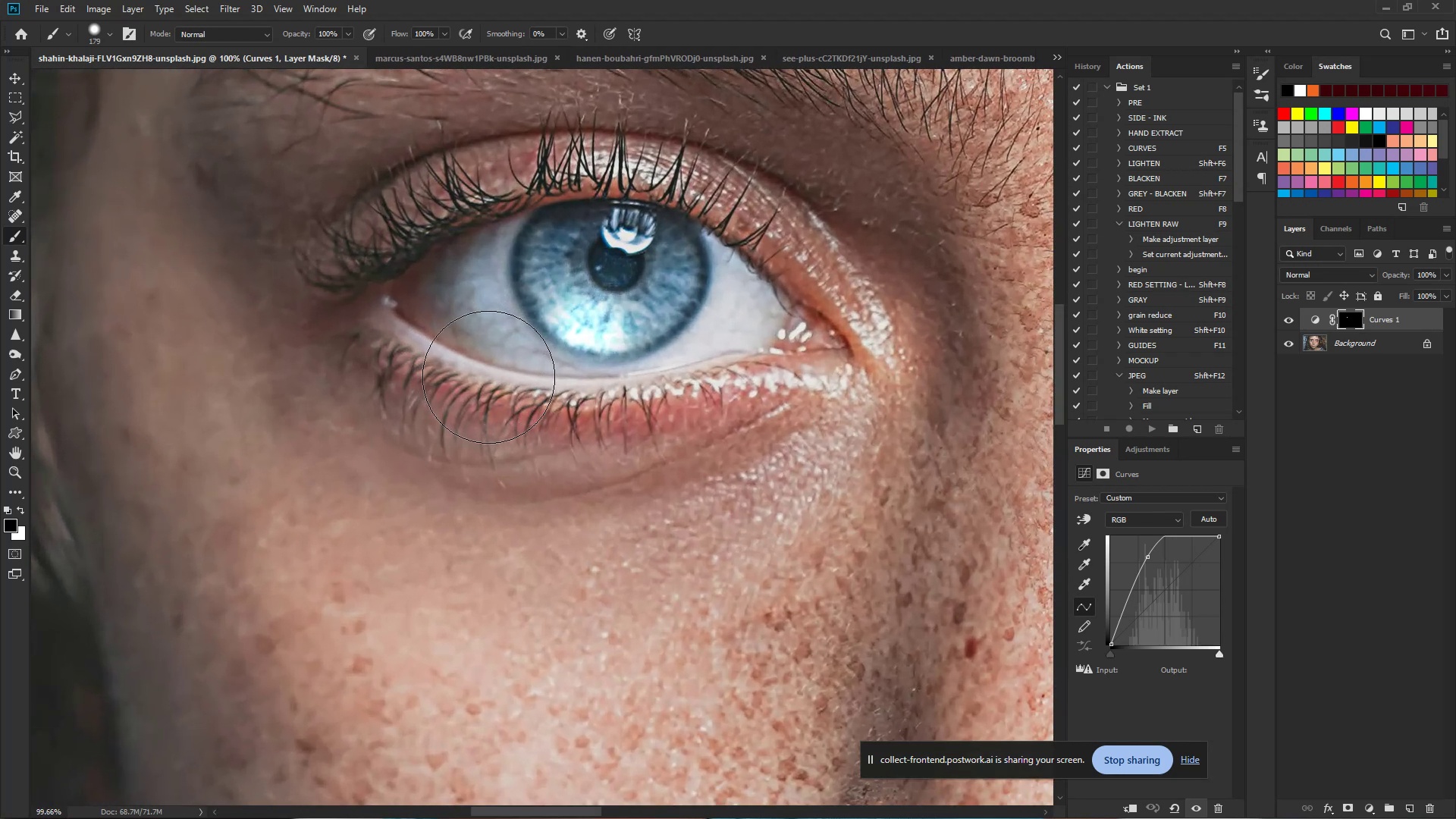 
left_click_drag(start_coordinate=[491, 381], to_coordinate=[497, 384])
 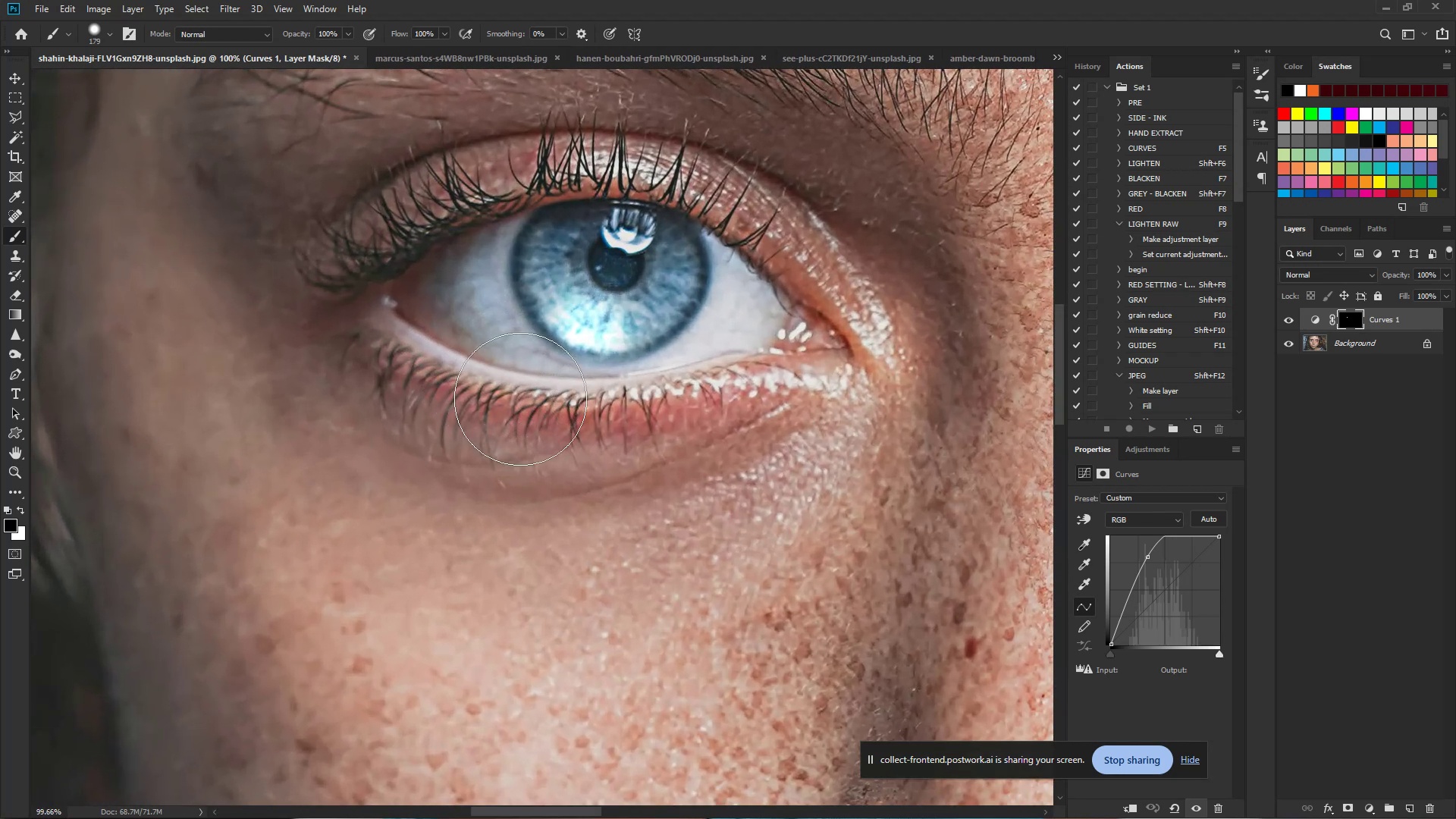 
left_click_drag(start_coordinate=[534, 406], to_coordinate=[541, 408])
 